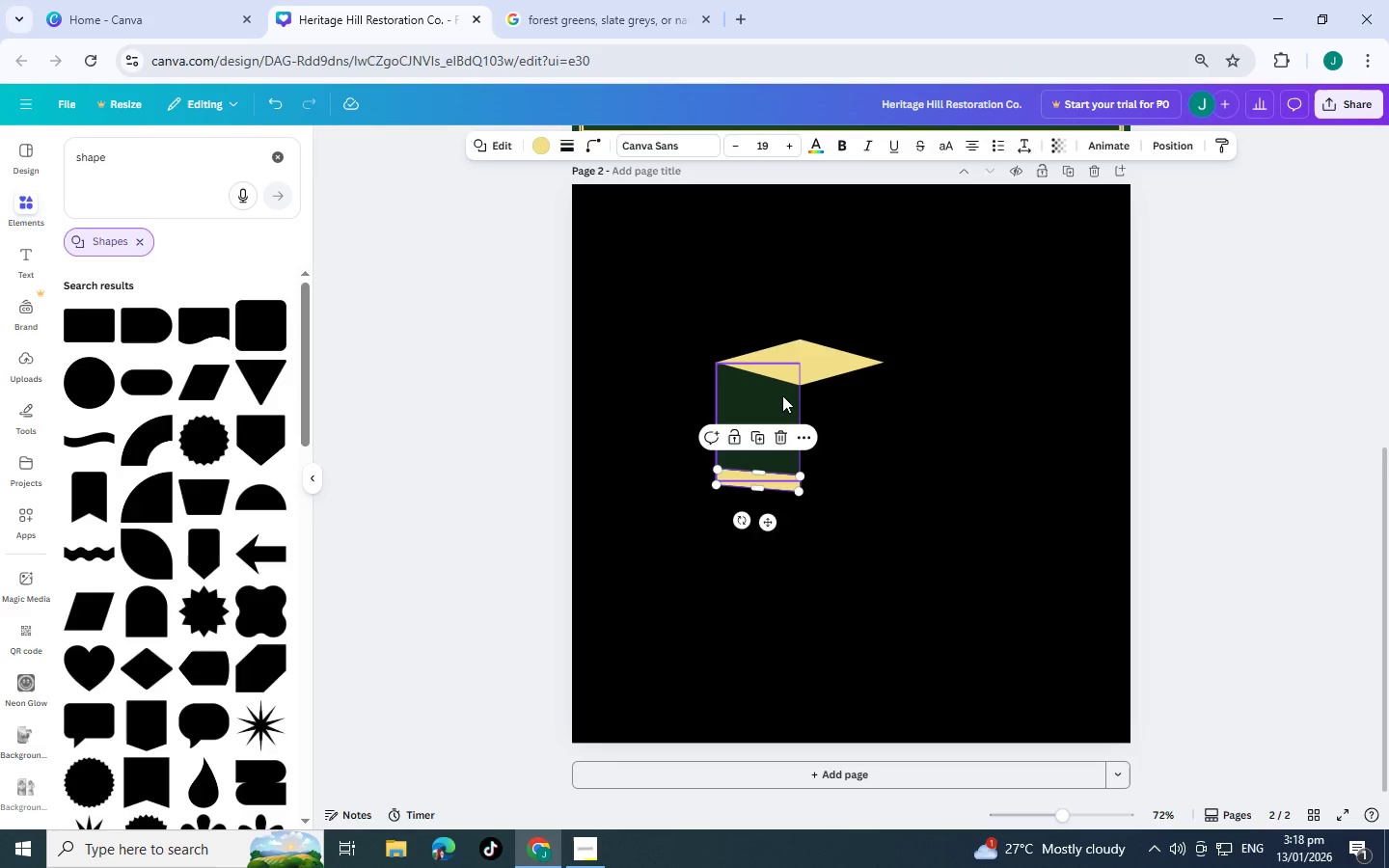 
left_click([782, 395])
 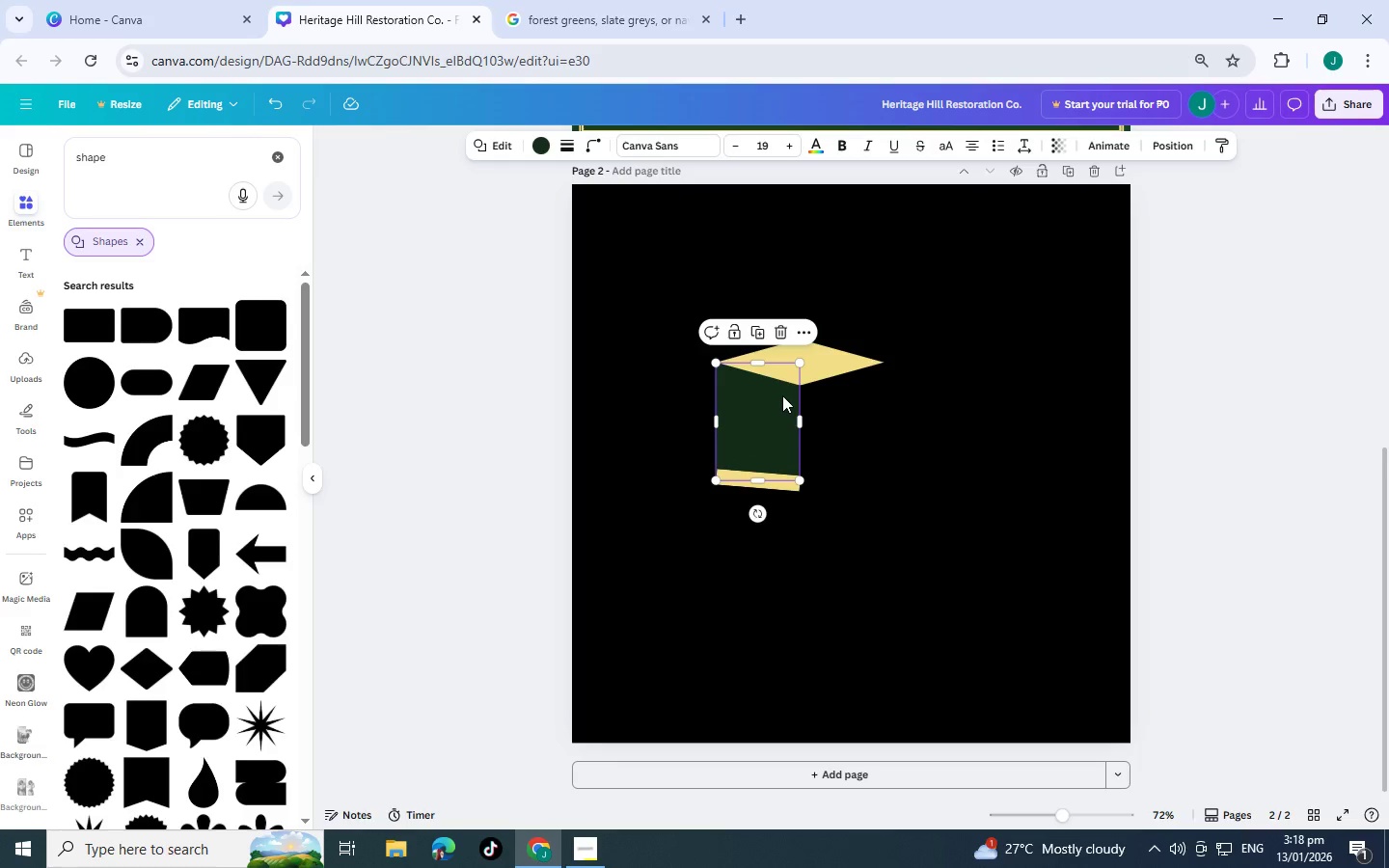 
key(Control+C)
 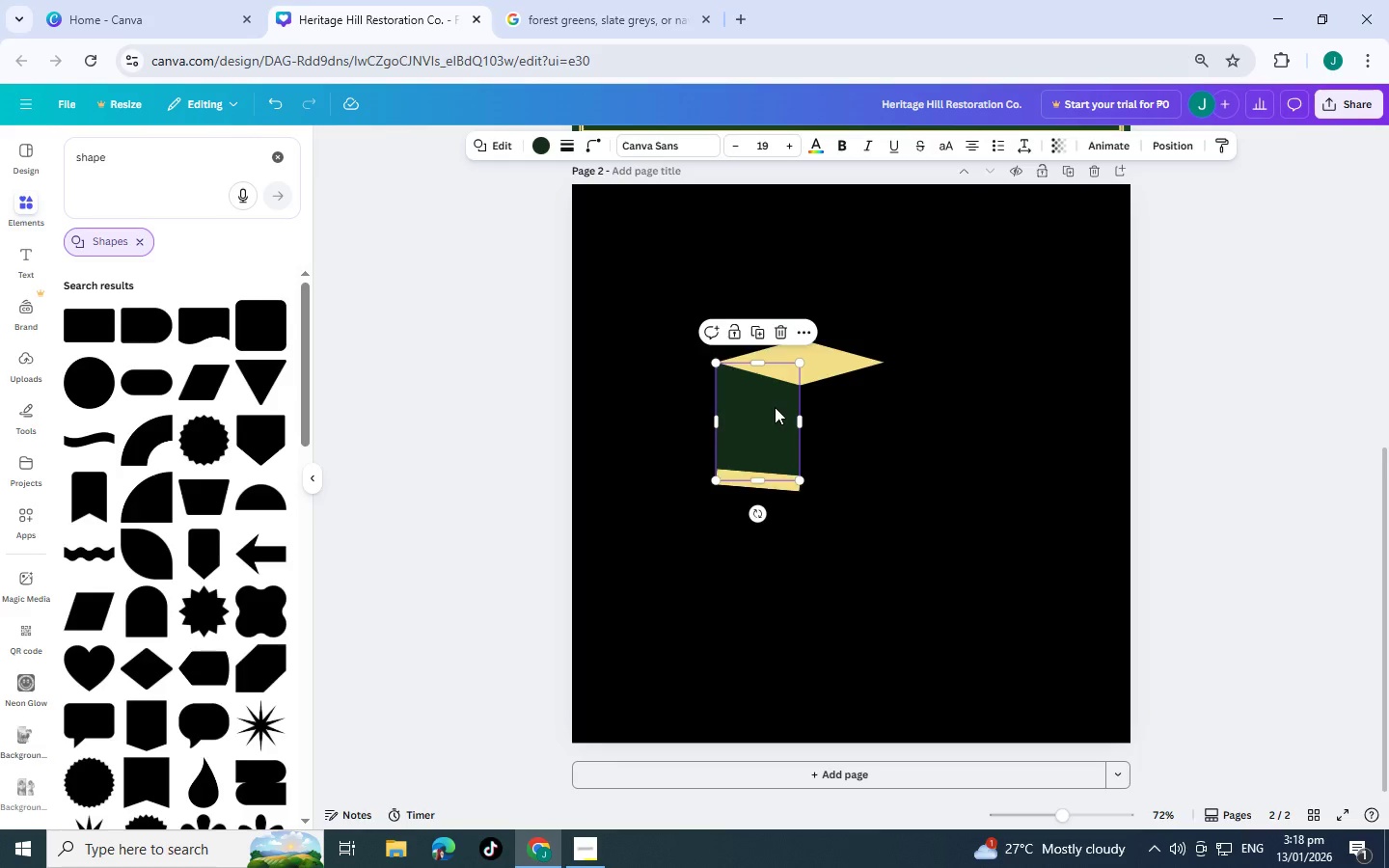 
key(Control+V)
 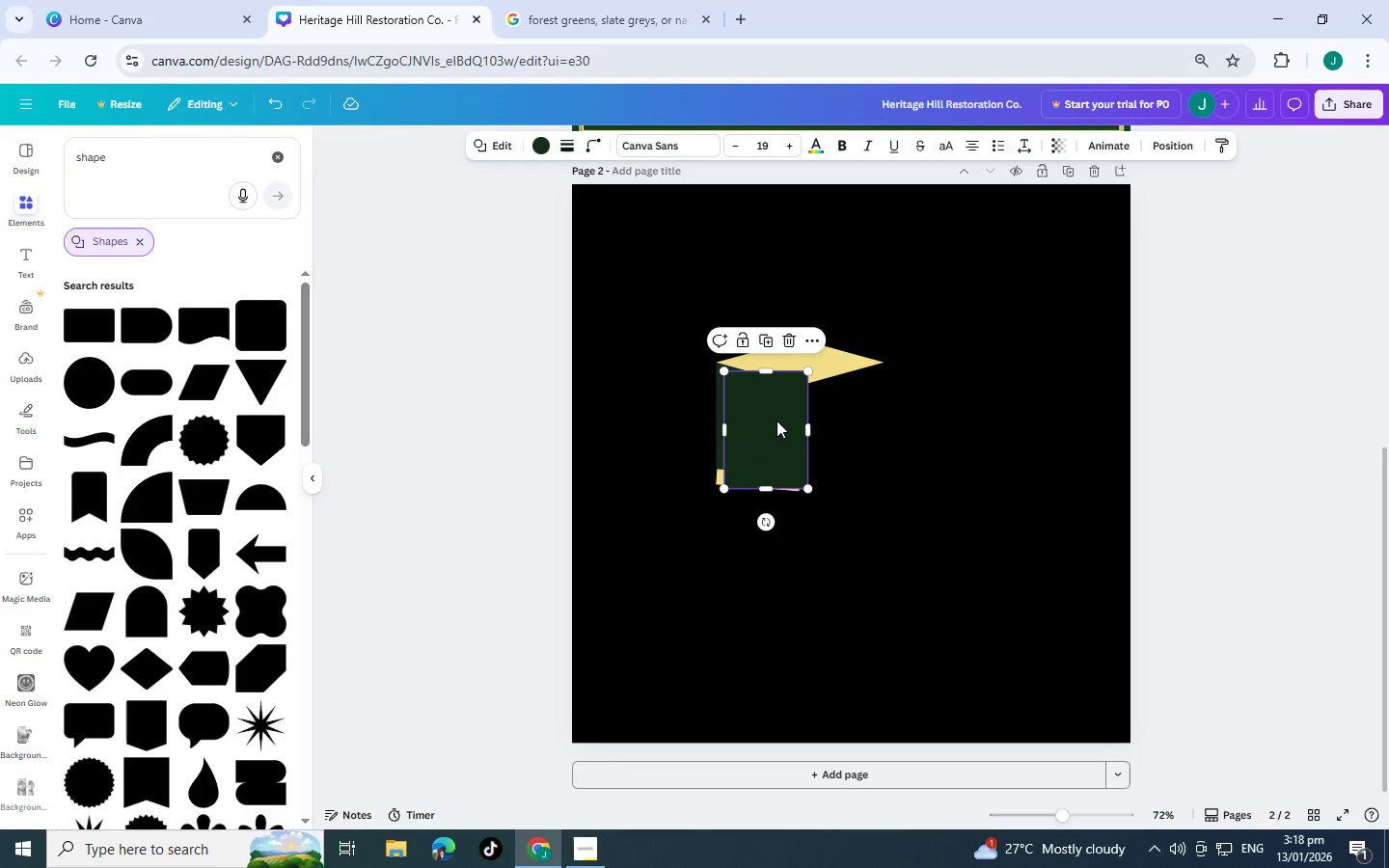 
left_click_drag(start_coordinate=[789, 425], to_coordinate=[865, 438])
 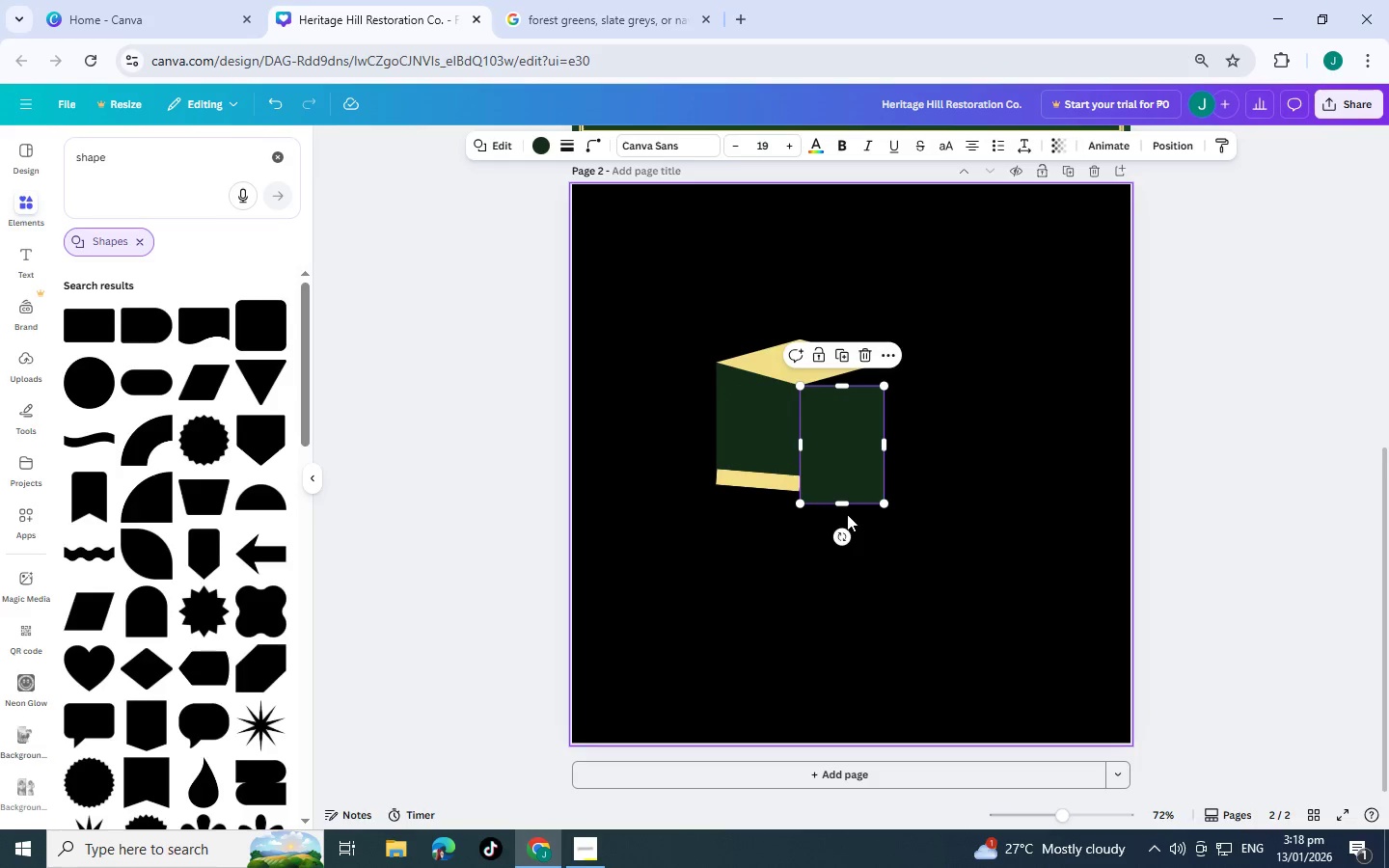 
left_click_drag(start_coordinate=[843, 505], to_coordinate=[844, 493])
 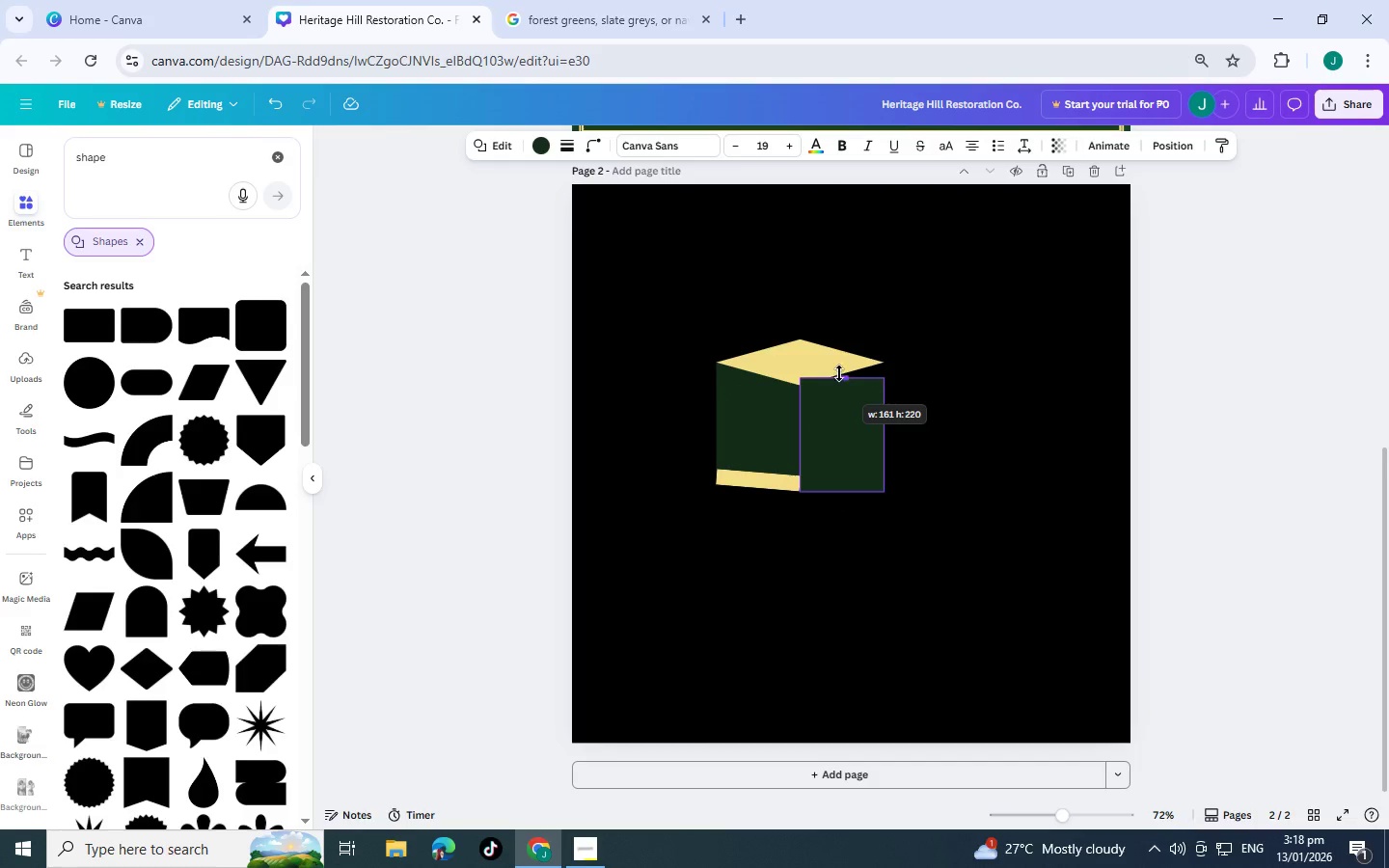 
wait(9.5)
 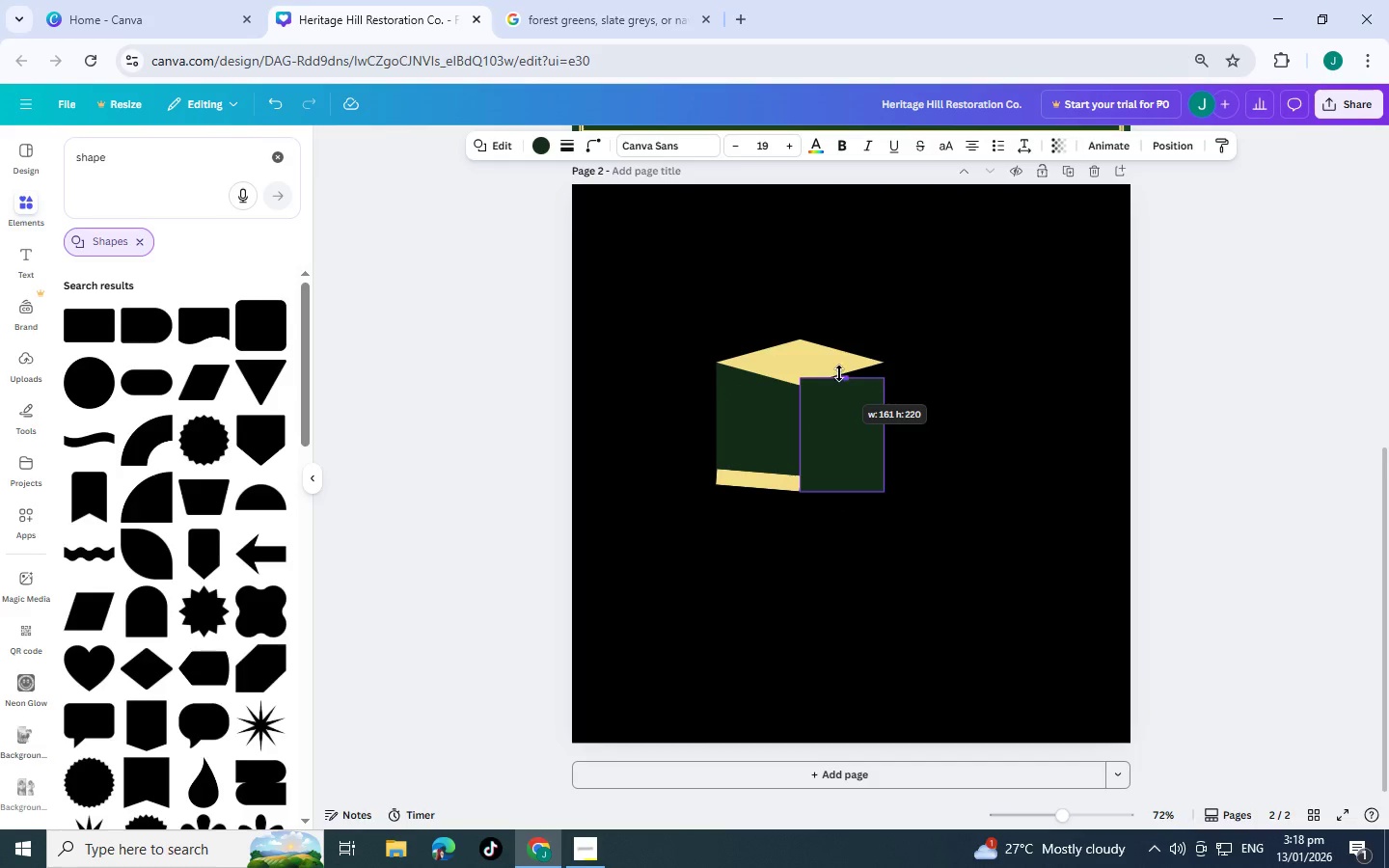 
hold_key(key=ControlLeft, duration=0.39)
 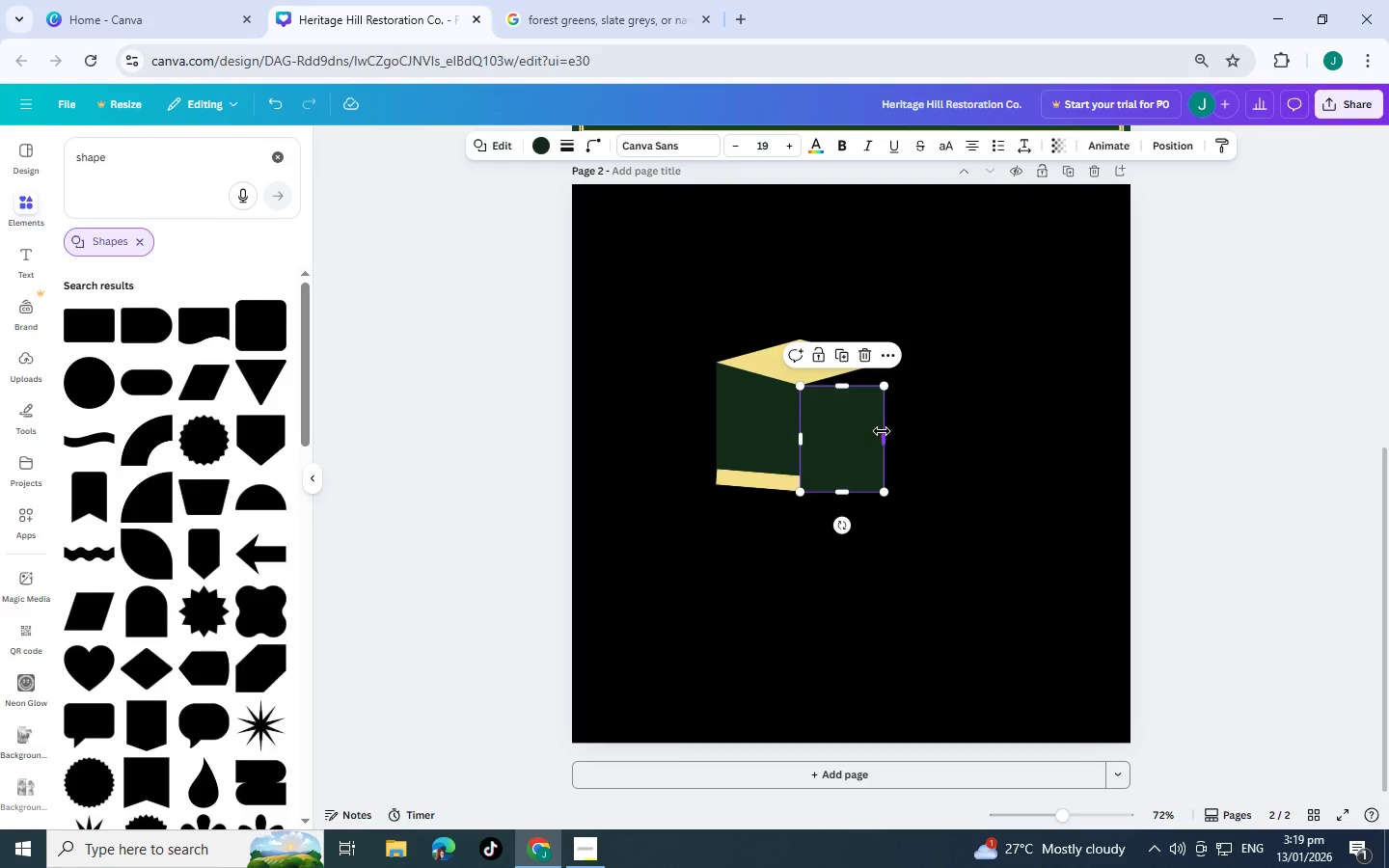 
left_click_drag(start_coordinate=[878, 388], to_coordinate=[875, 368])
 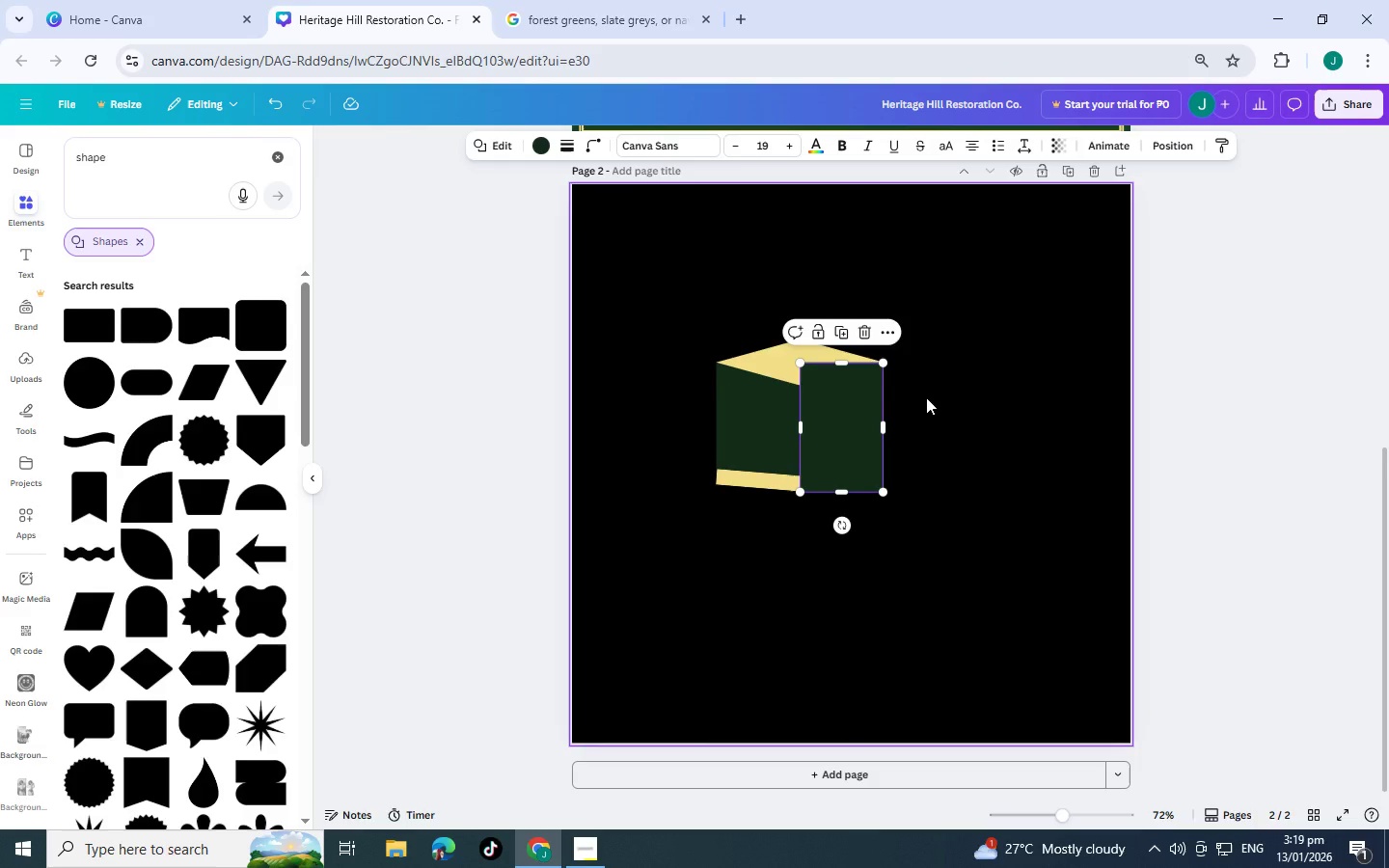 
key(Control+BracketLeft)
 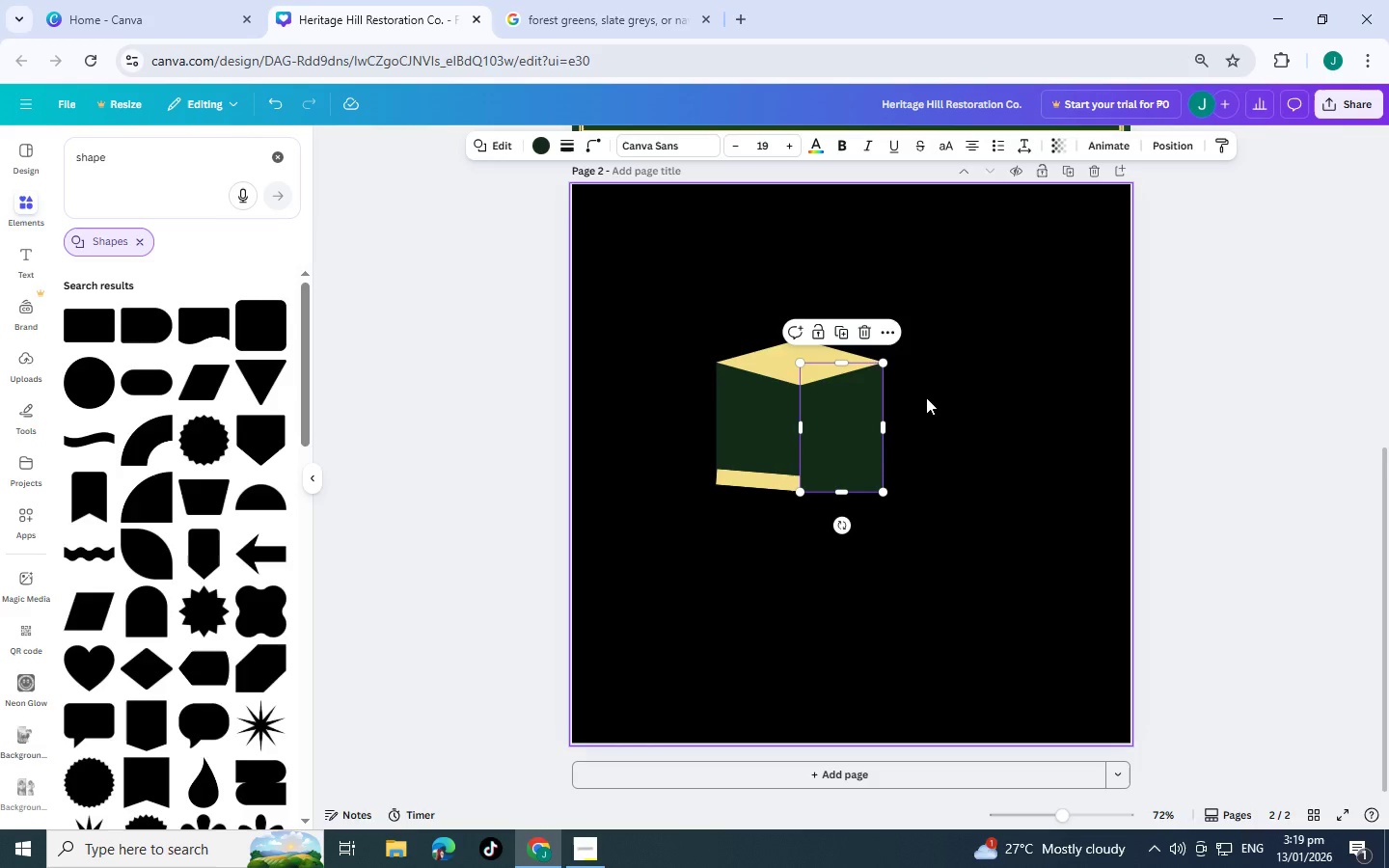 
key(Control+BracketLeft)
 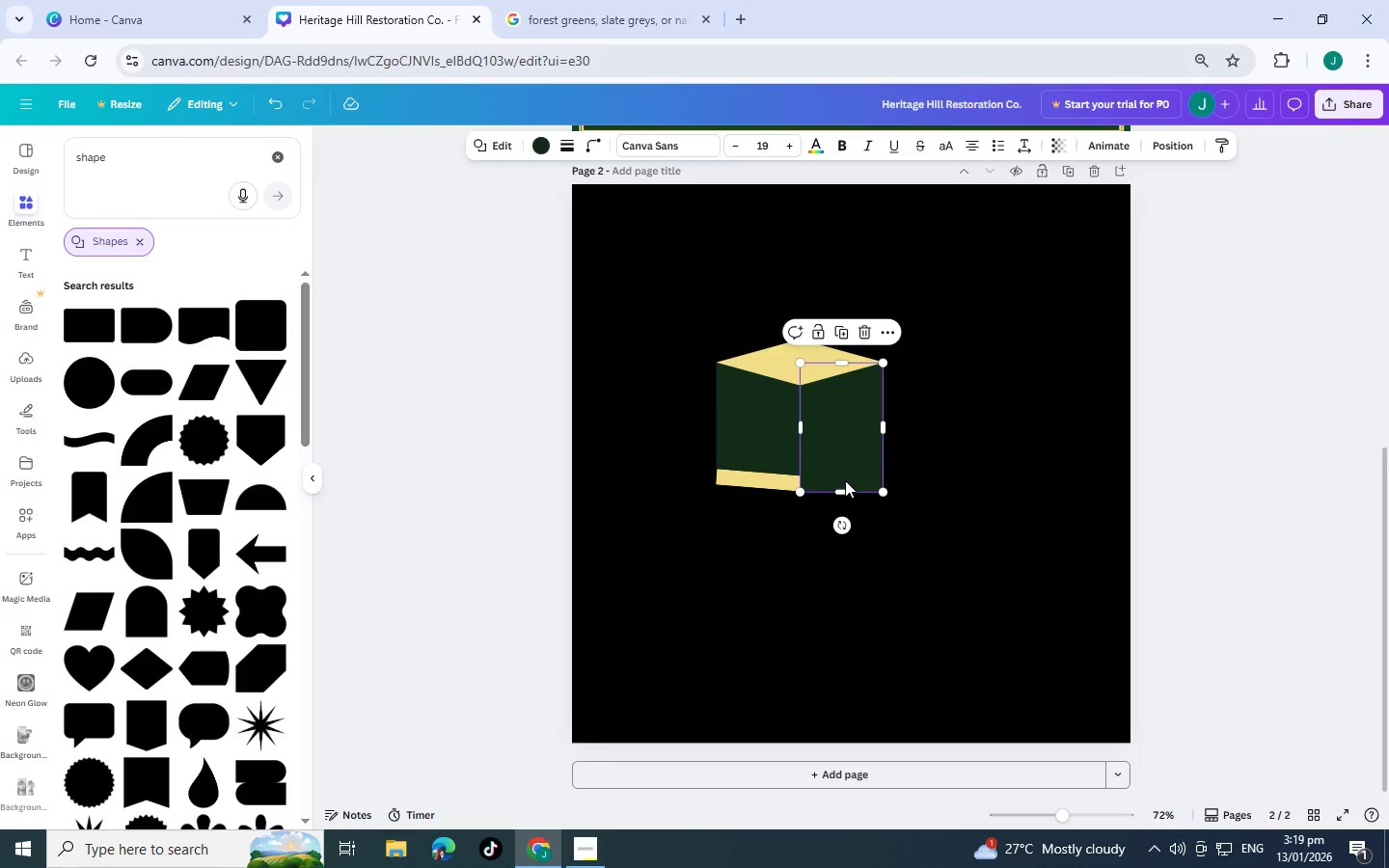 
left_click_drag(start_coordinate=[841, 491], to_coordinate=[842, 478])
 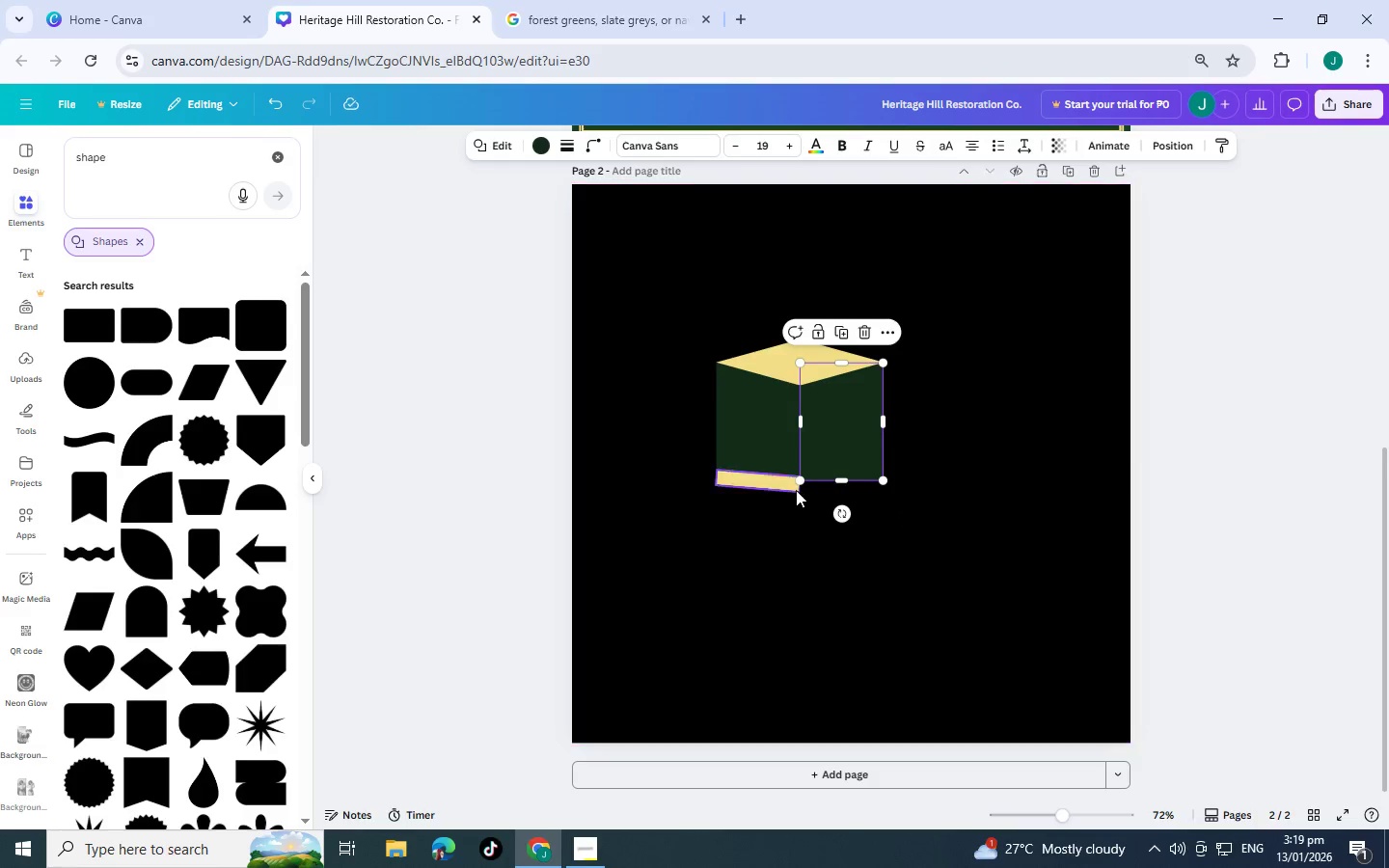 
left_click([786, 488])
 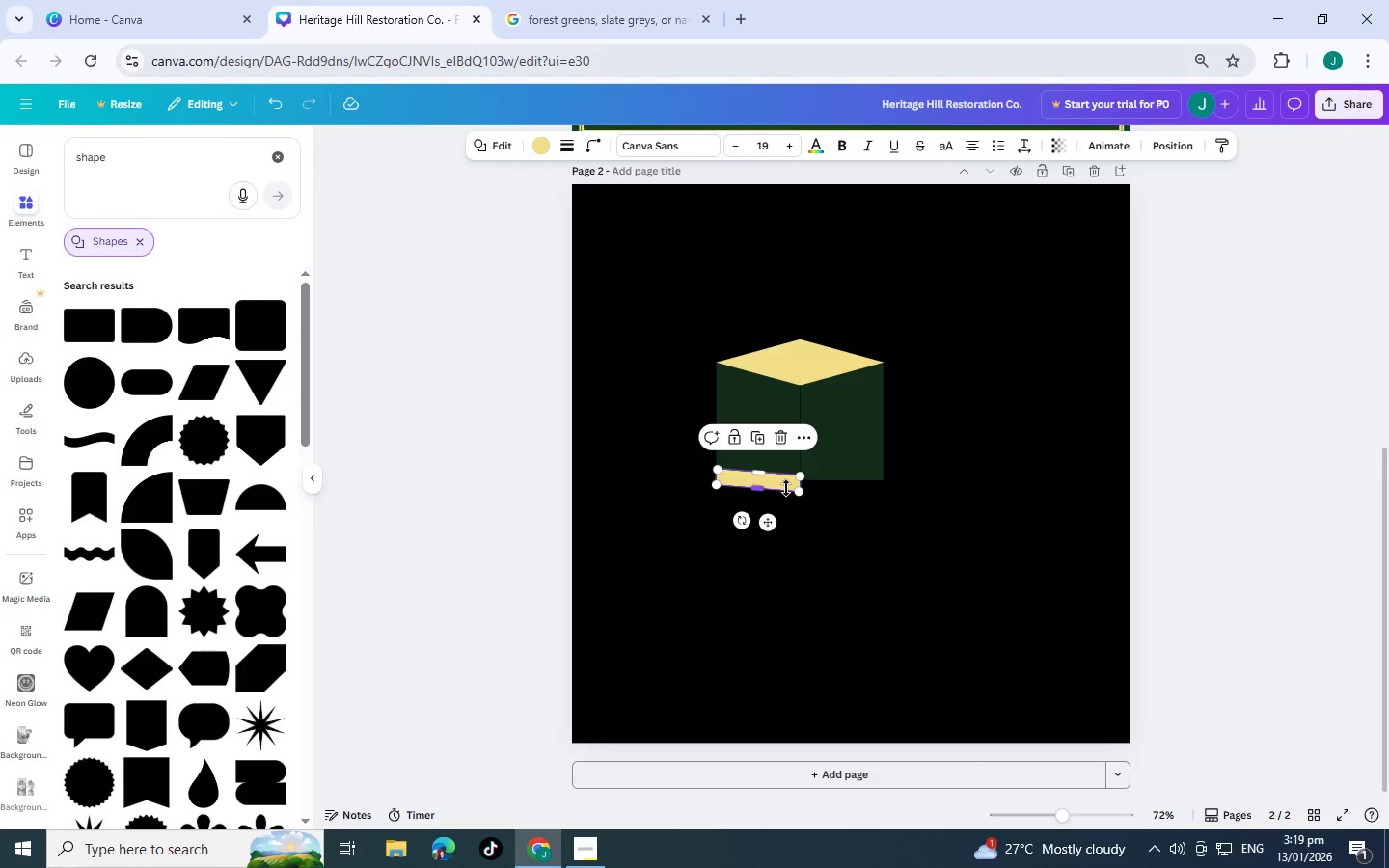 
key(Control+C)
 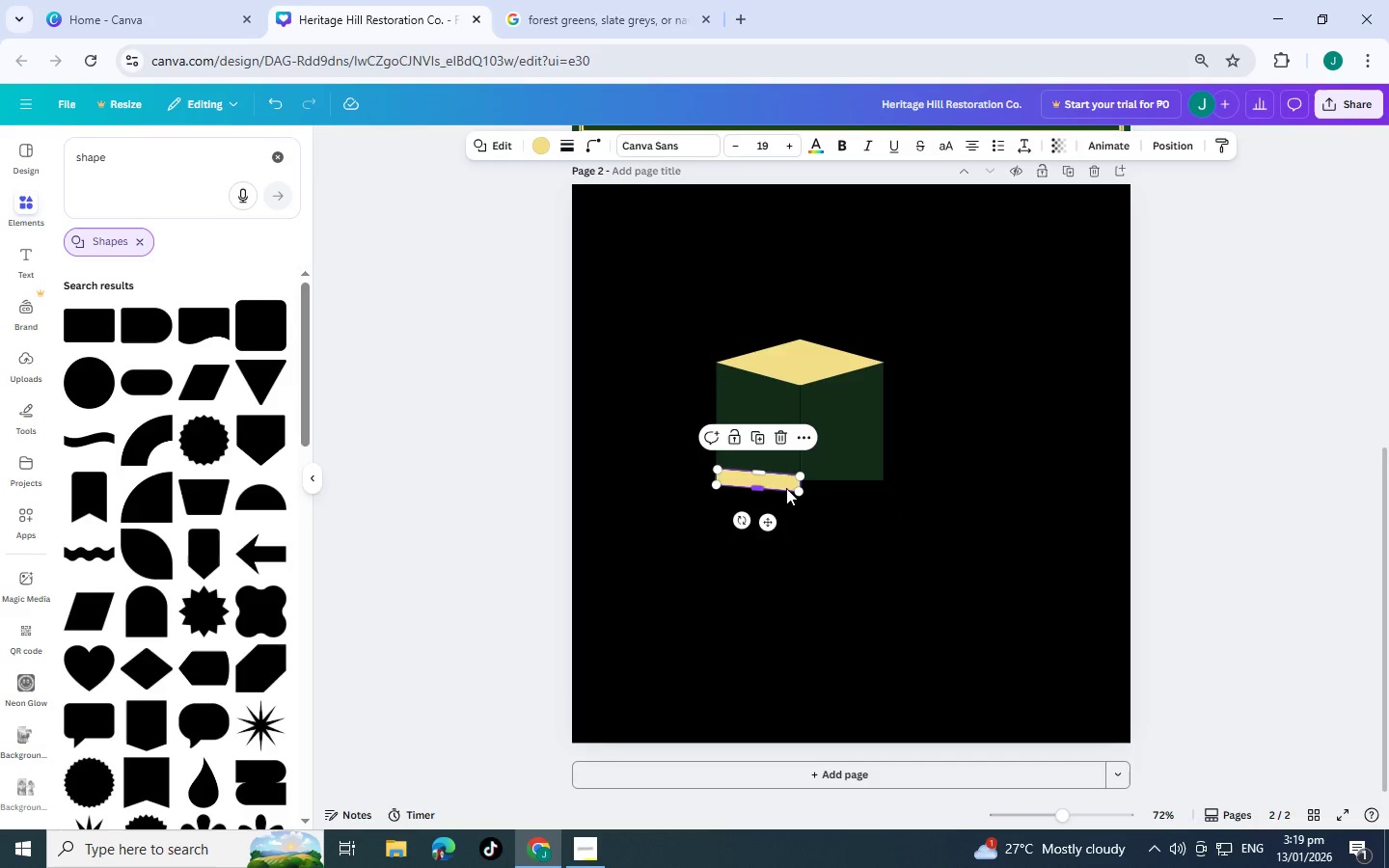 
key(Control+V)
 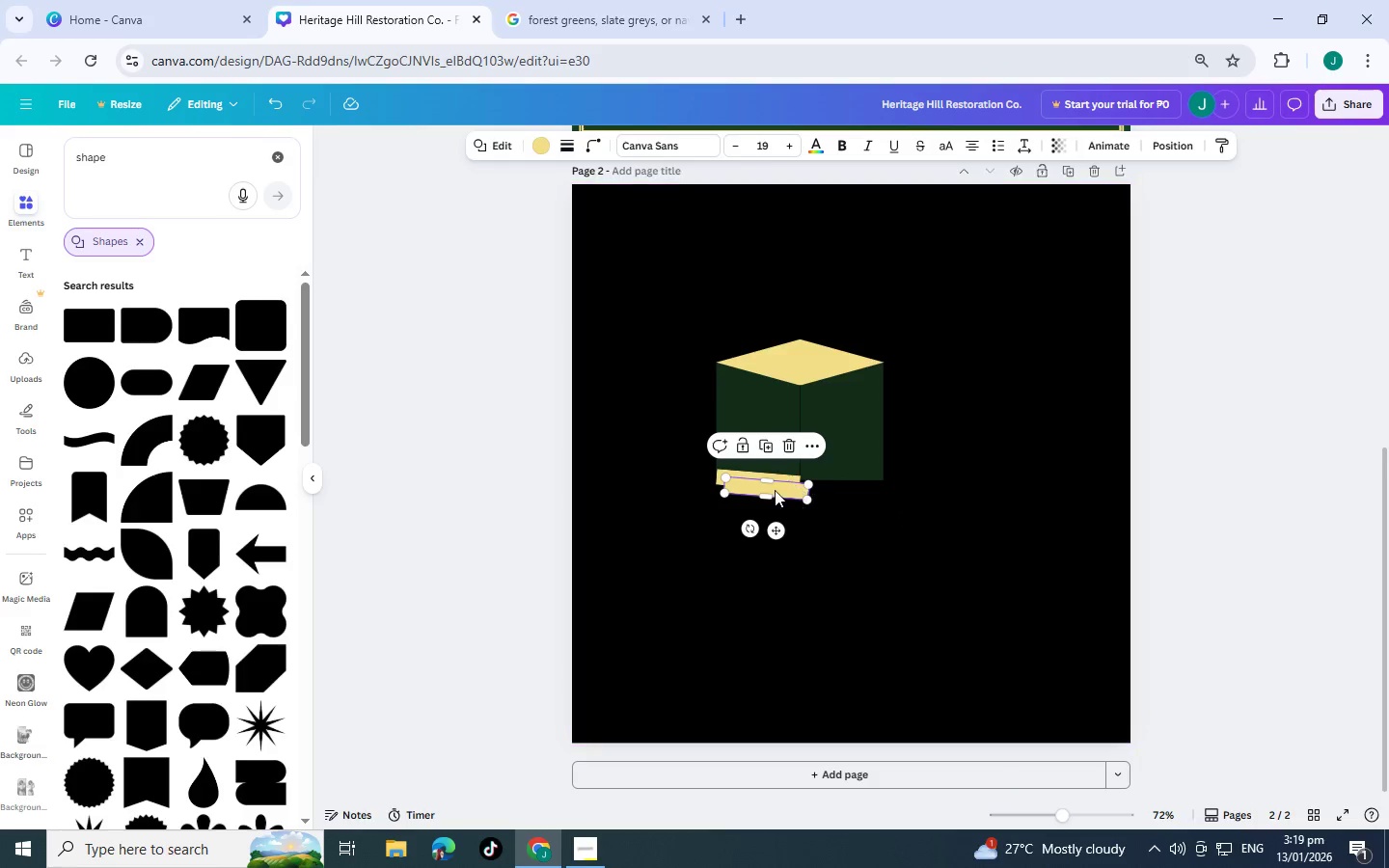 
left_click_drag(start_coordinate=[774, 490], to_coordinate=[848, 487])
 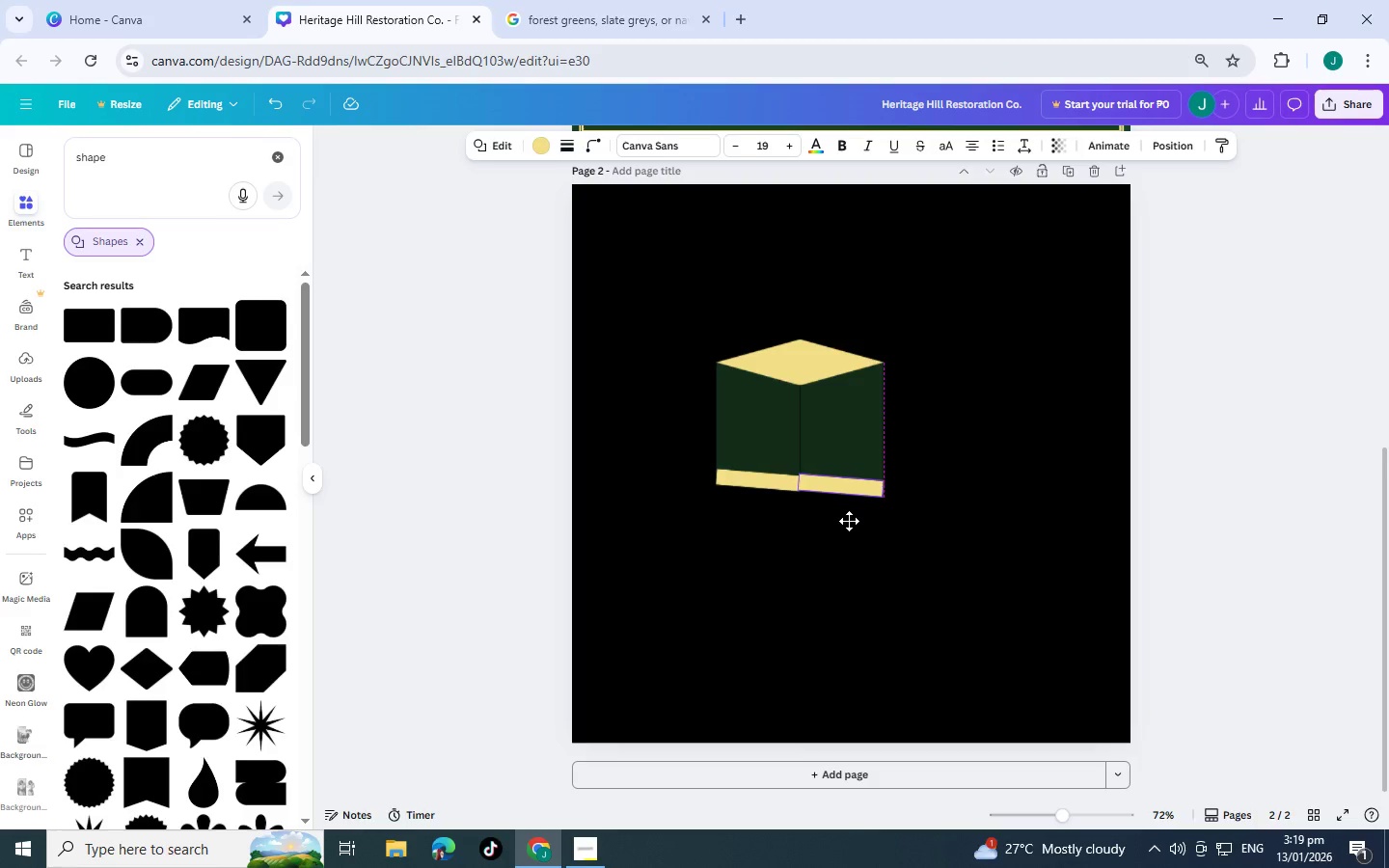 
left_click_drag(start_coordinate=[827, 524], to_coordinate=[843, 555])
 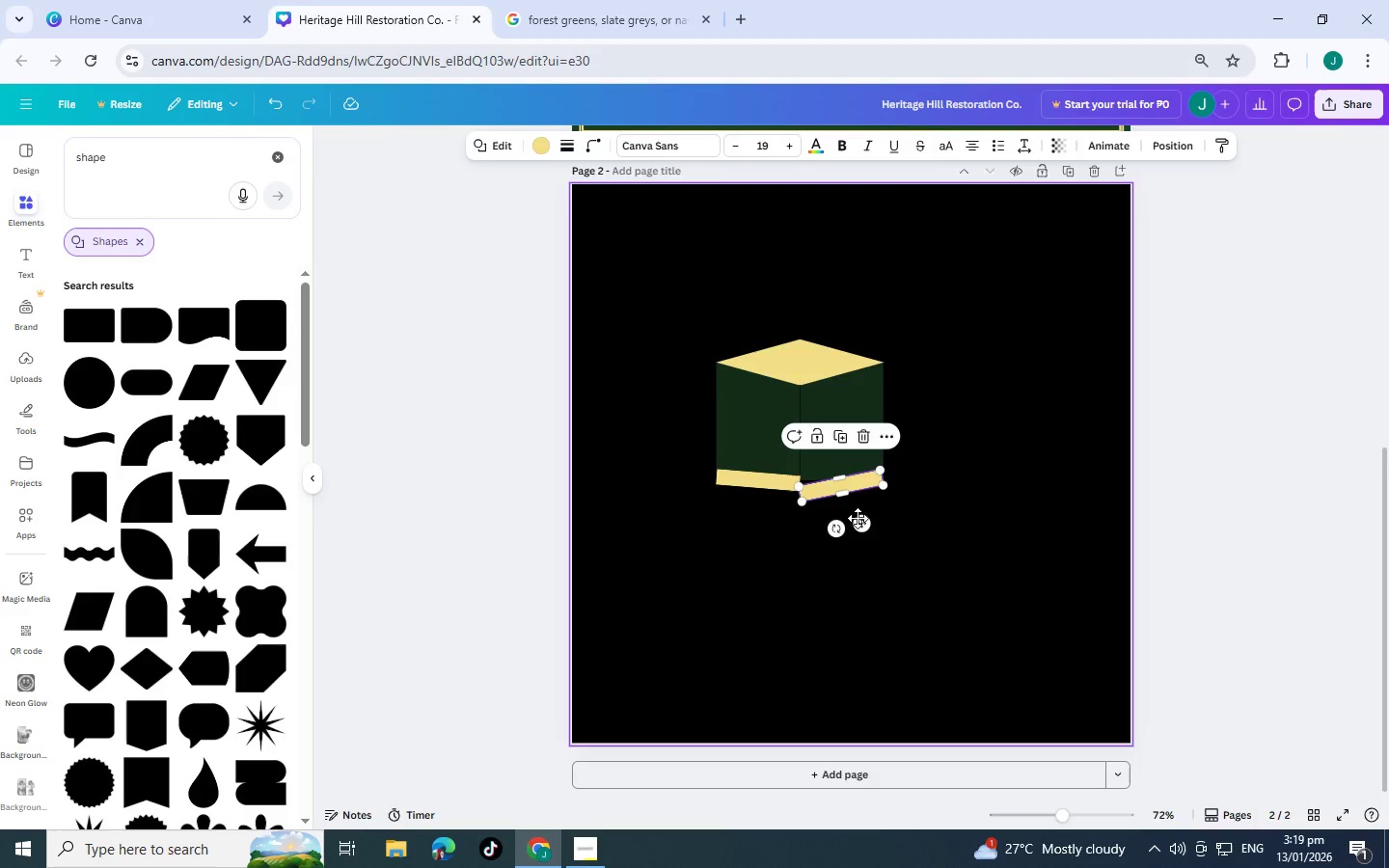 
left_click_drag(start_coordinate=[860, 525], to_coordinate=[861, 514])
 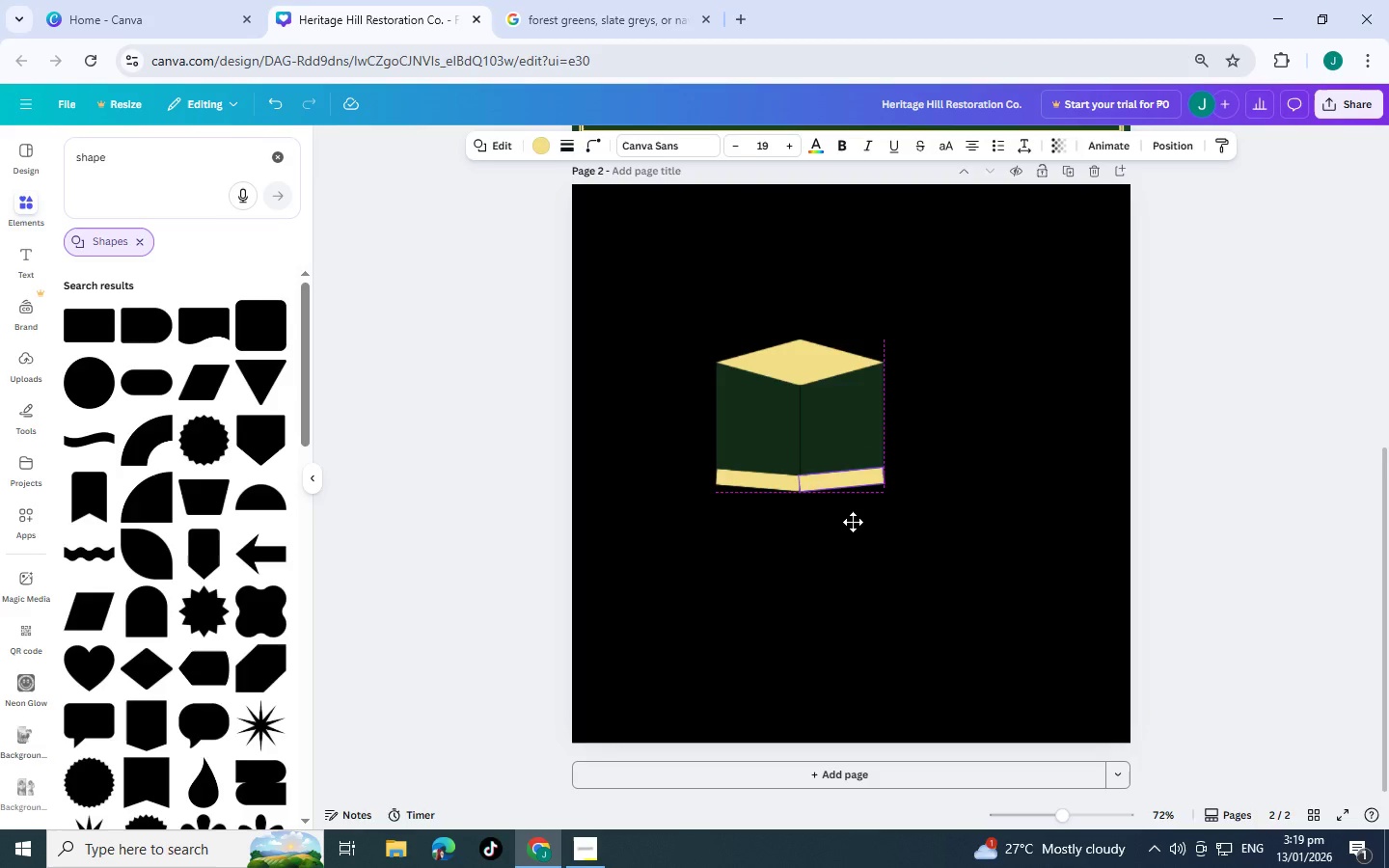 
wait(5.53)
 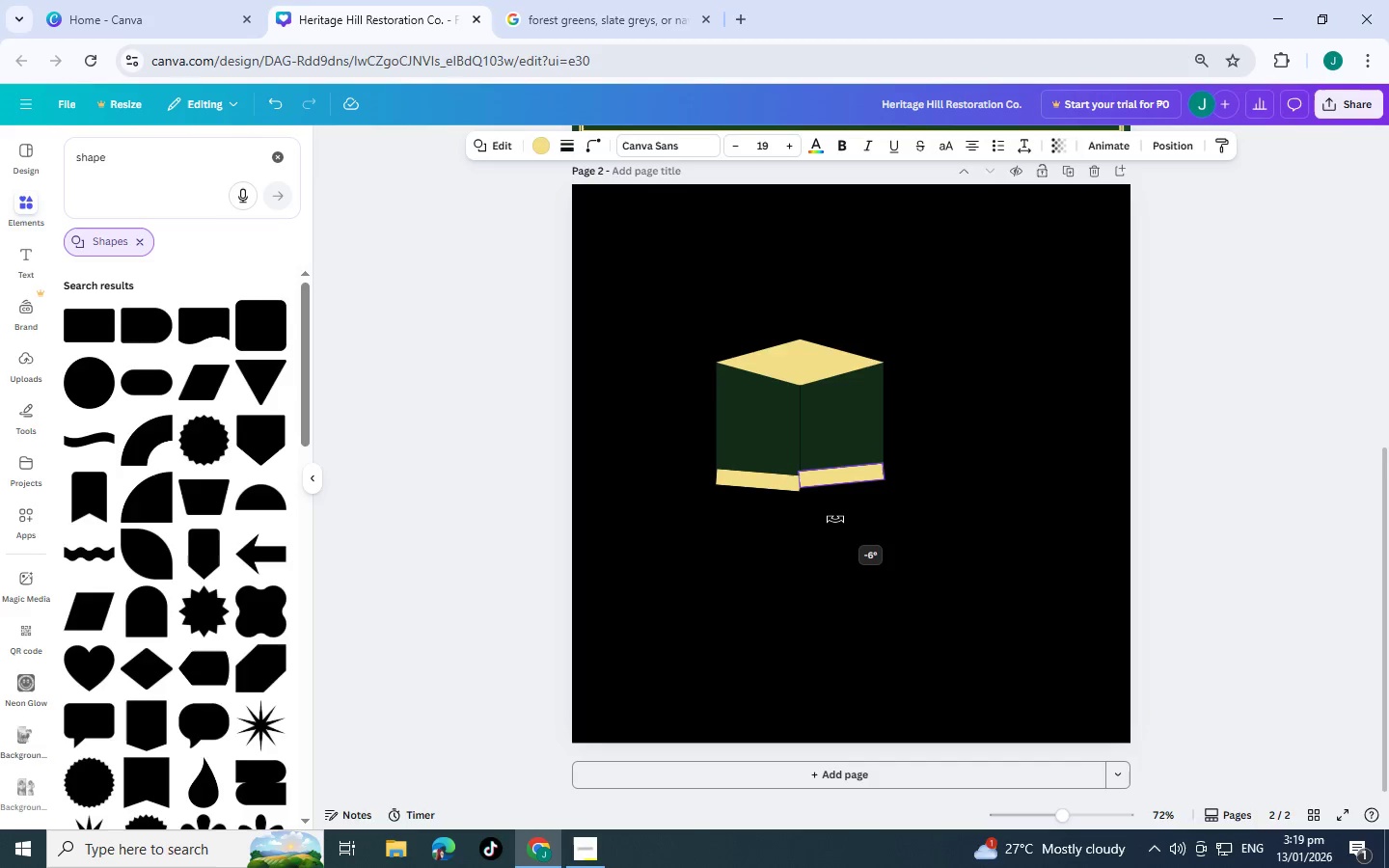 
left_click([848, 386])
 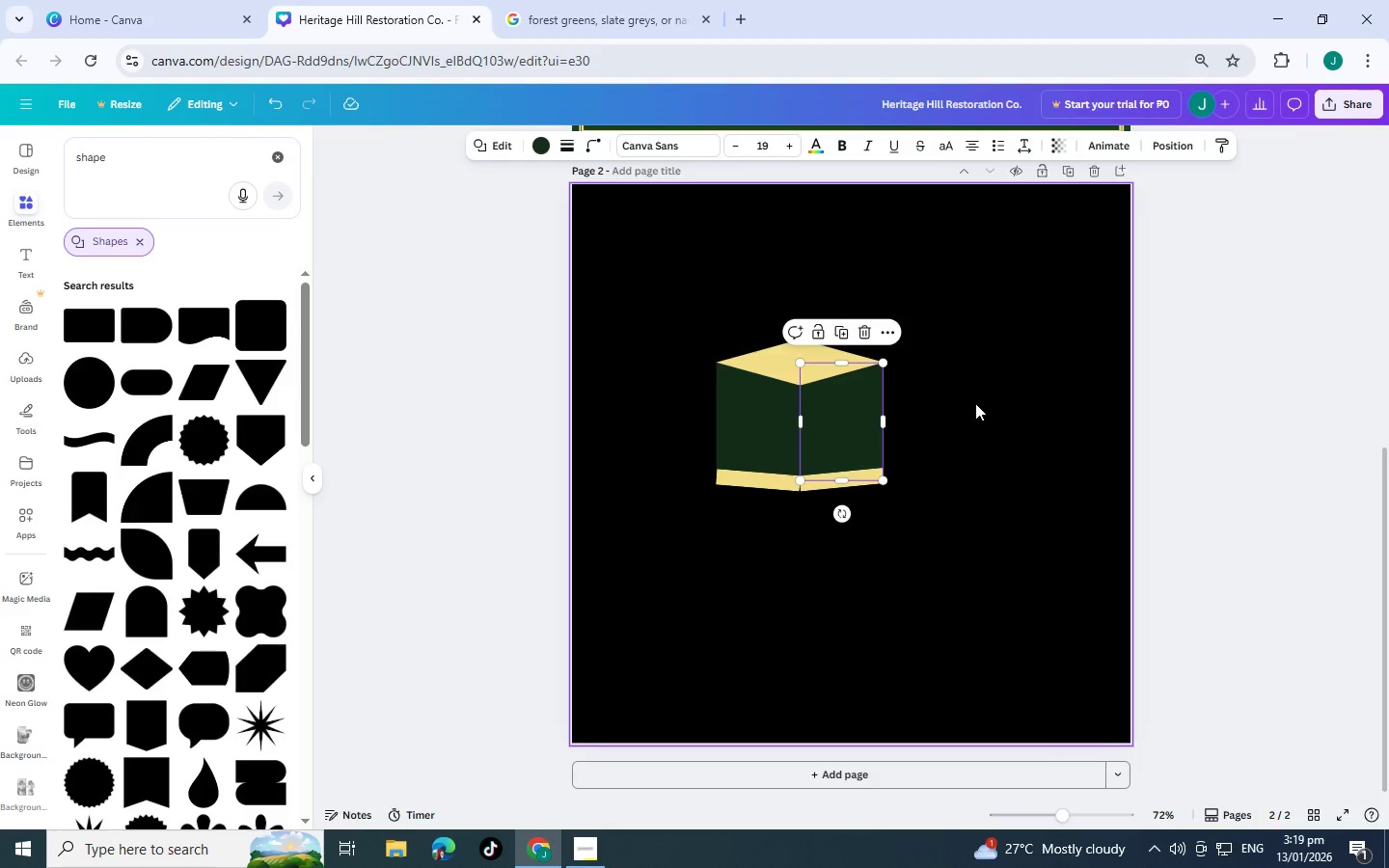 
left_click([979, 406])
 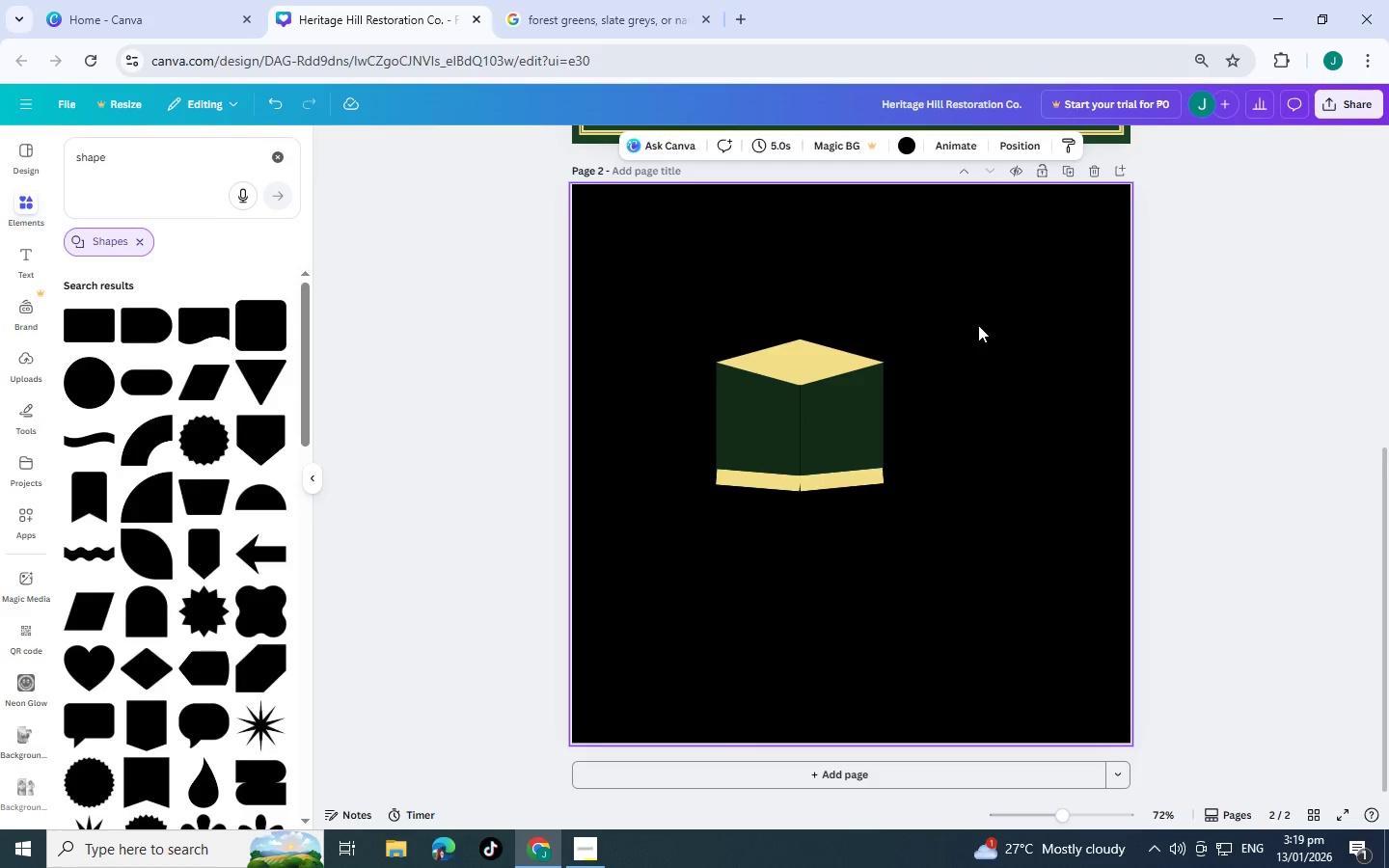 
wait(11.5)
 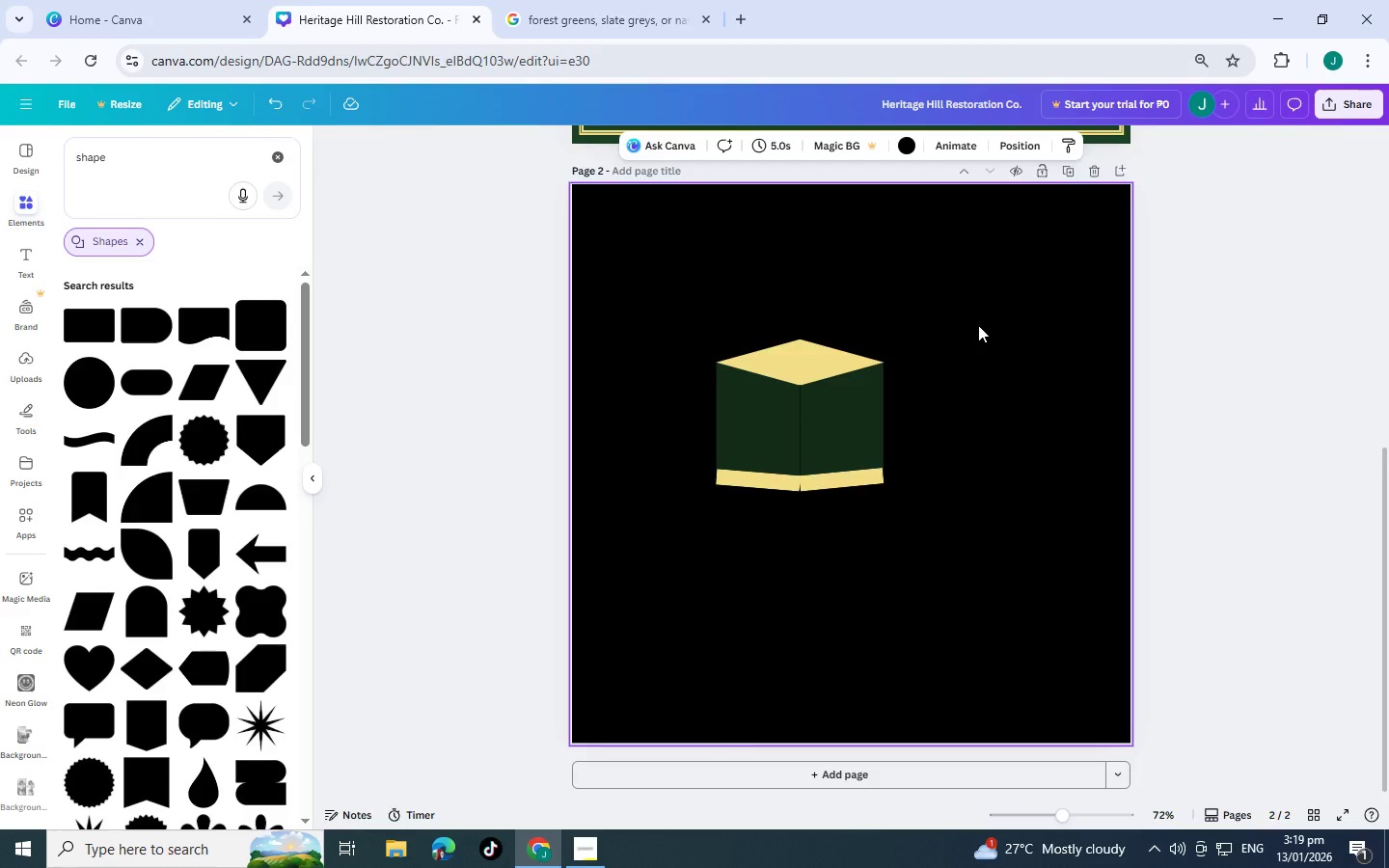 
scroll: coordinate [186, 634], scroll_direction: down, amount: 3.0
 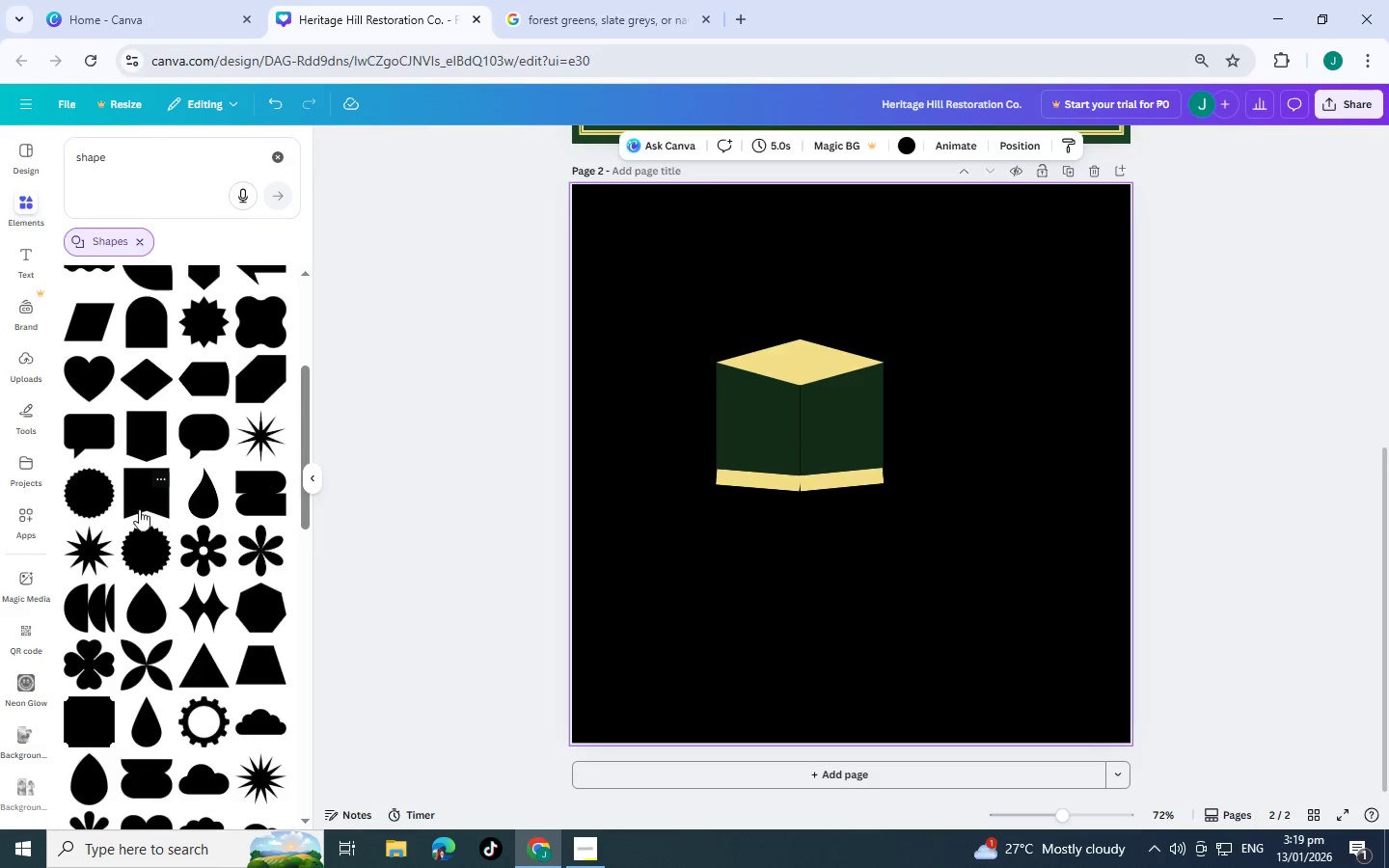 
scroll: coordinate [143, 518], scroll_direction: up, amount: 1.0
 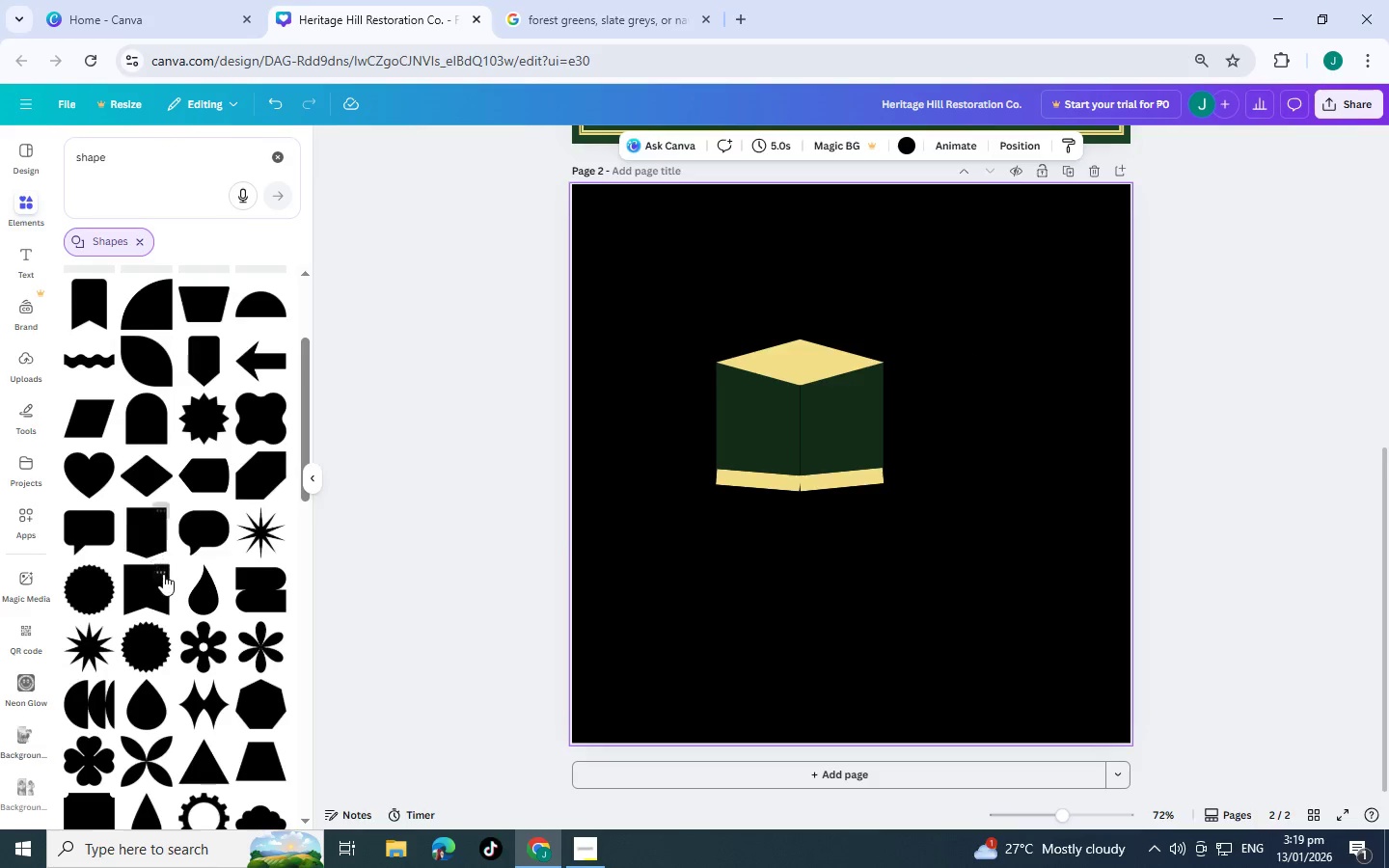 
scroll: coordinate [163, 578], scroll_direction: down, amount: 1.0
 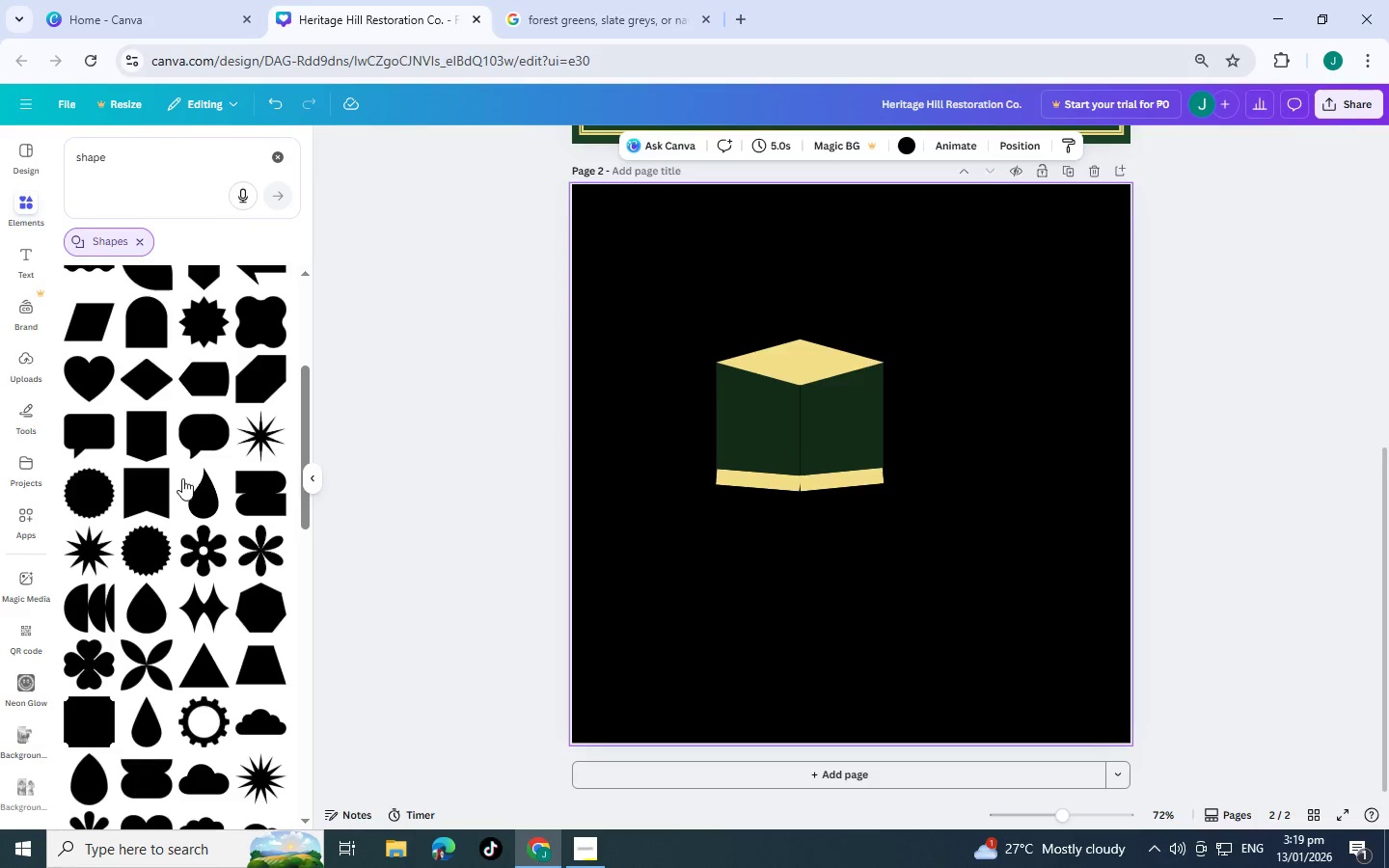 
scroll: coordinate [161, 420], scroll_direction: up, amount: 5.0
 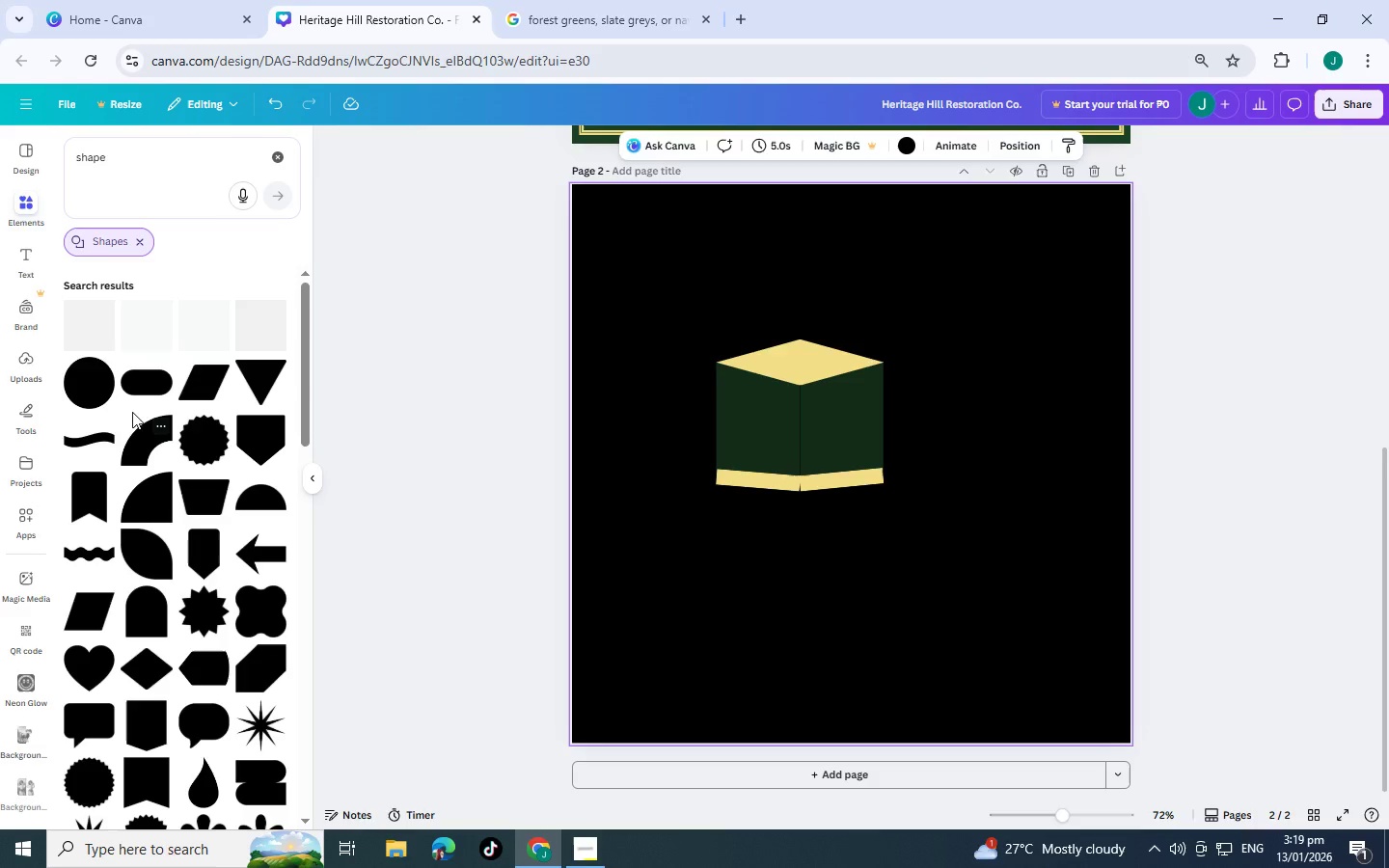 
mouse_move([108, 360])
 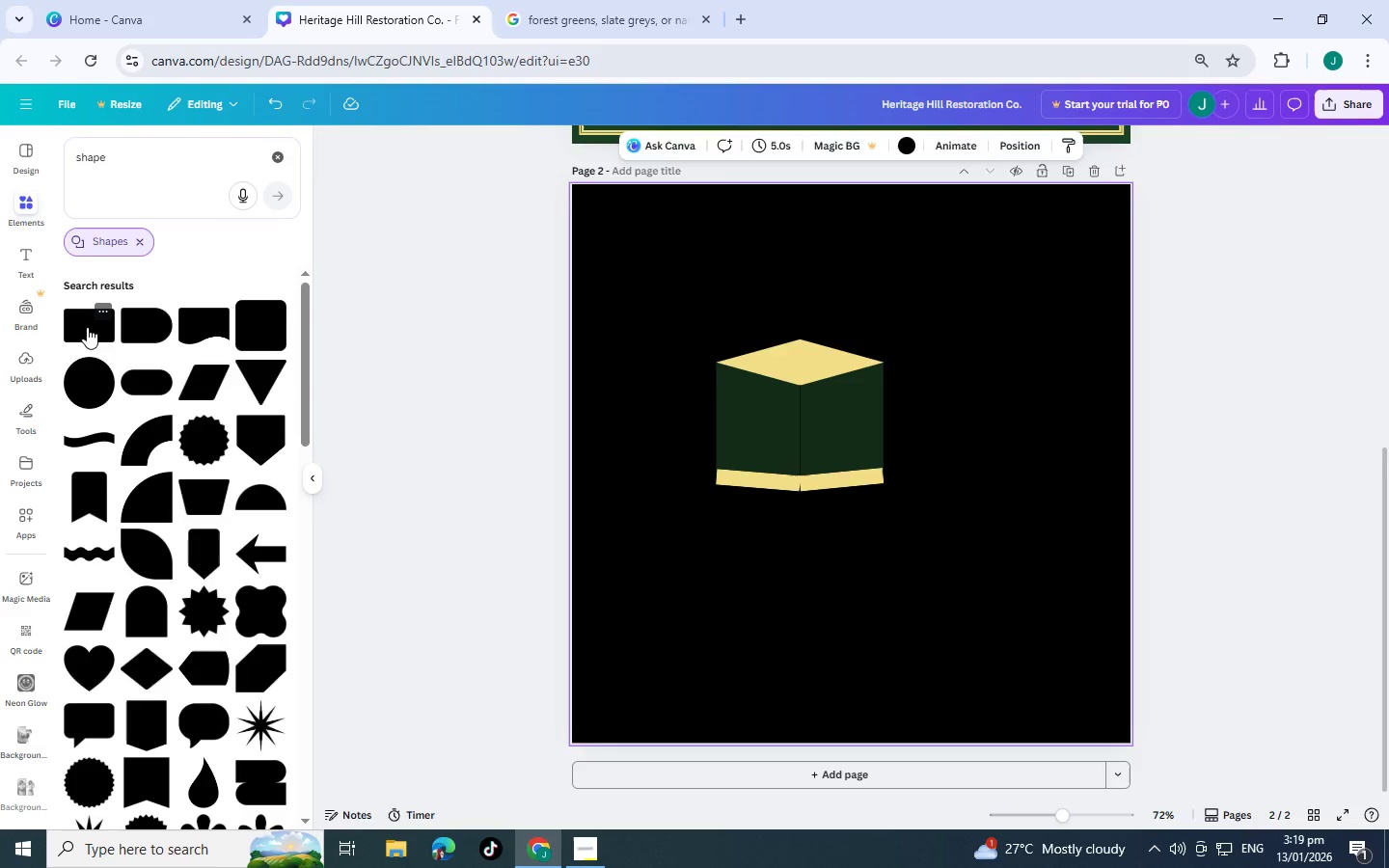 
left_click([87, 327])
 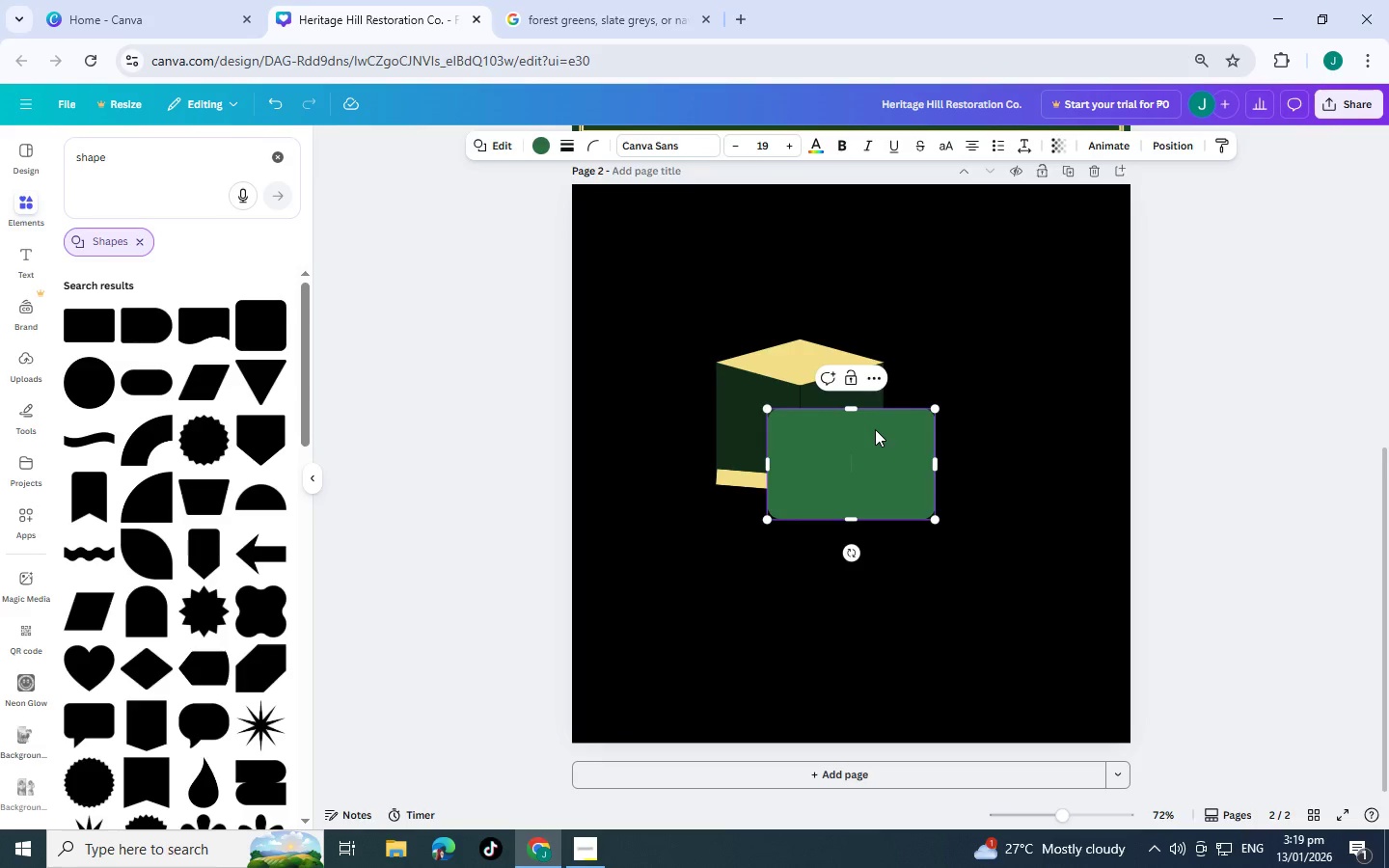 
left_click_drag(start_coordinate=[855, 516], to_coordinate=[850, 412])
 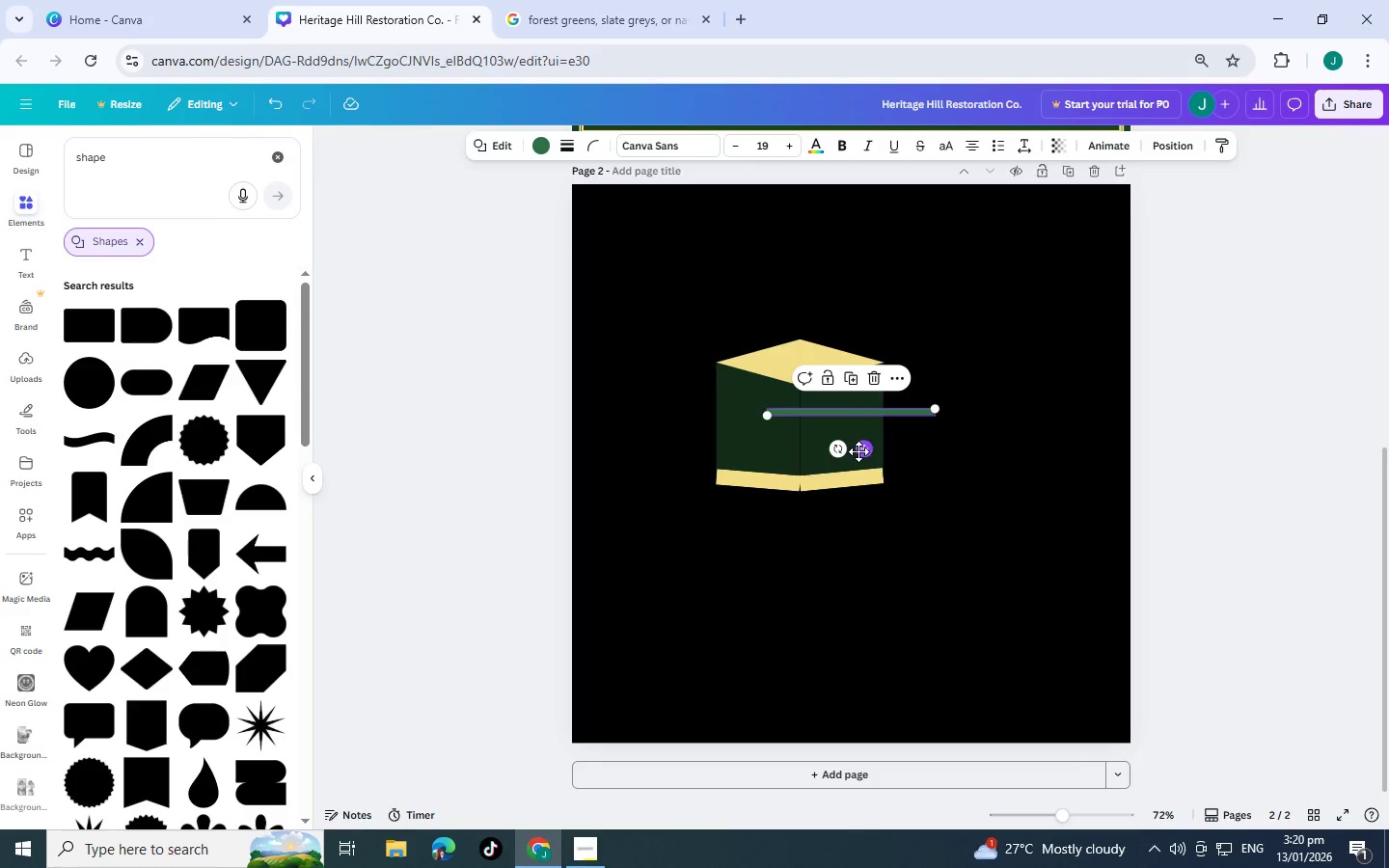 
left_click_drag(start_coordinate=[863, 451], to_coordinate=[816, 433])
 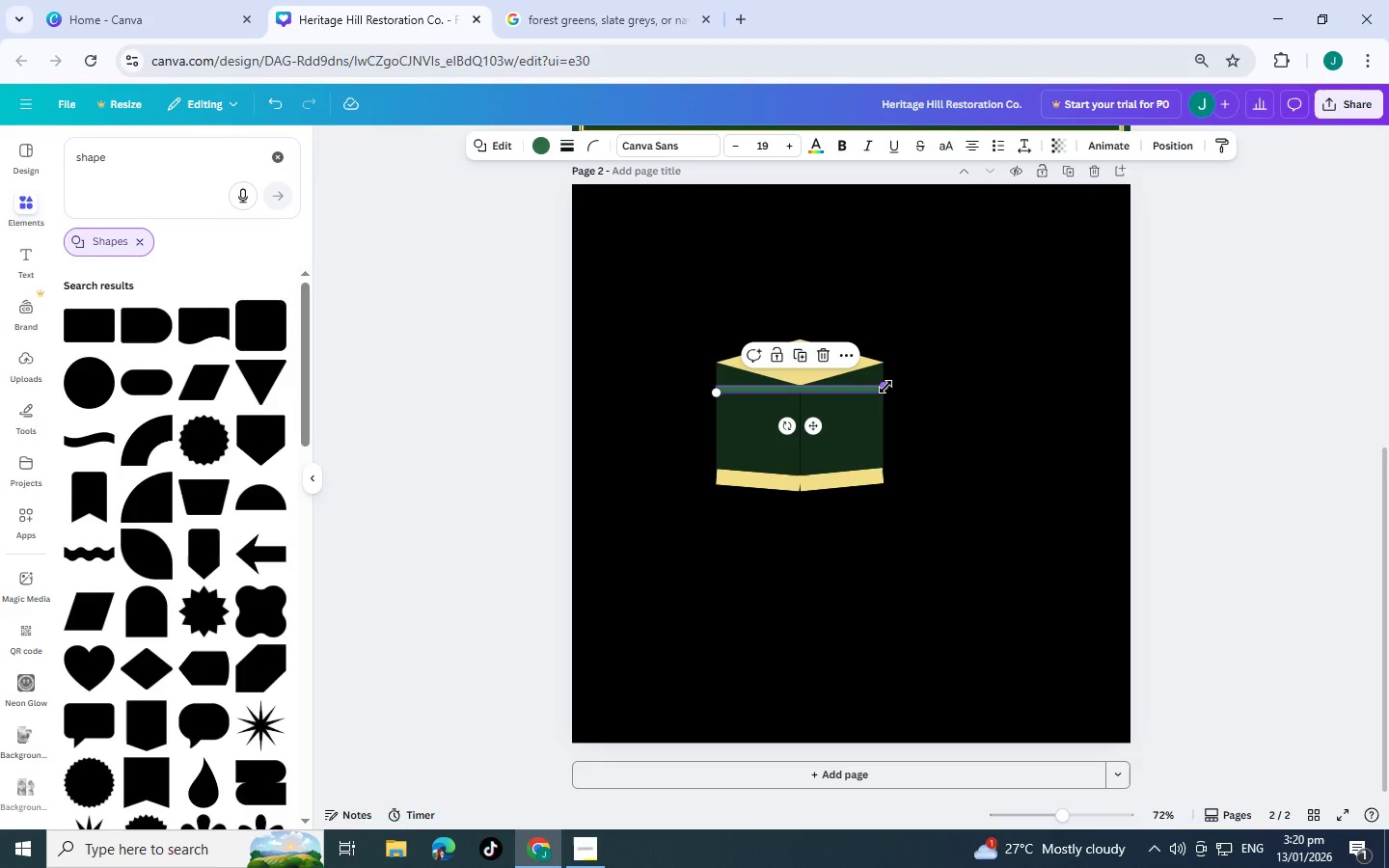 
left_click_drag(start_coordinate=[882, 387], to_coordinate=[761, 412])
 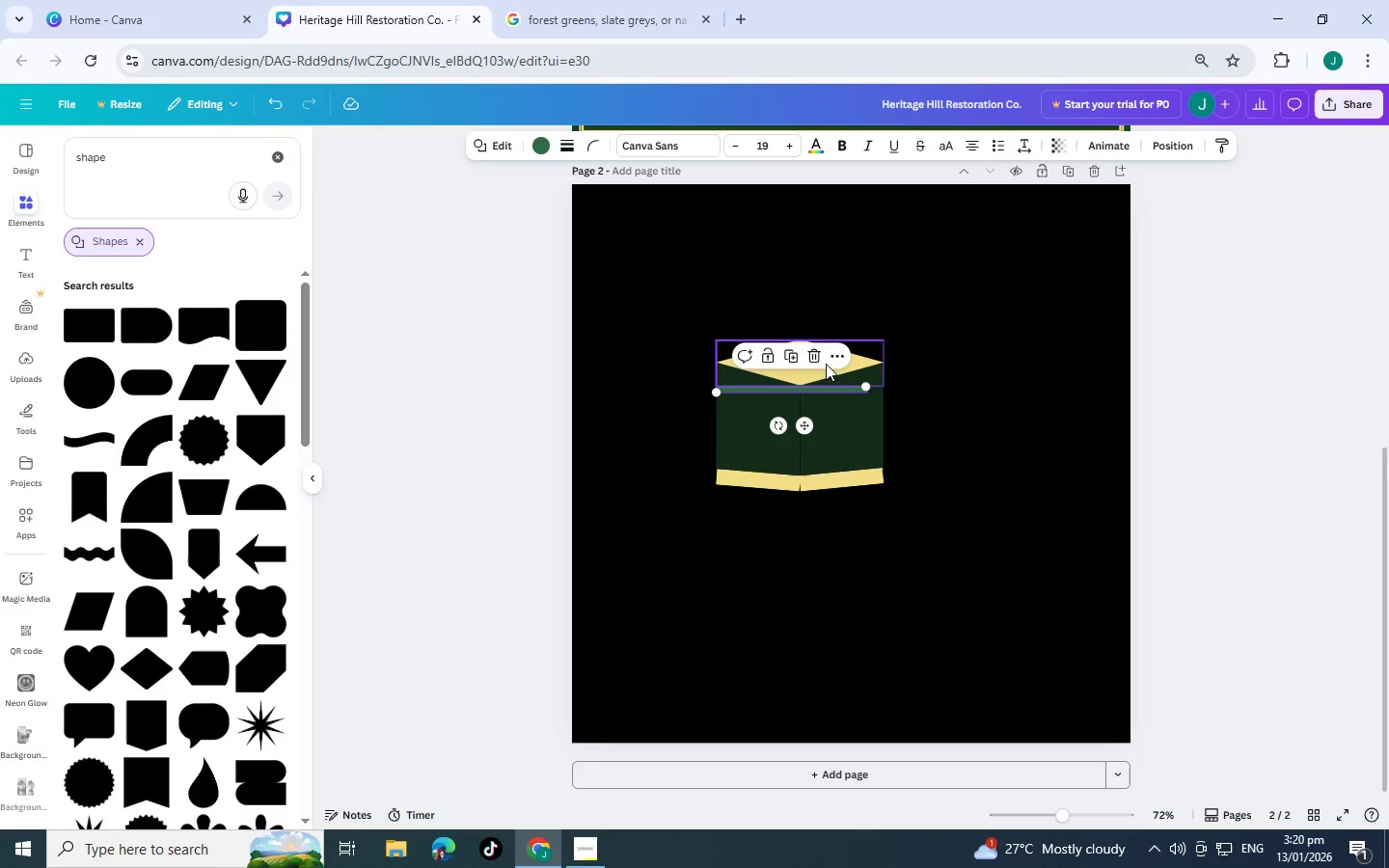 
left_click([813, 359])
 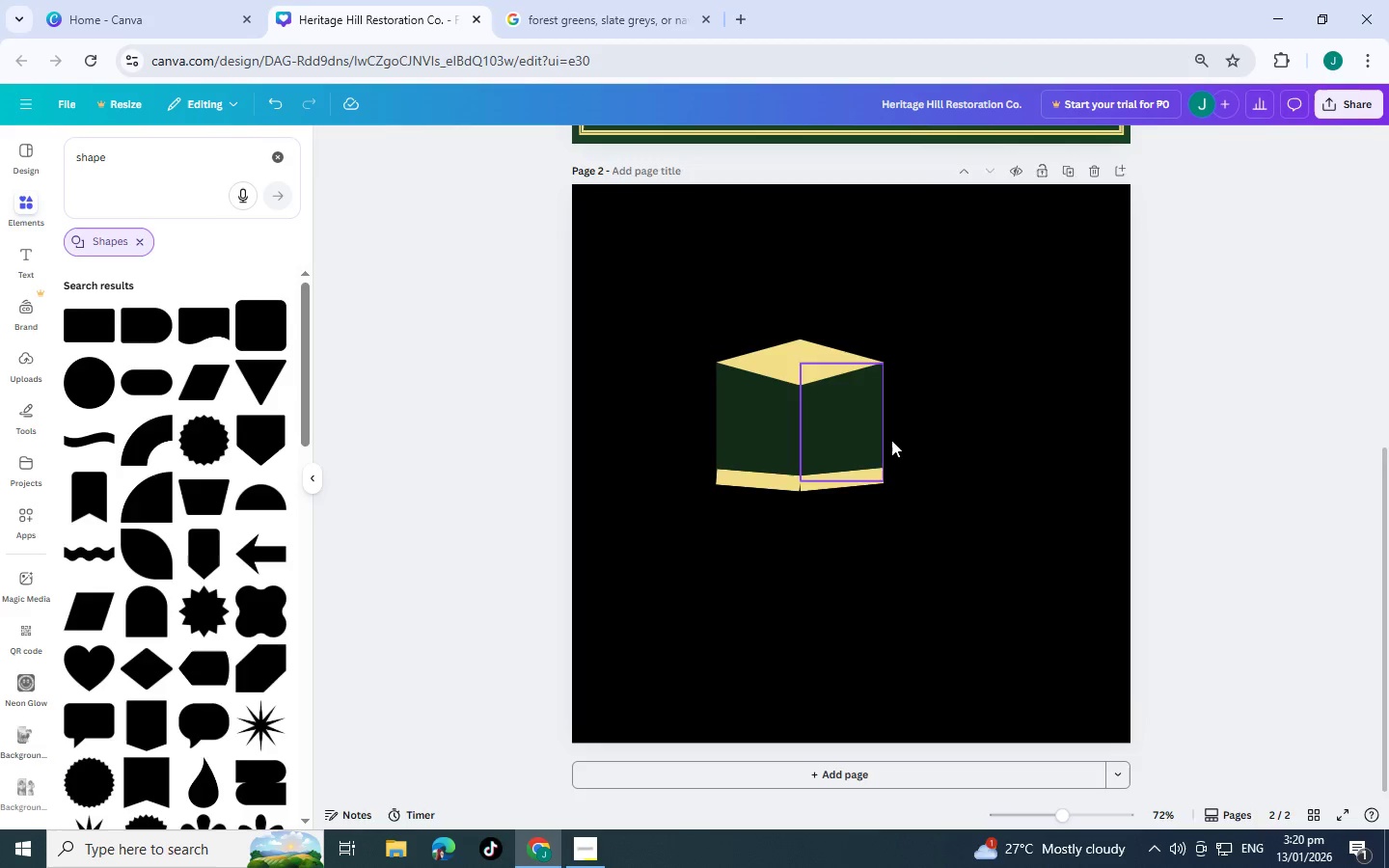 
scroll: coordinate [916, 510], scroll_direction: up, amount: 3.0
 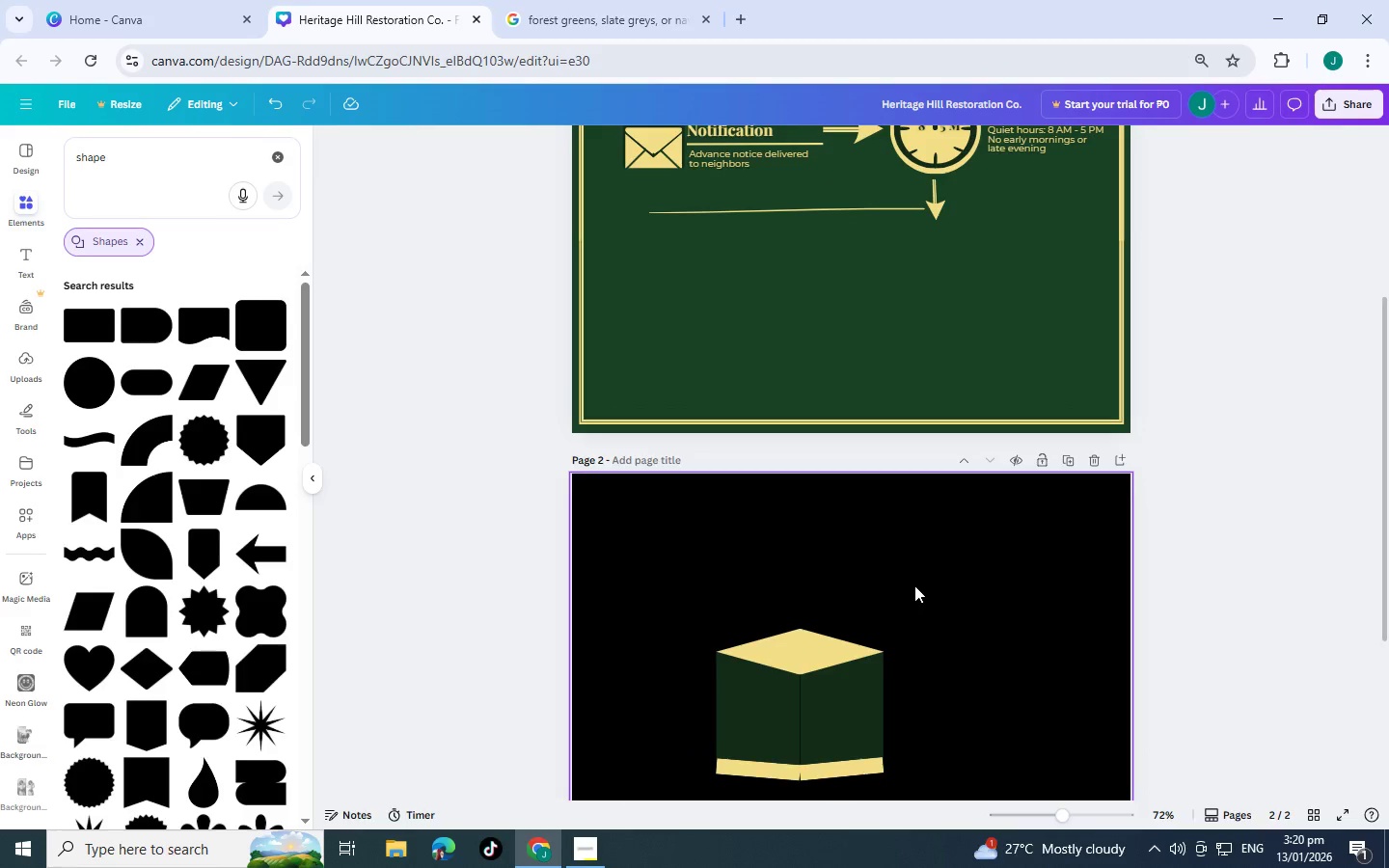 
scroll: coordinate [914, 585], scroll_direction: down, amount: 3.0
 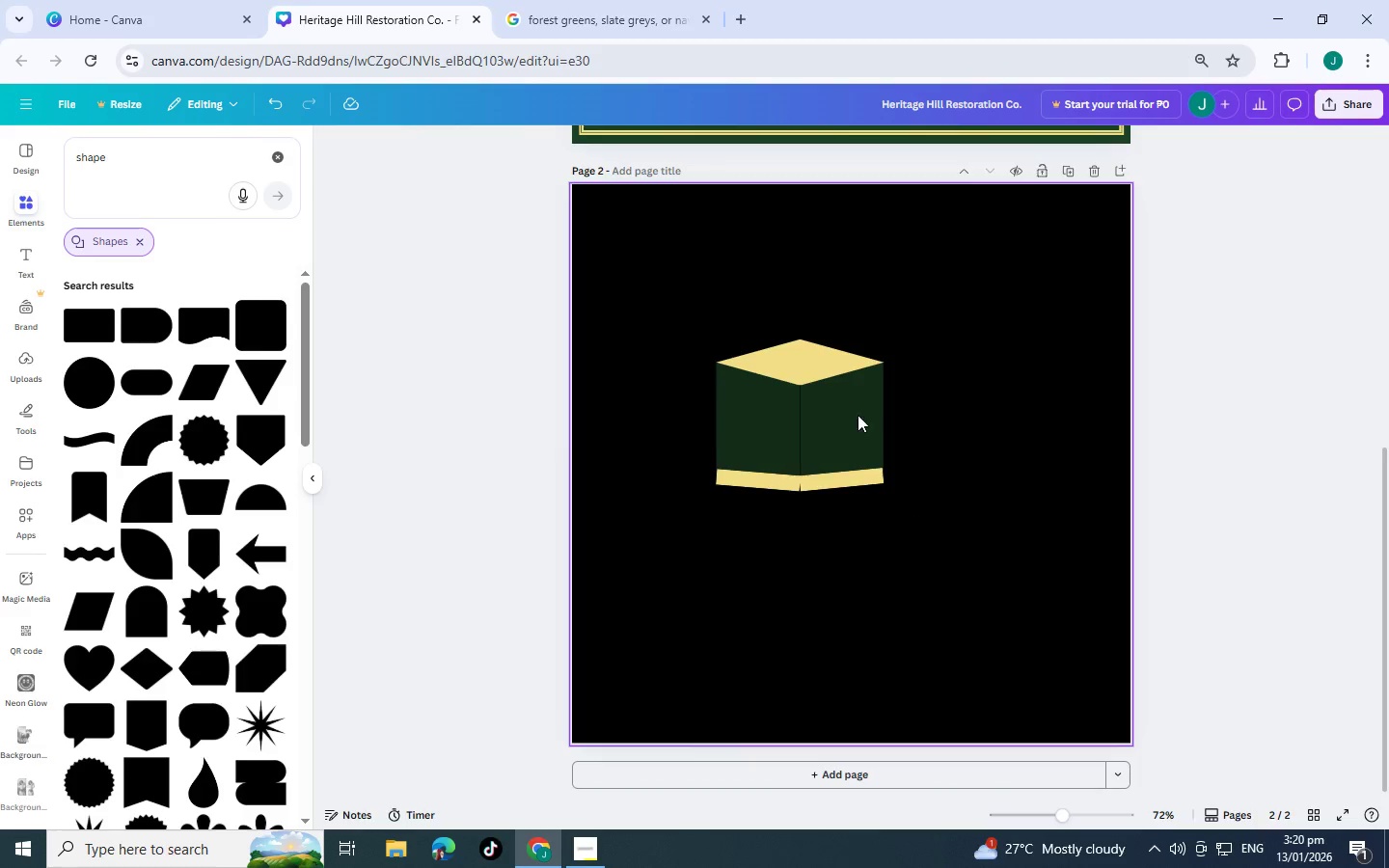 
left_click([801, 361])
 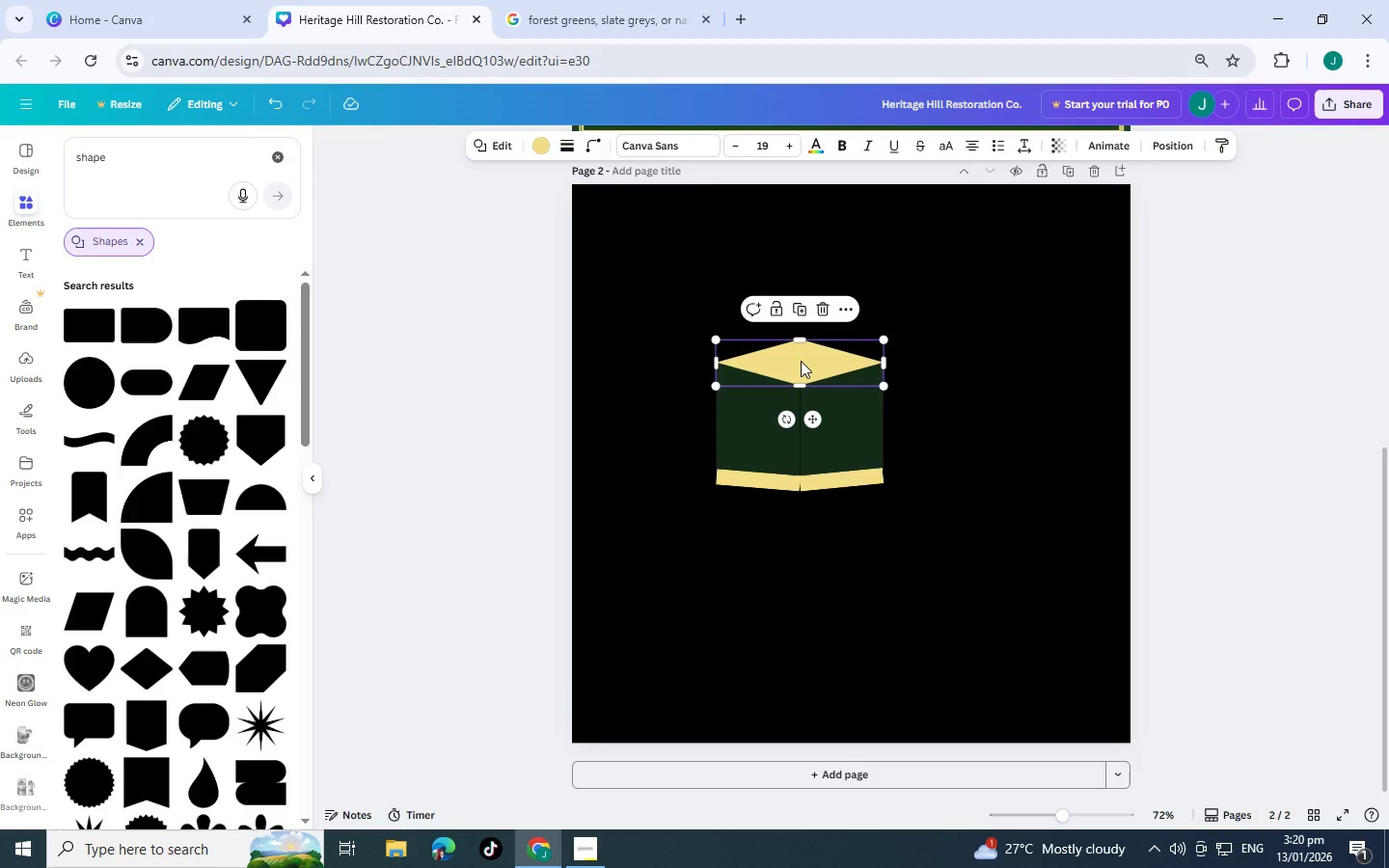 
key(Control+C)
 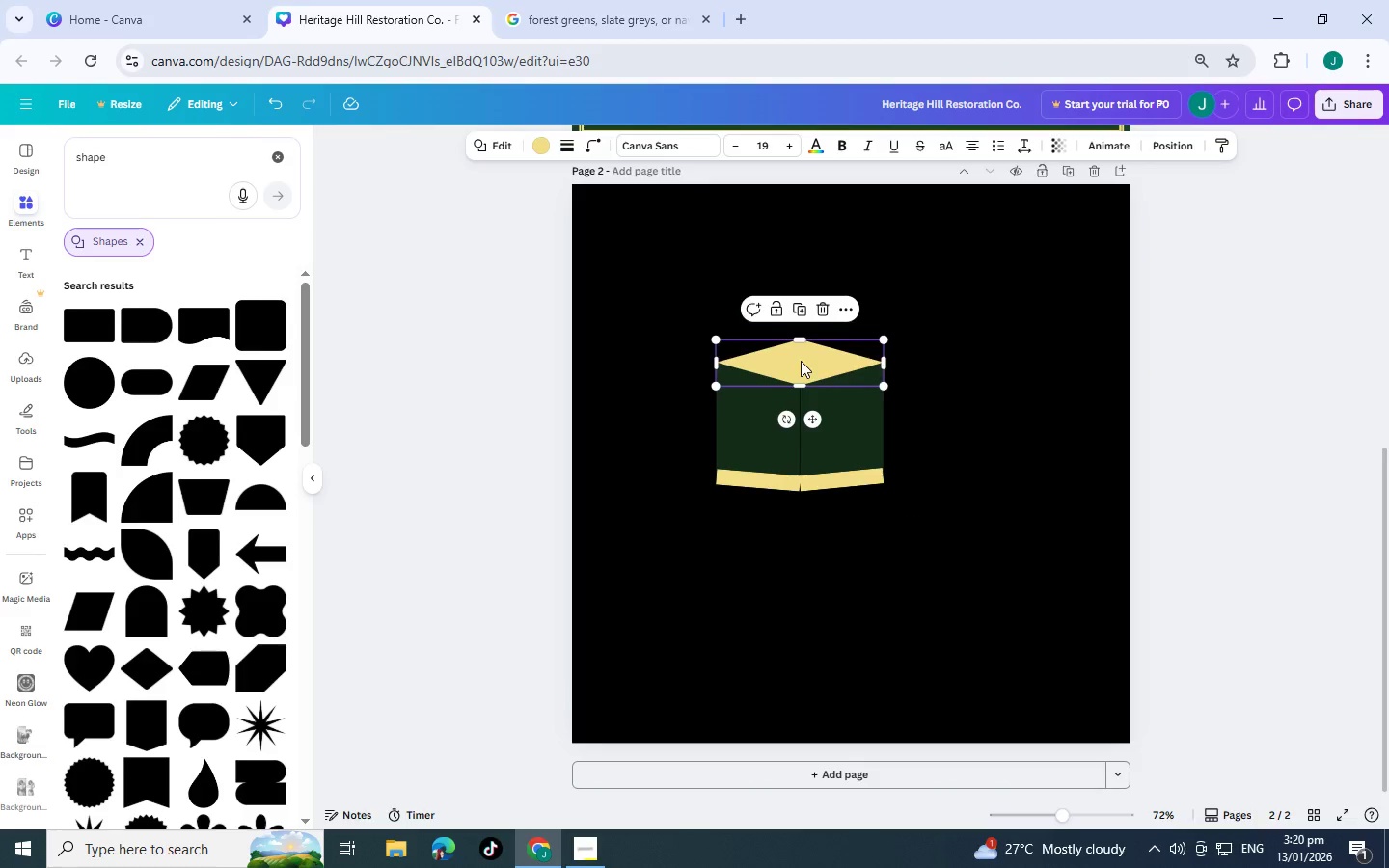 
key(Control+V)
 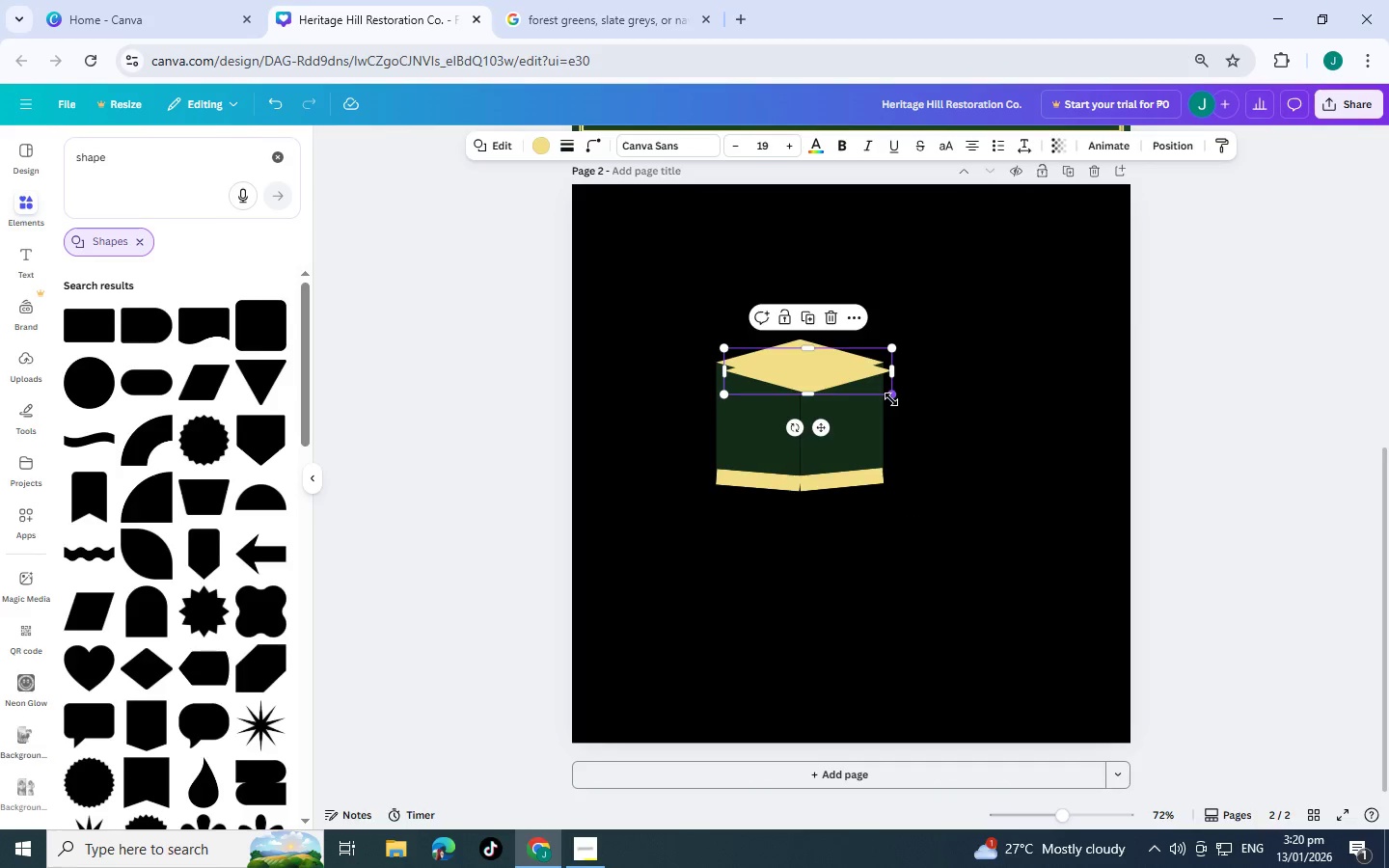 
left_click_drag(start_coordinate=[891, 399], to_coordinate=[802, 366])
 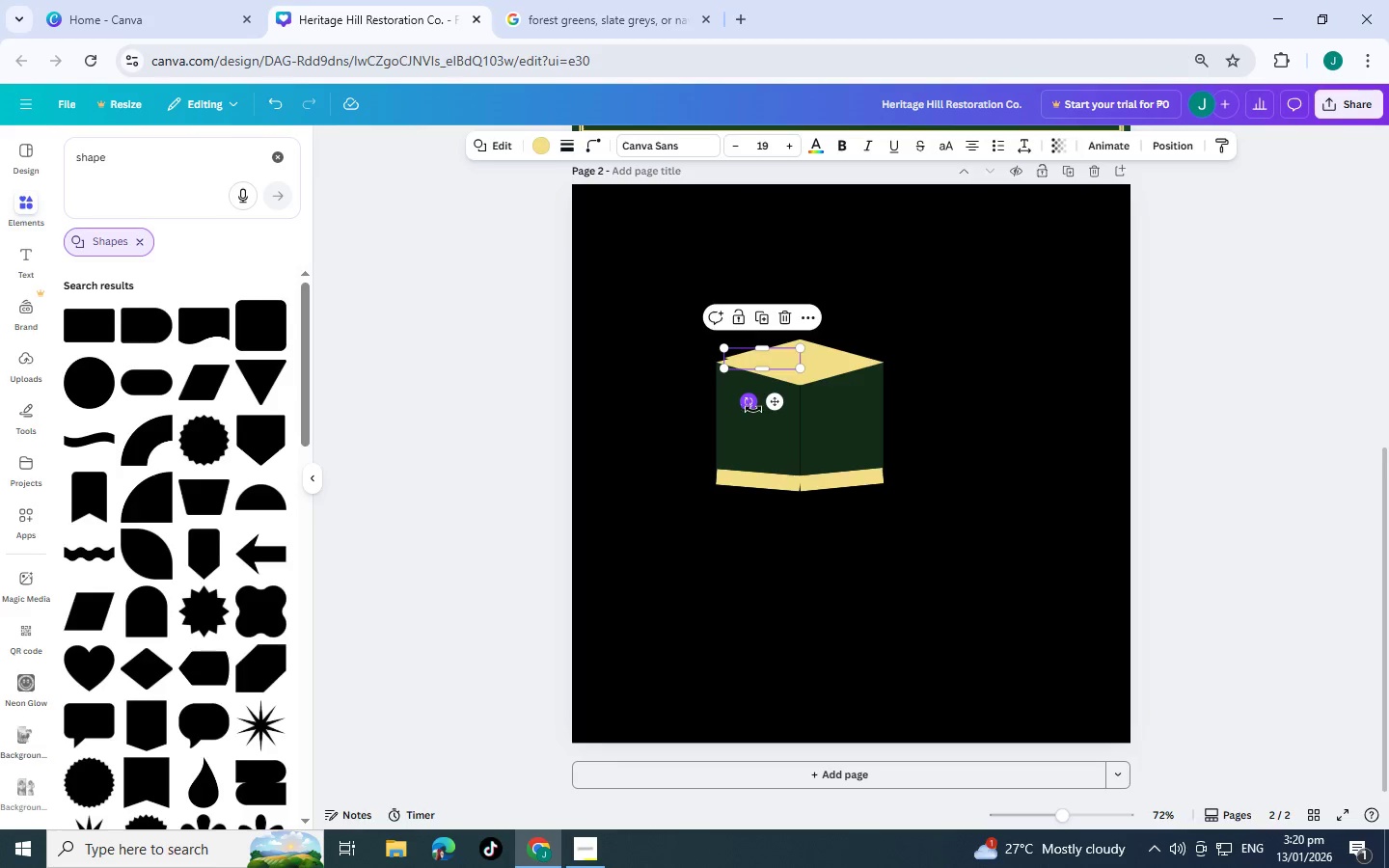 
left_click_drag(start_coordinate=[773, 404], to_coordinate=[806, 406])
 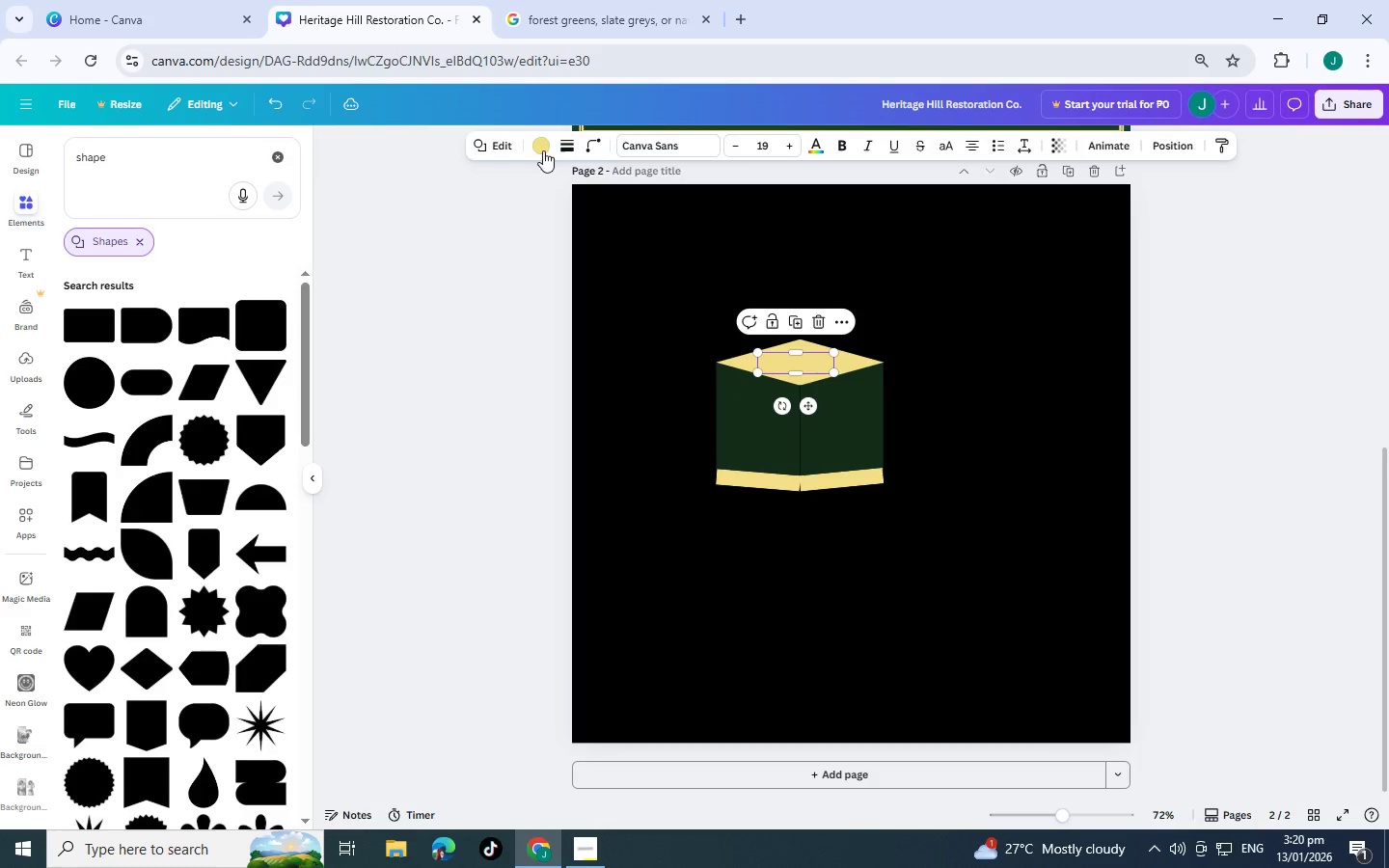 
left_click([539, 149])
 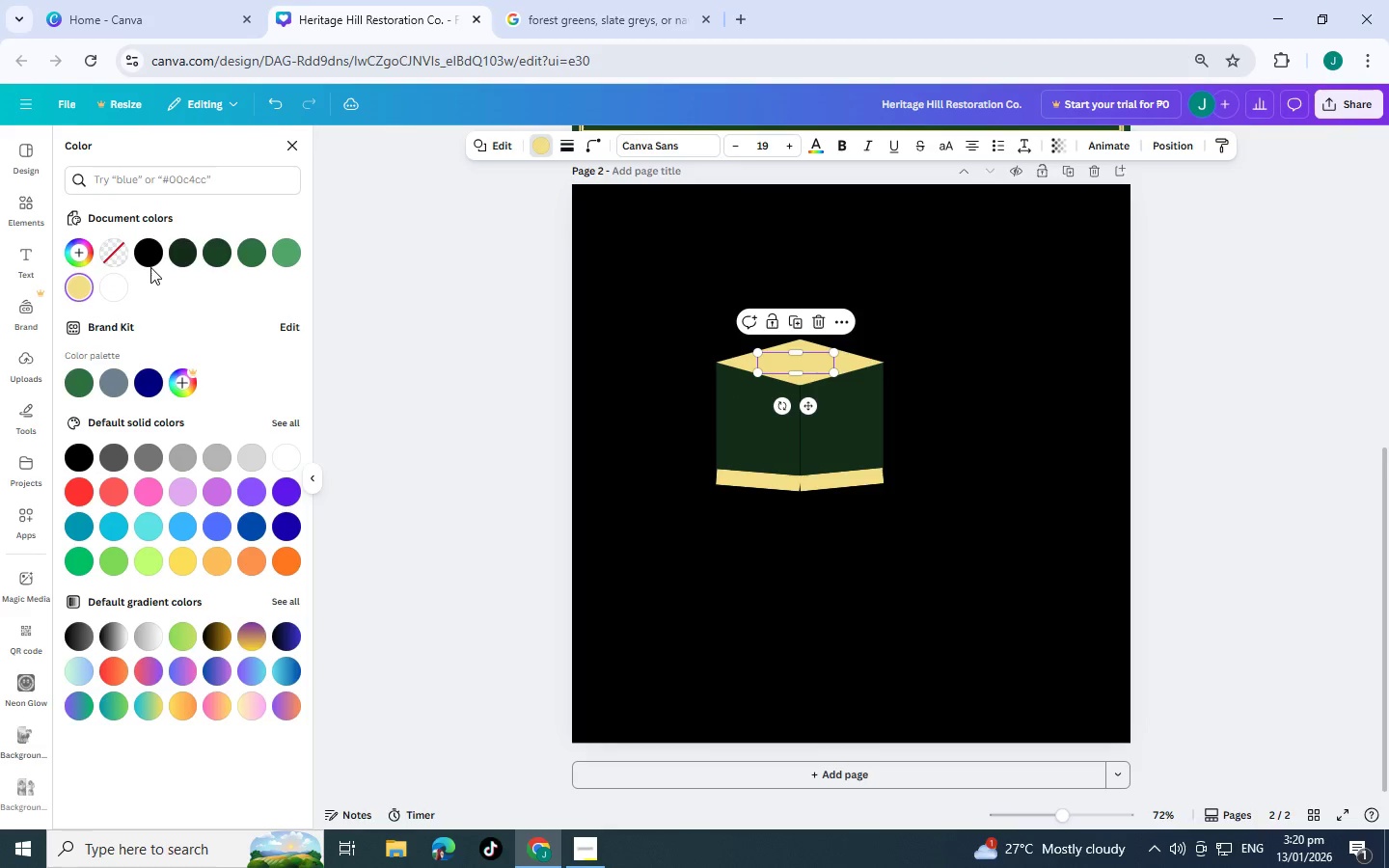 
left_click([183, 258])
 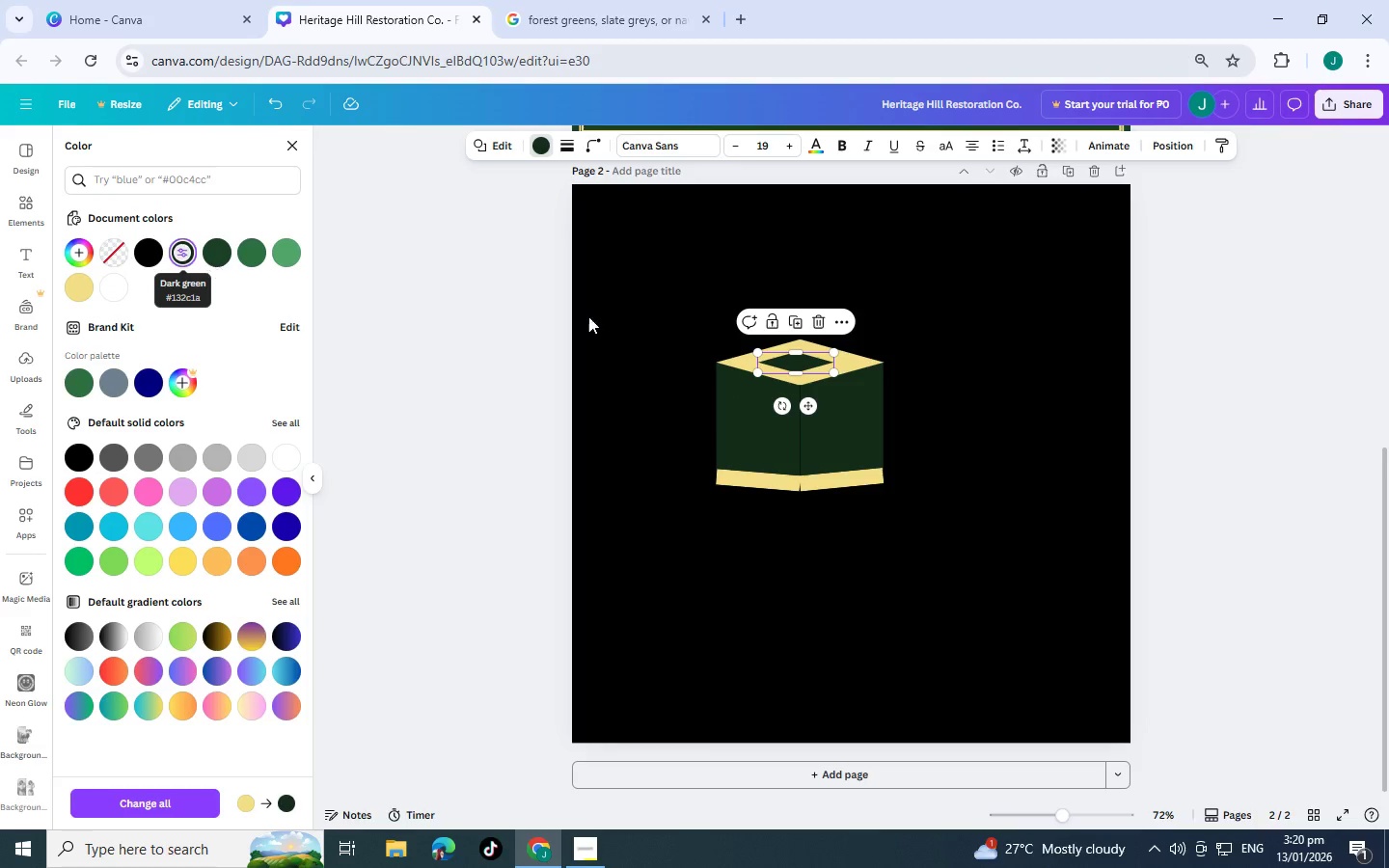 
left_click([1009, 396])
 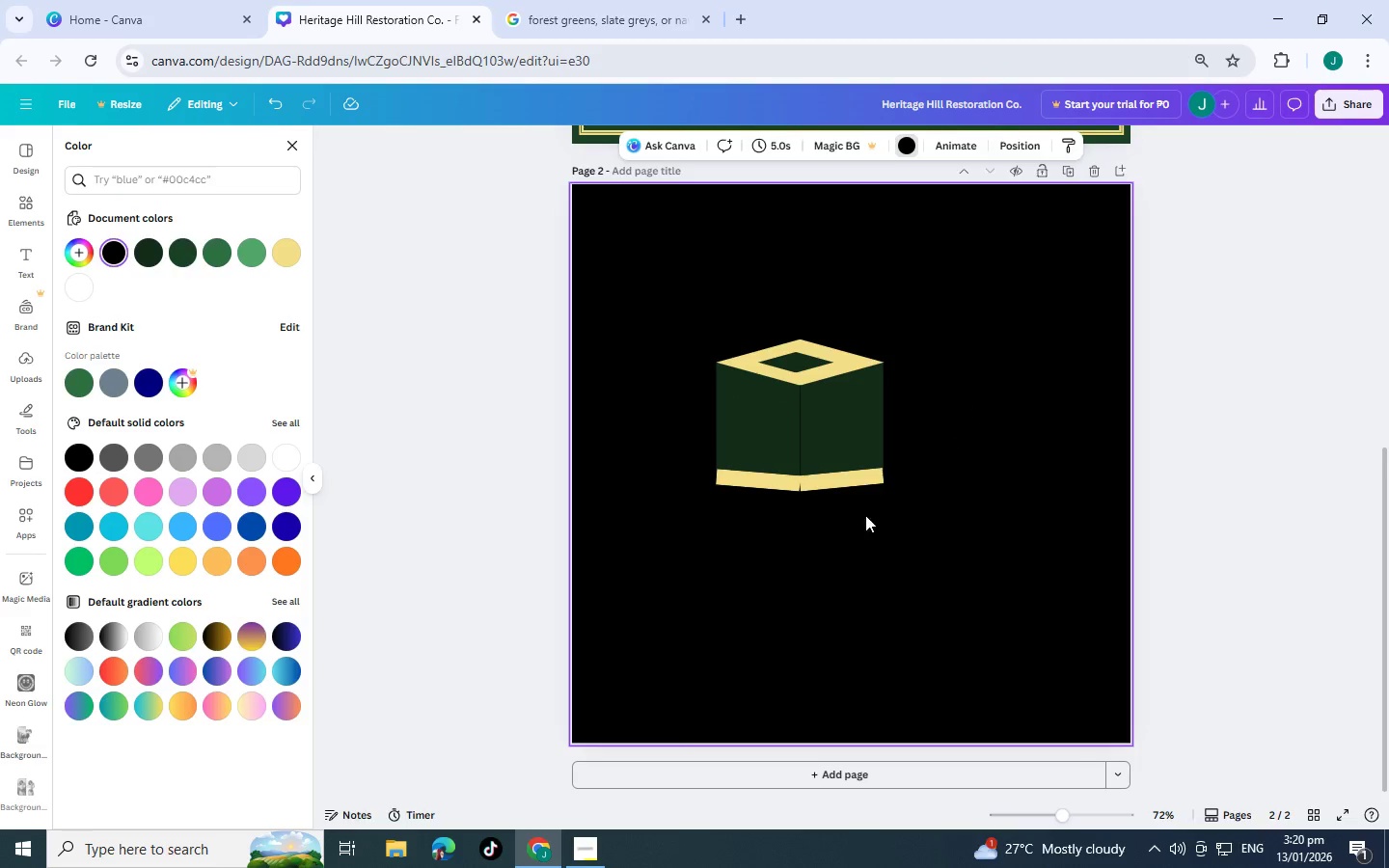 
left_click([760, 486])
 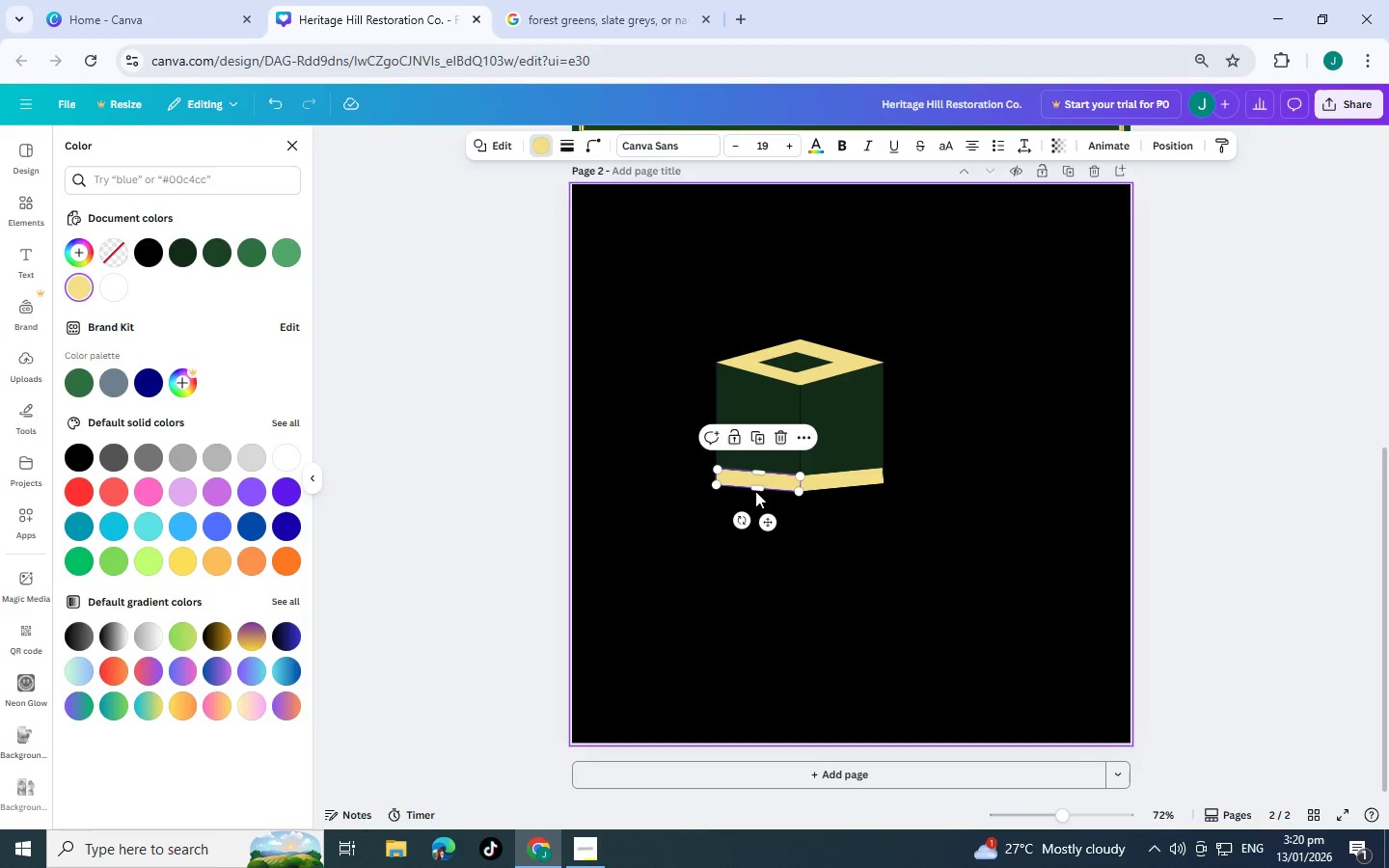 
left_click_drag(start_coordinate=[756, 489], to_coordinate=[758, 495])
 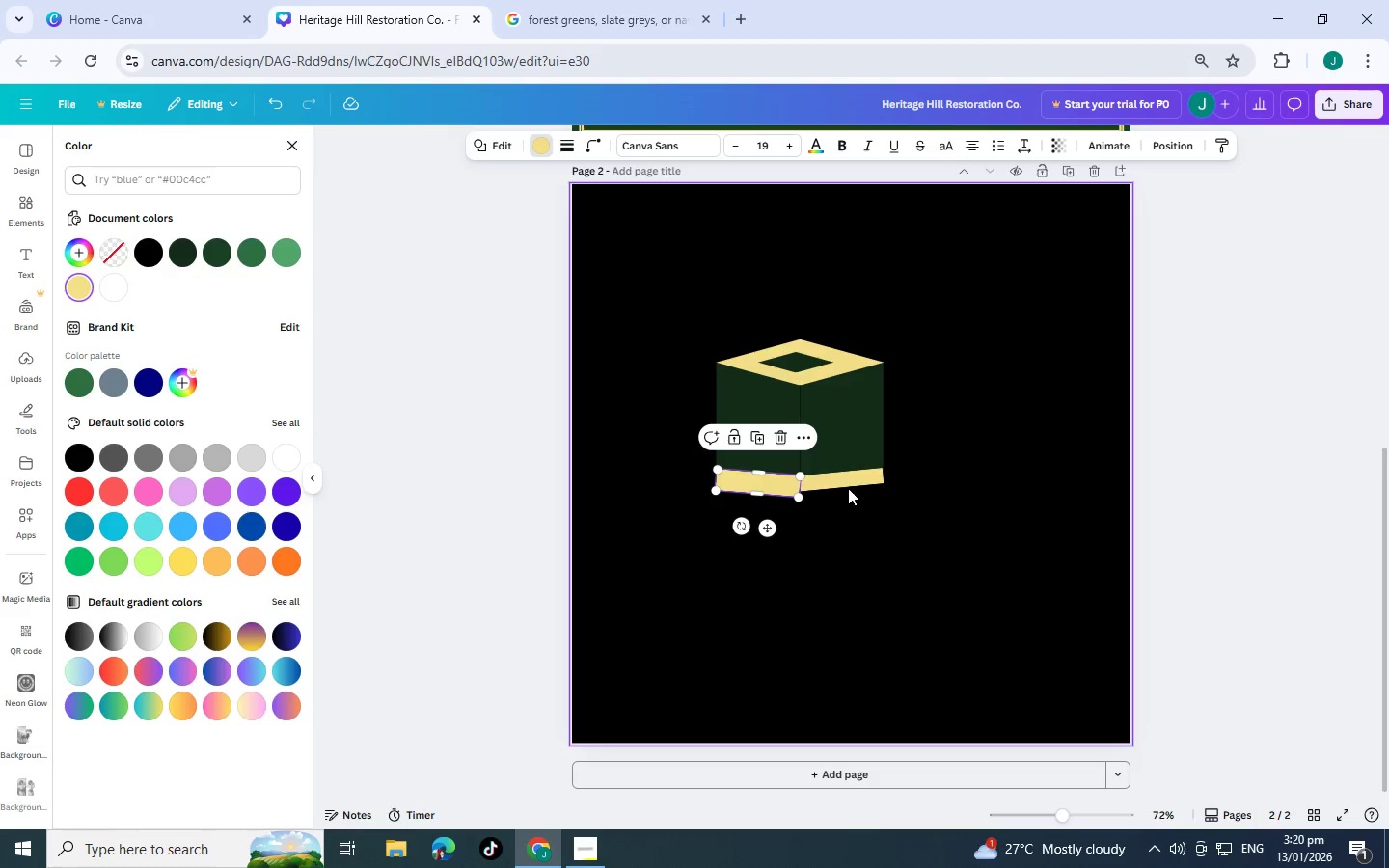 
left_click([837, 483])
 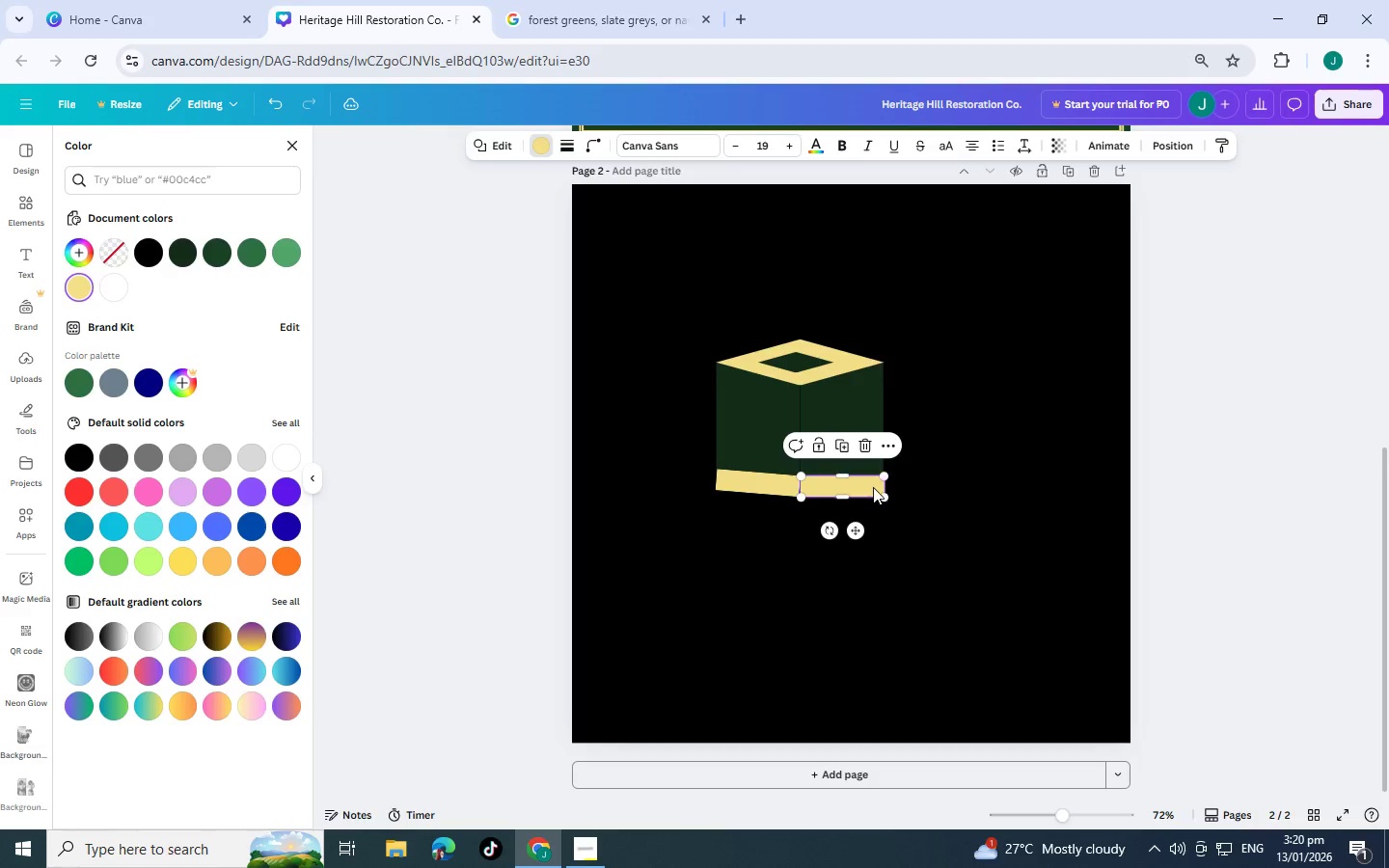 
wait(15.28)
 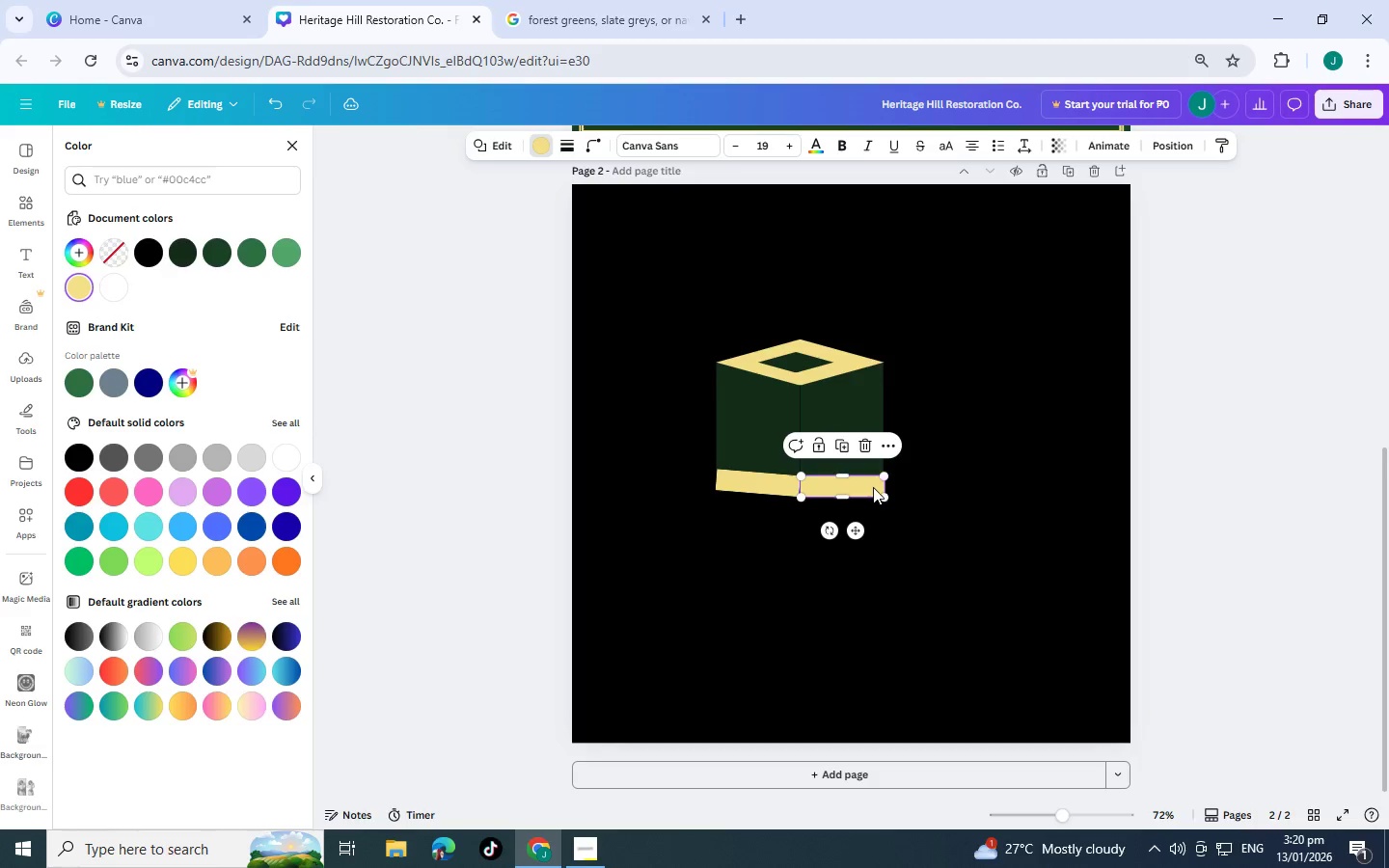 
left_click_drag(start_coordinate=[884, 496], to_coordinate=[886, 488])
 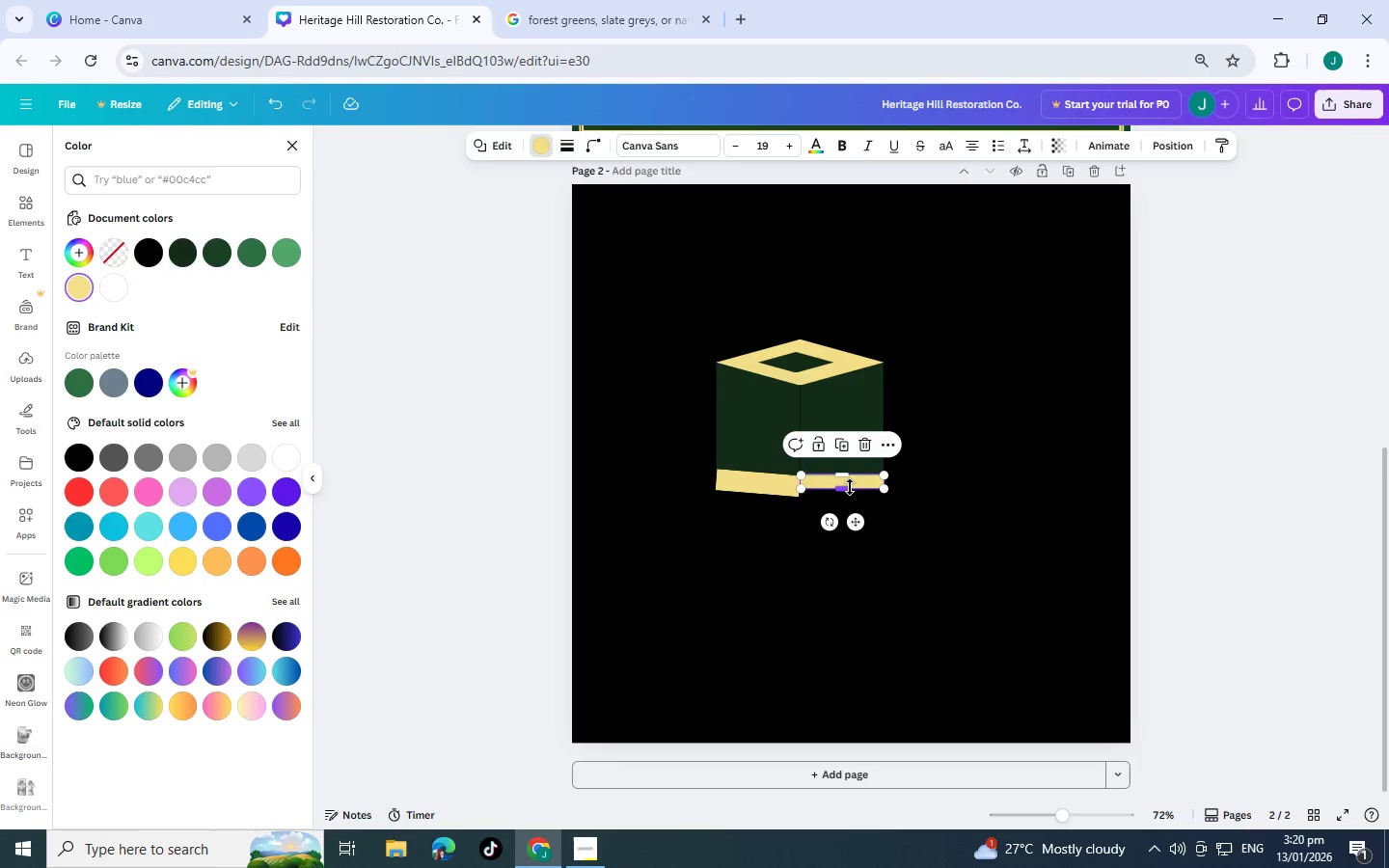 
left_click_drag(start_coordinate=[850, 490], to_coordinate=[850, 495])
 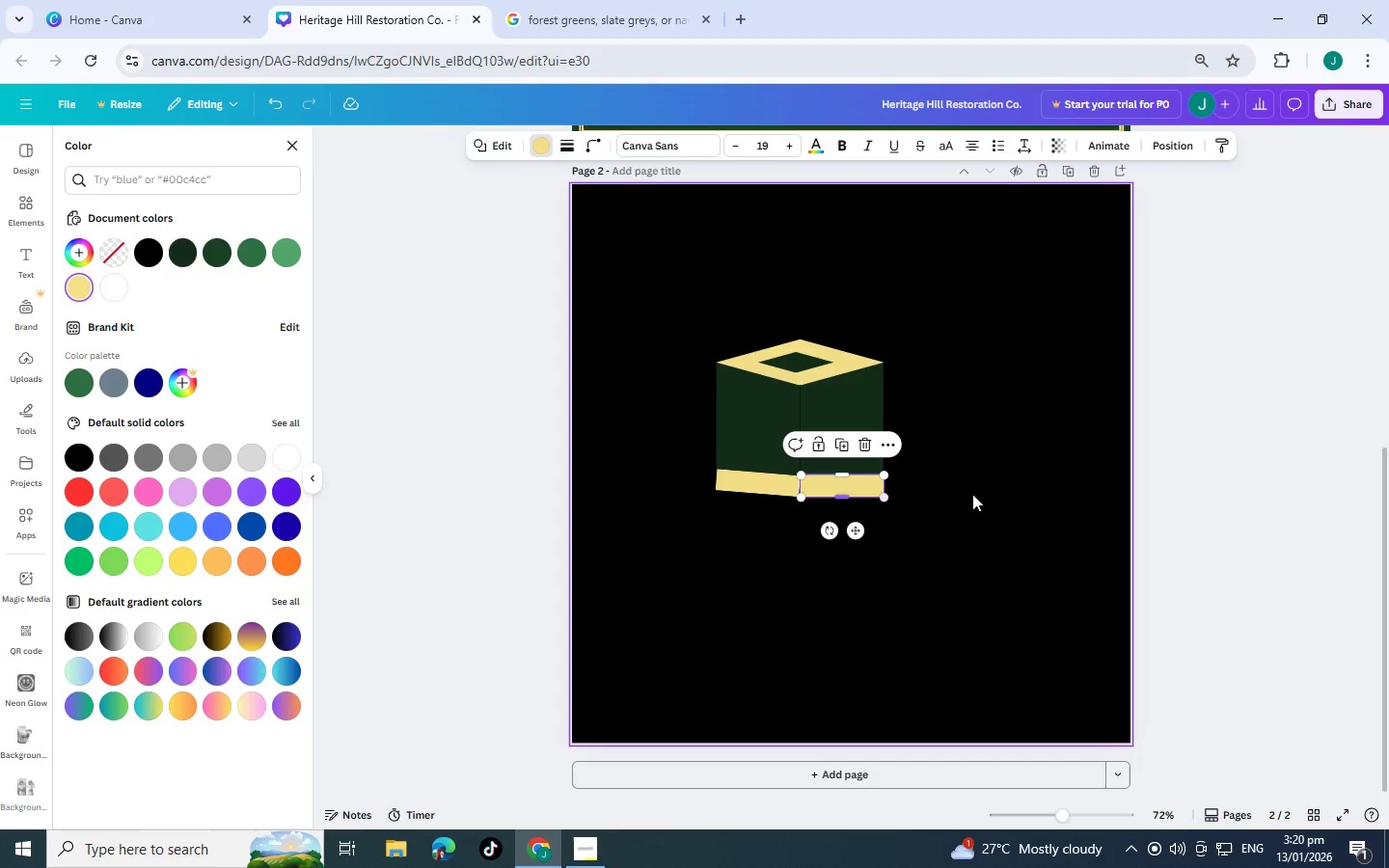 
left_click([972, 494])
 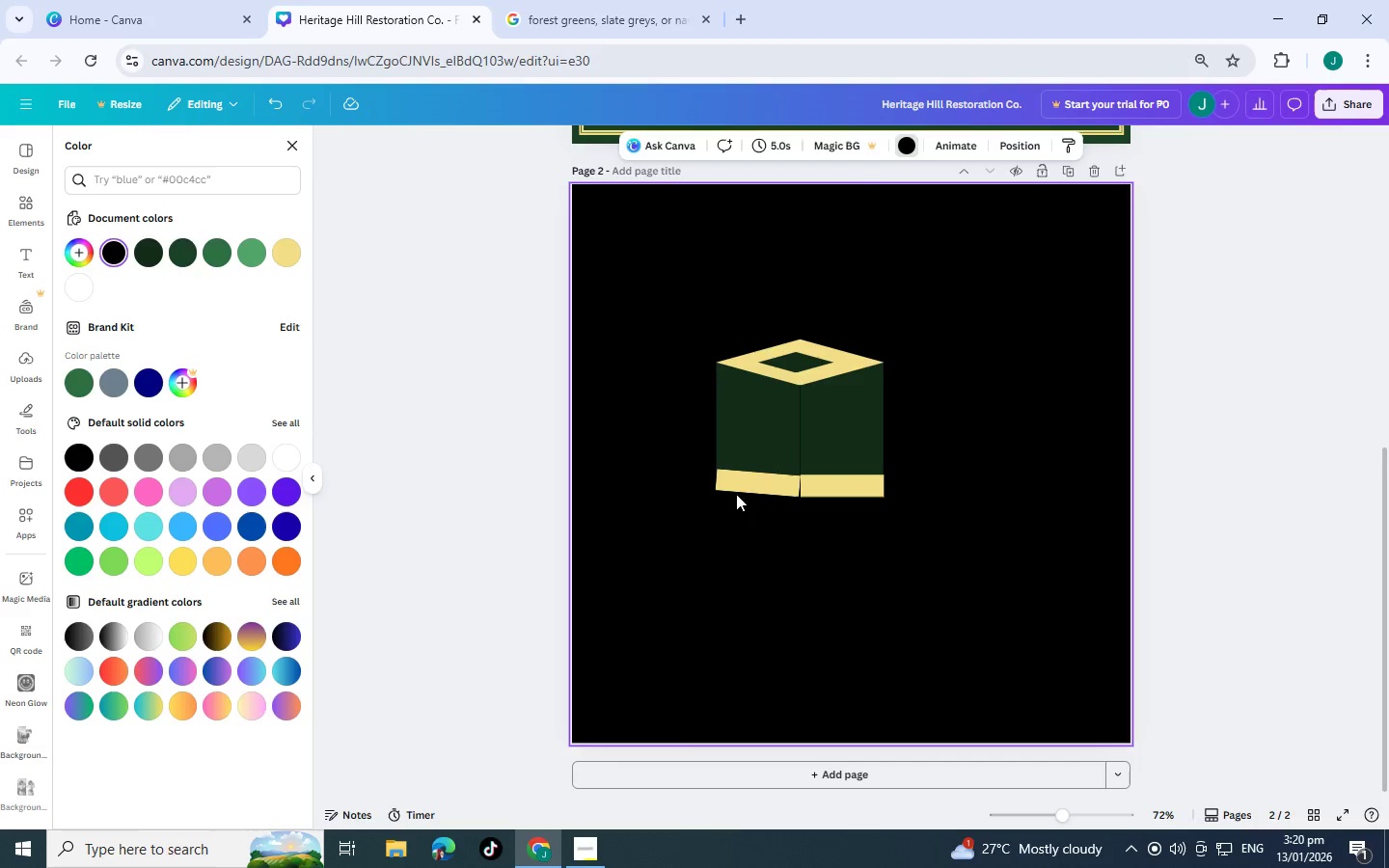 
left_click([757, 483])
 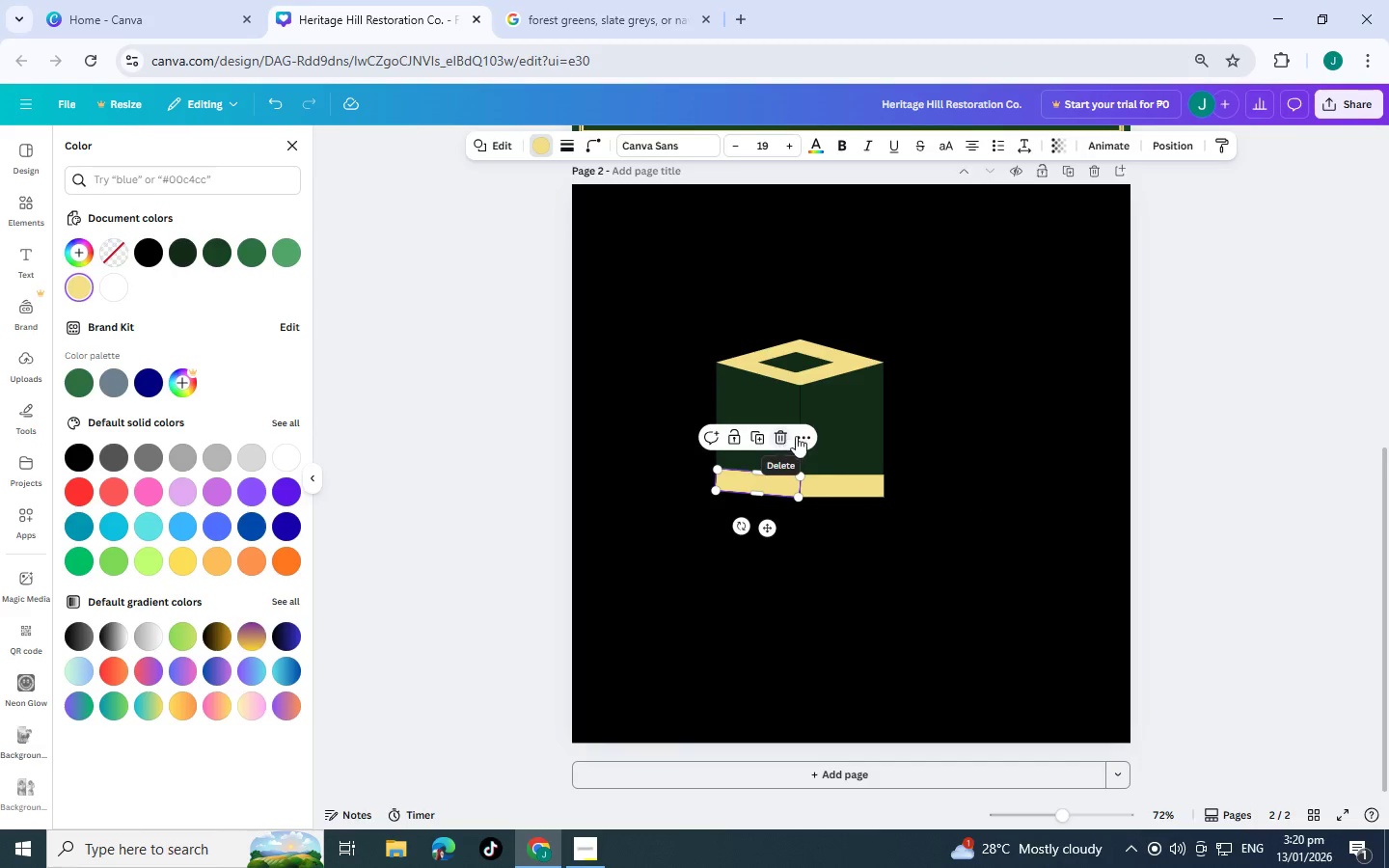 
left_click([964, 509])
 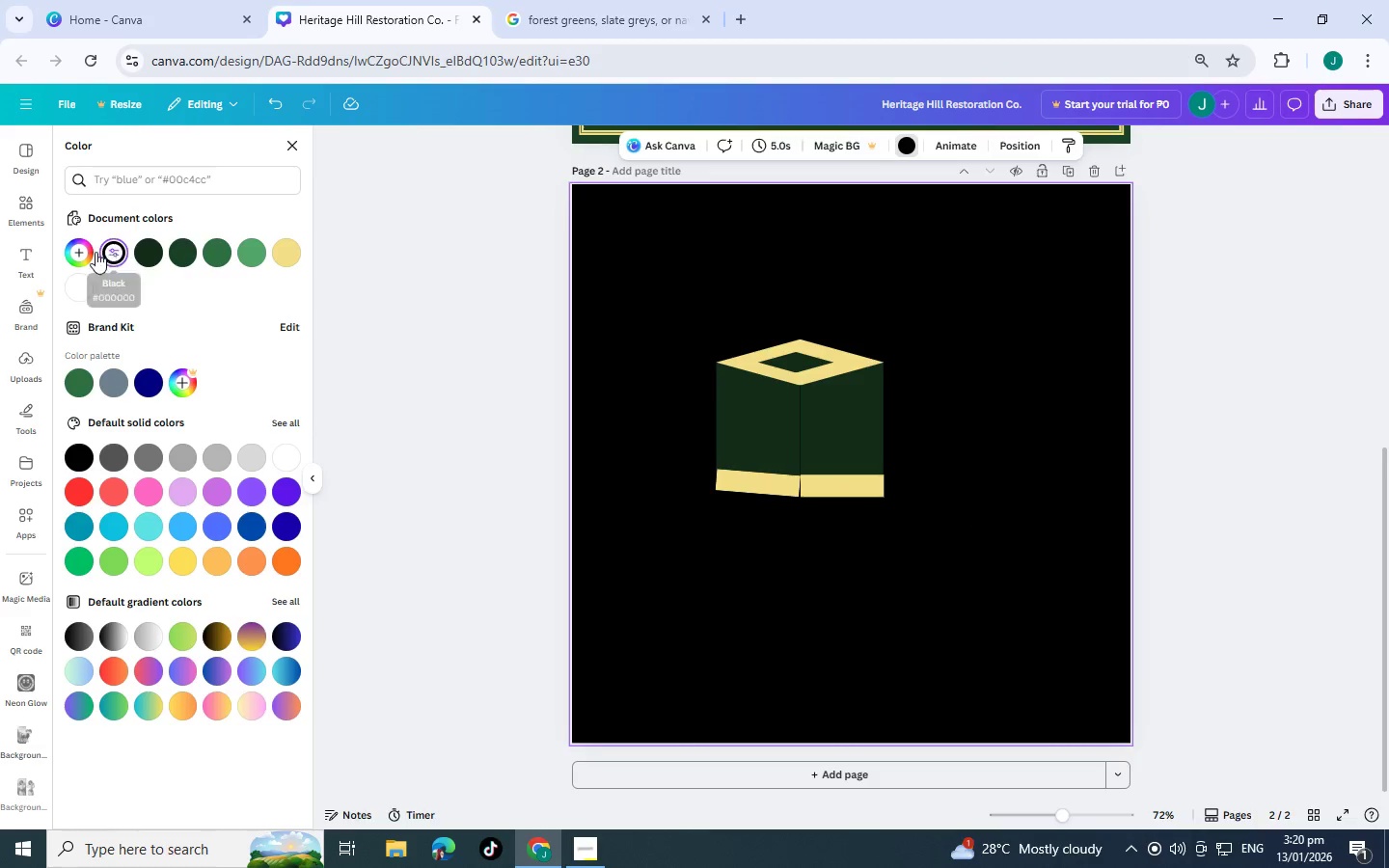 
left_click([292, 152])
 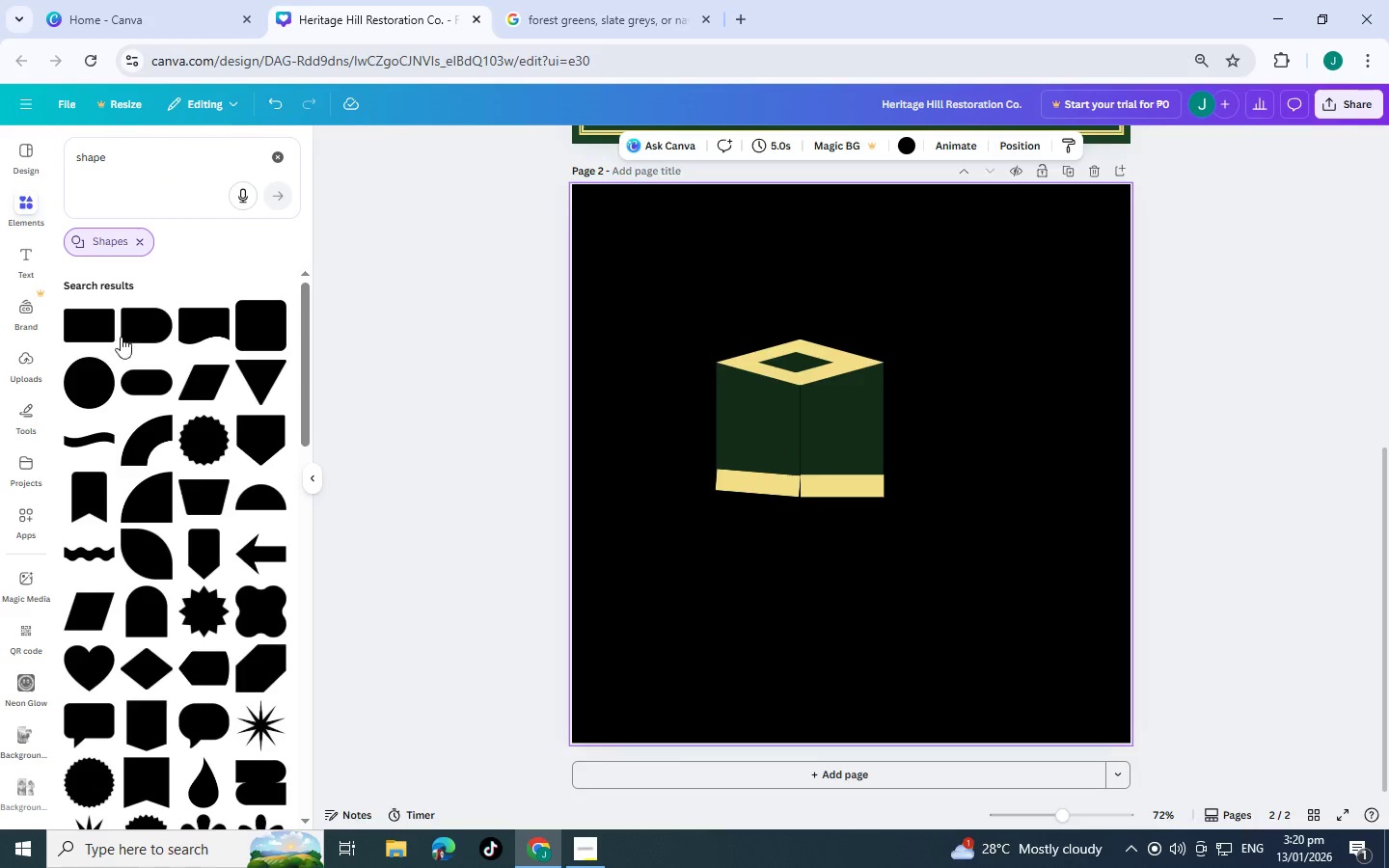 
left_click([89, 386])
 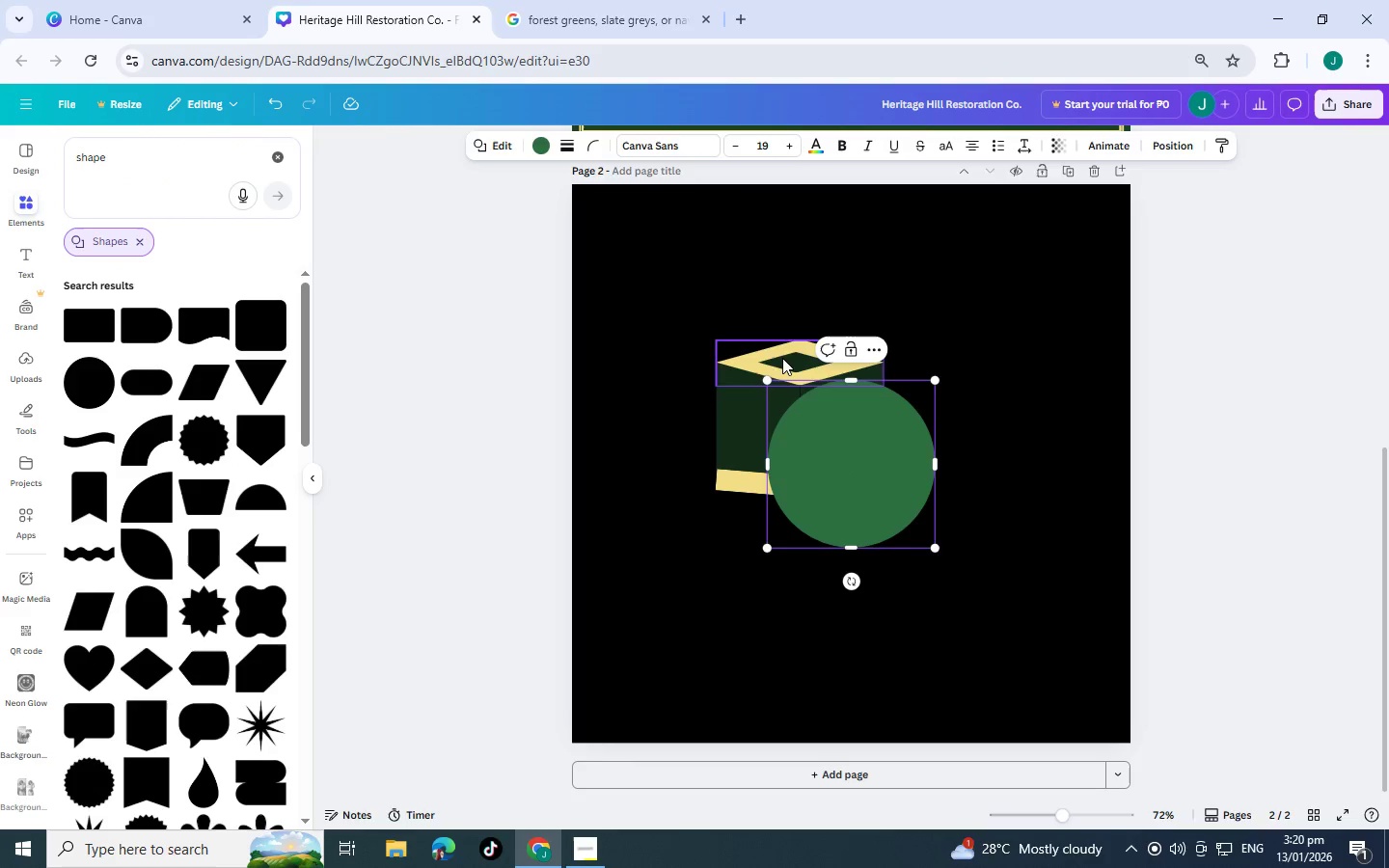 
left_click_drag(start_coordinate=[773, 384], to_coordinate=[842, 444])
 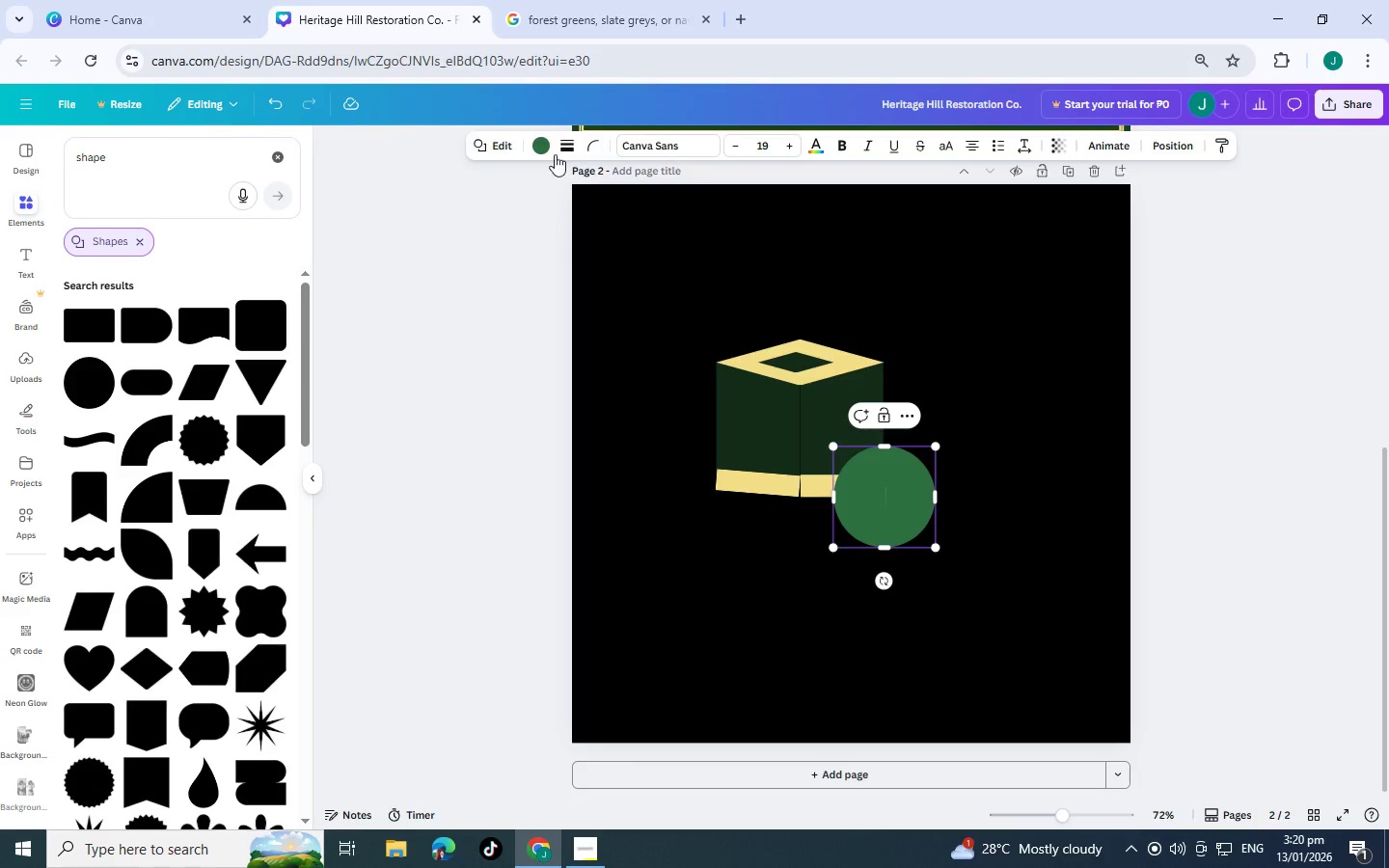 
left_click([545, 151])
 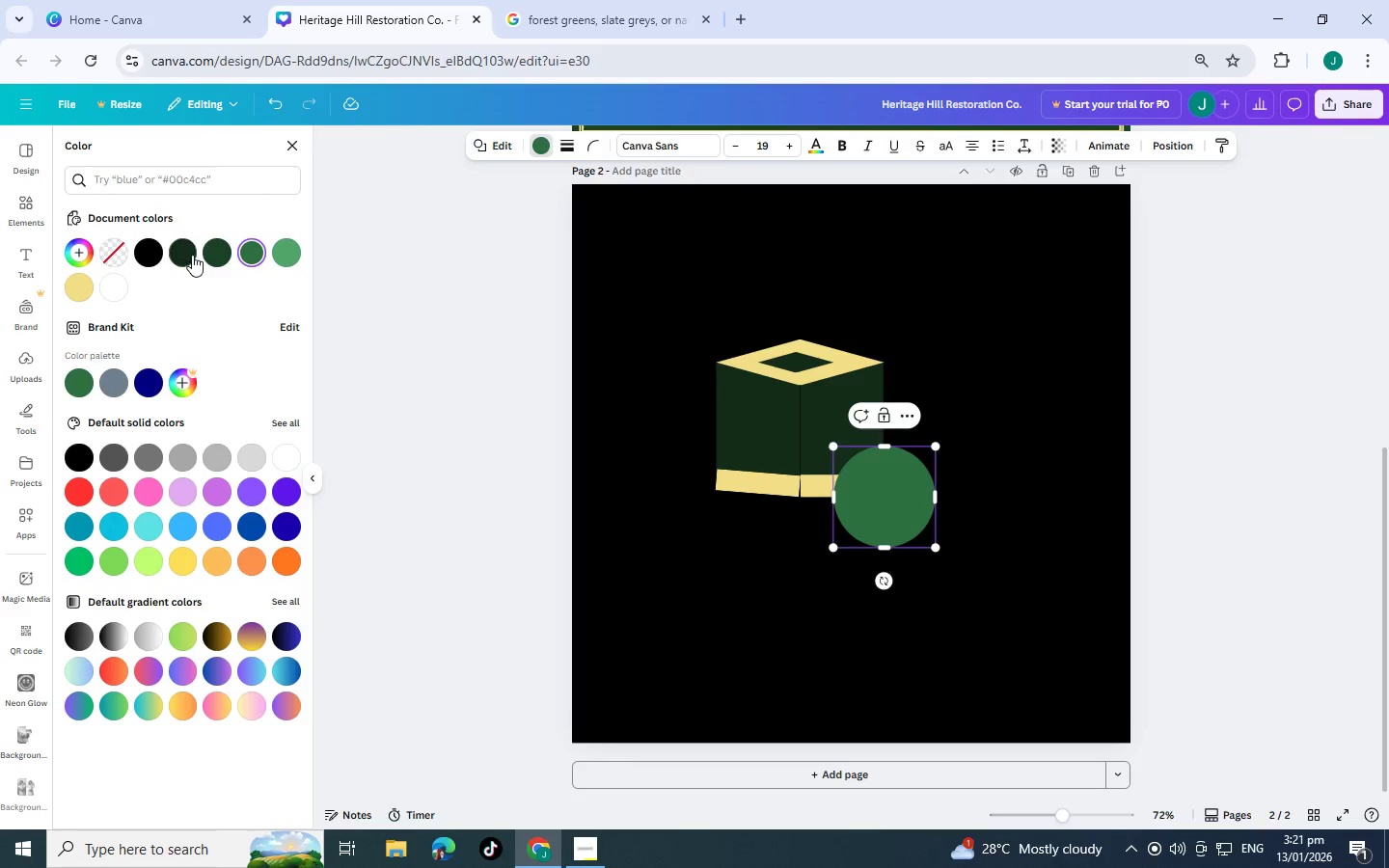 
left_click([184, 254])
 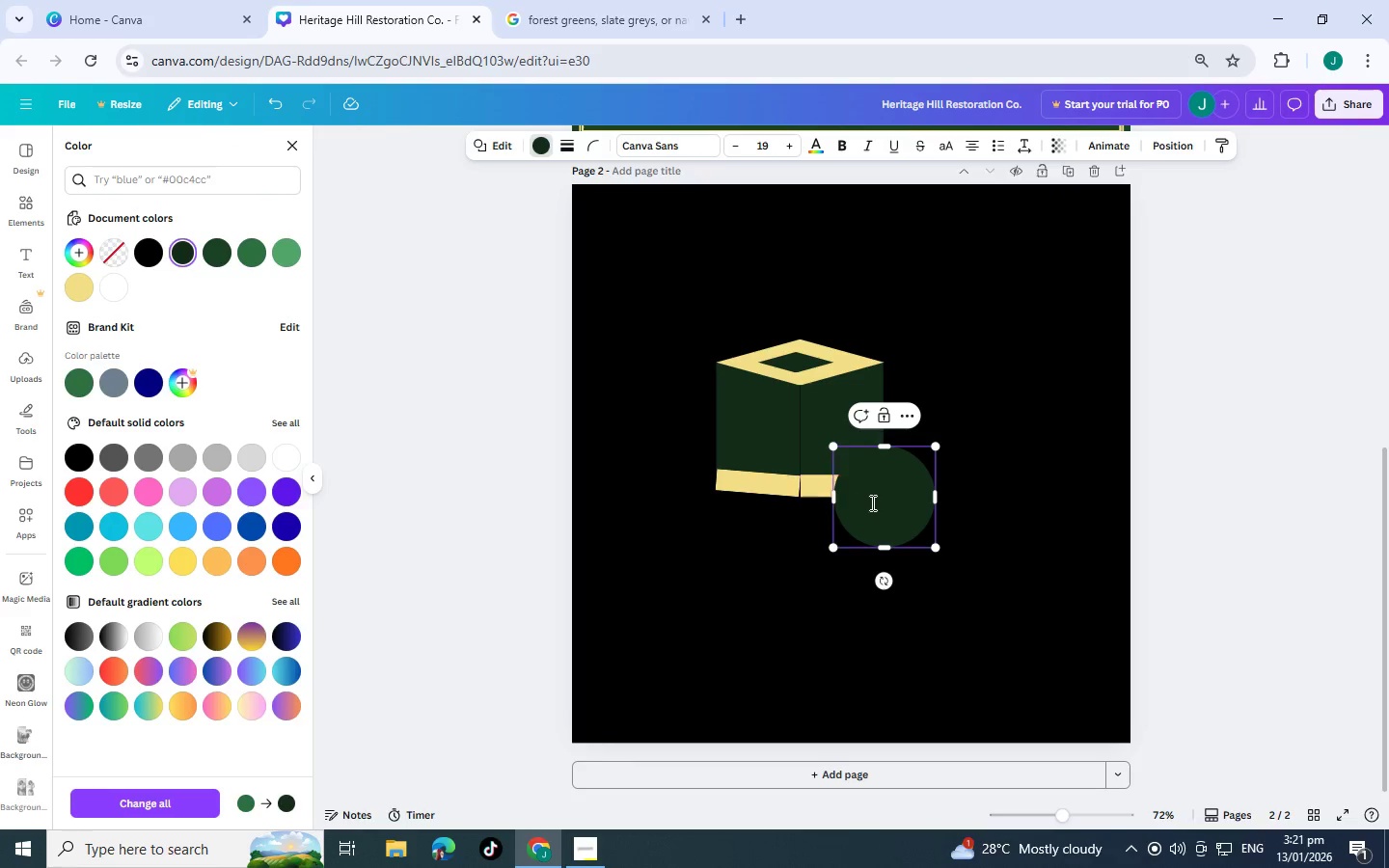 
left_click_drag(start_coordinate=[887, 502], to_coordinate=[842, 468])
 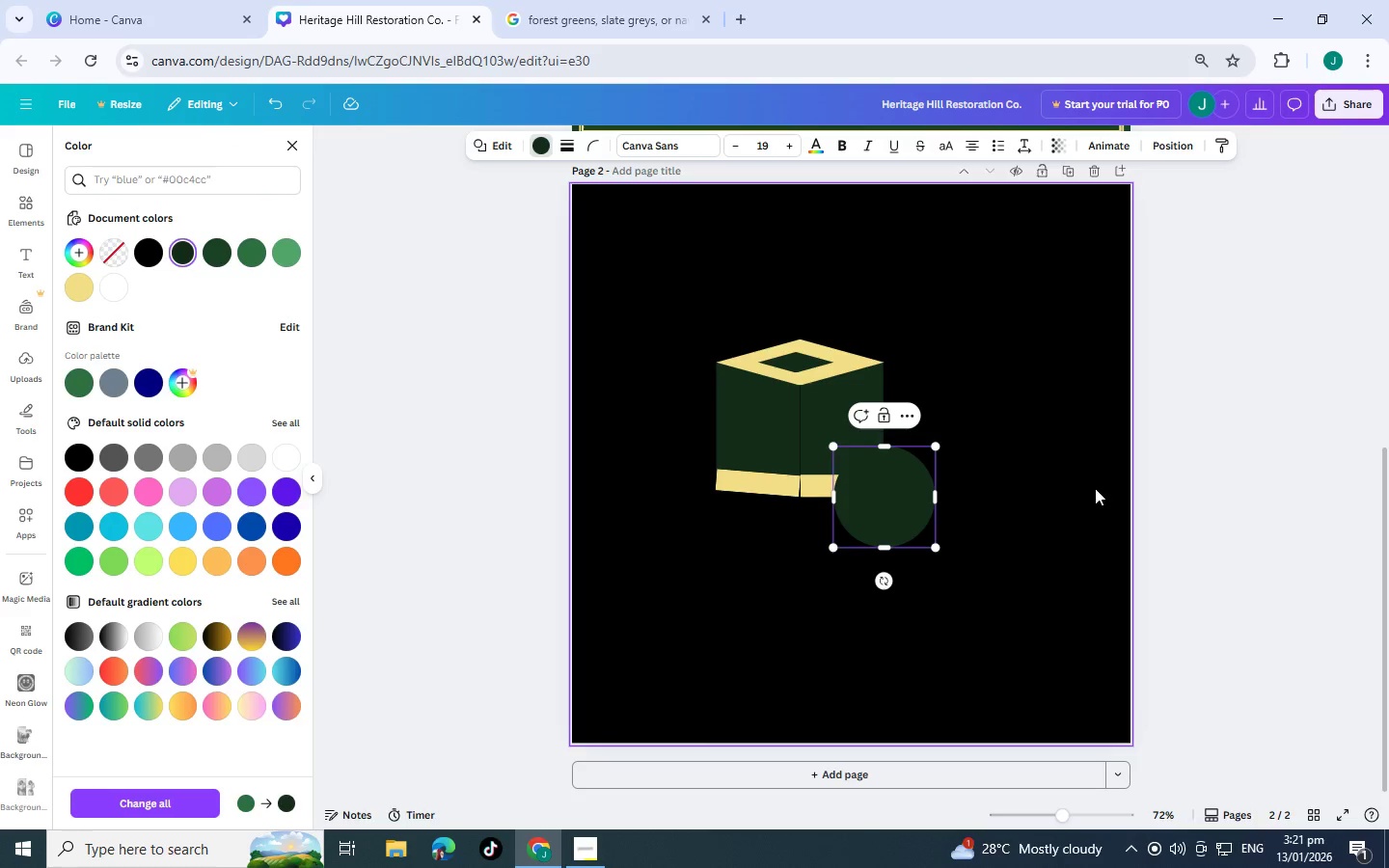 
left_click([1095, 488])
 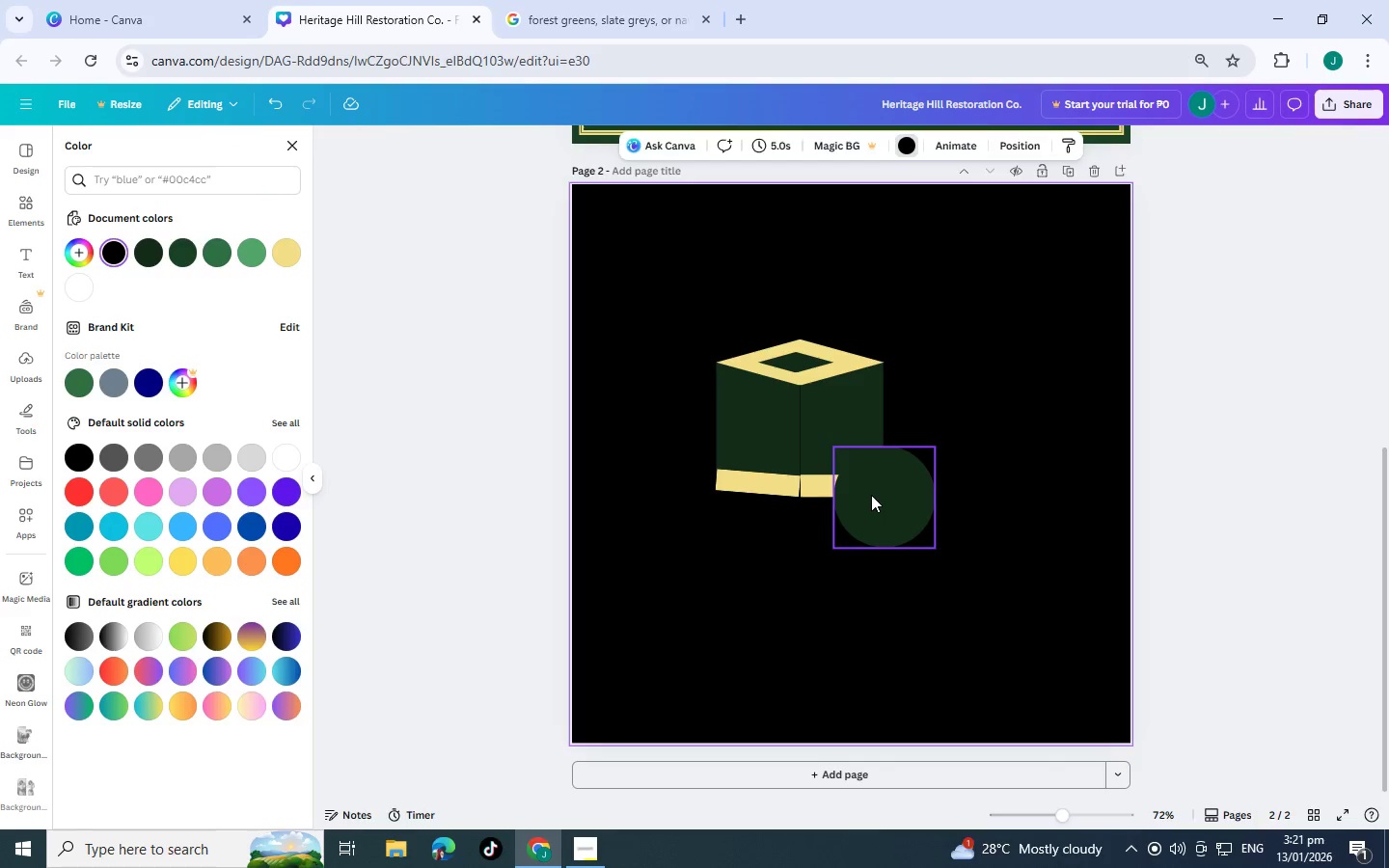 
left_click_drag(start_coordinate=[881, 500], to_coordinate=[841, 460])
 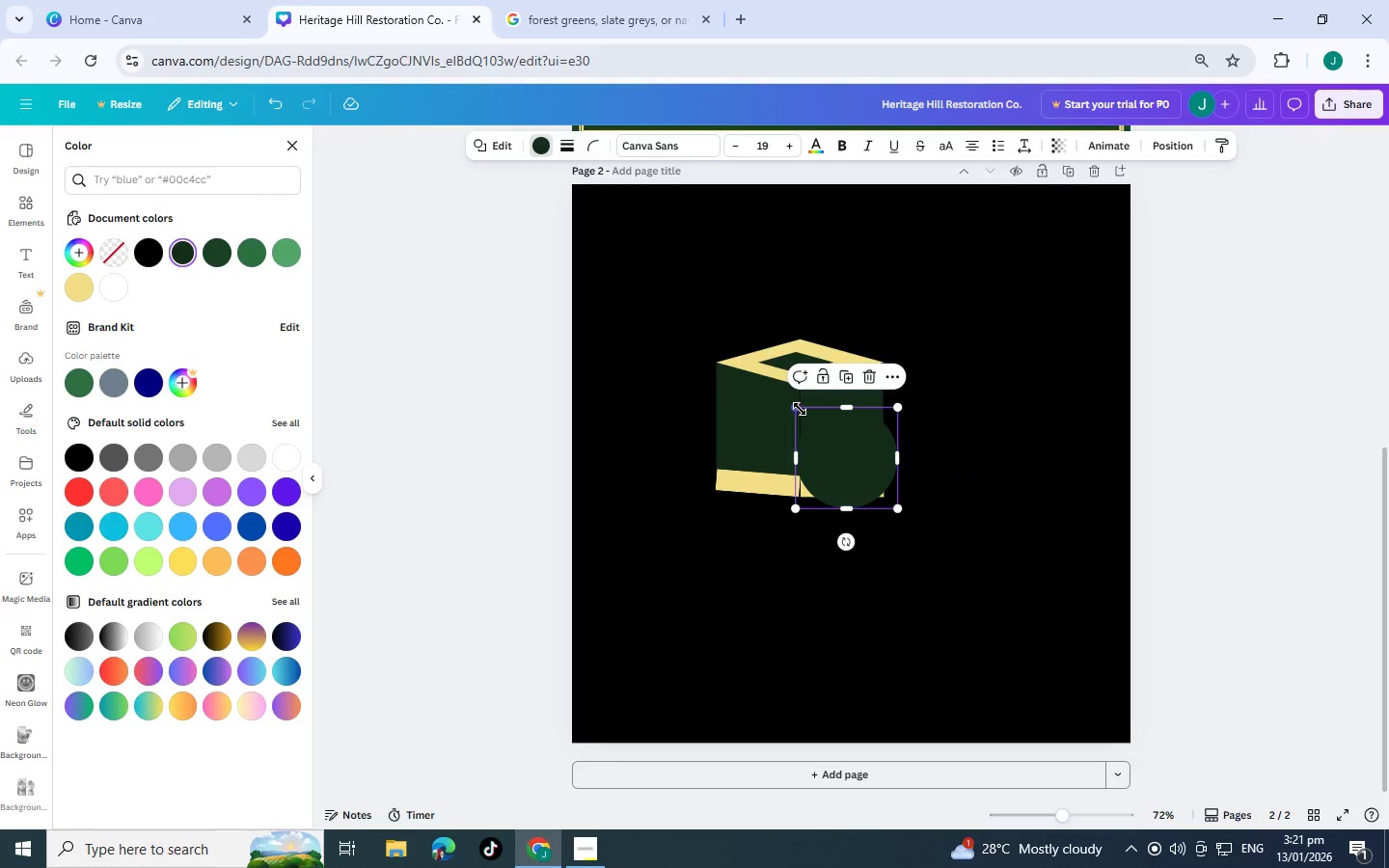 
left_click_drag(start_coordinate=[802, 409], to_coordinate=[819, 427])
 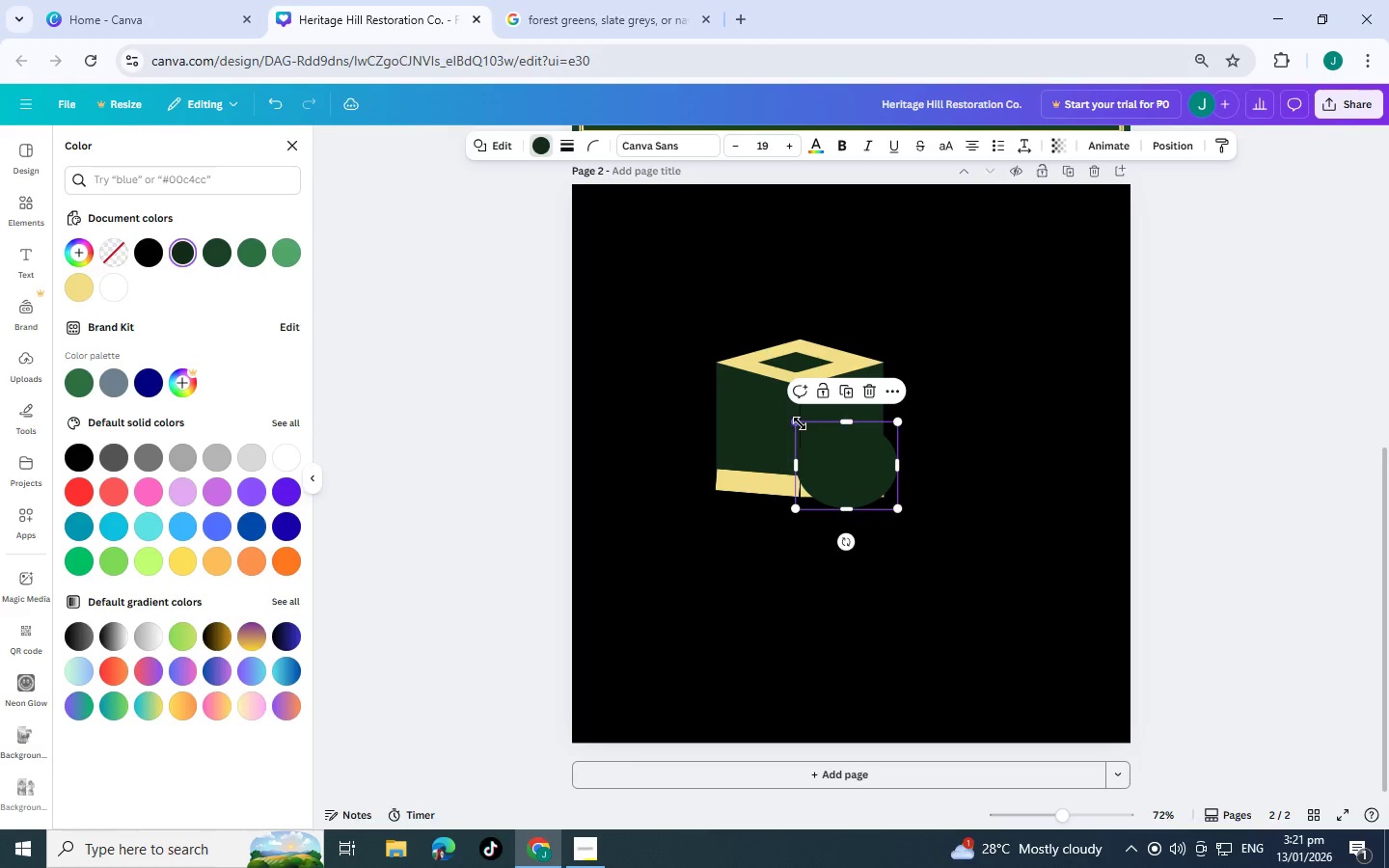 
left_click_drag(start_coordinate=[800, 423], to_coordinate=[836, 447])
 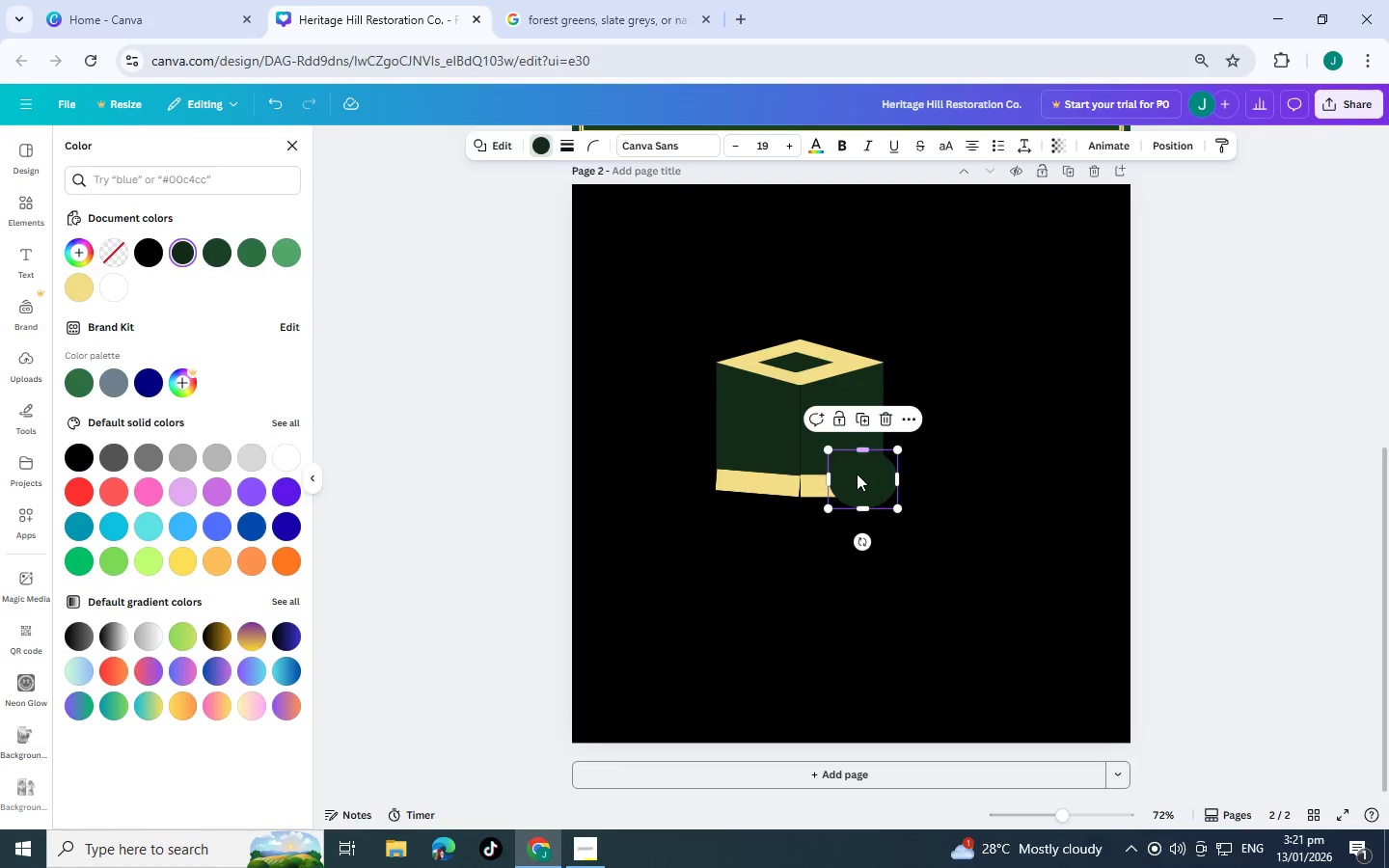 
left_click_drag(start_coordinate=[857, 474], to_coordinate=[839, 460])
 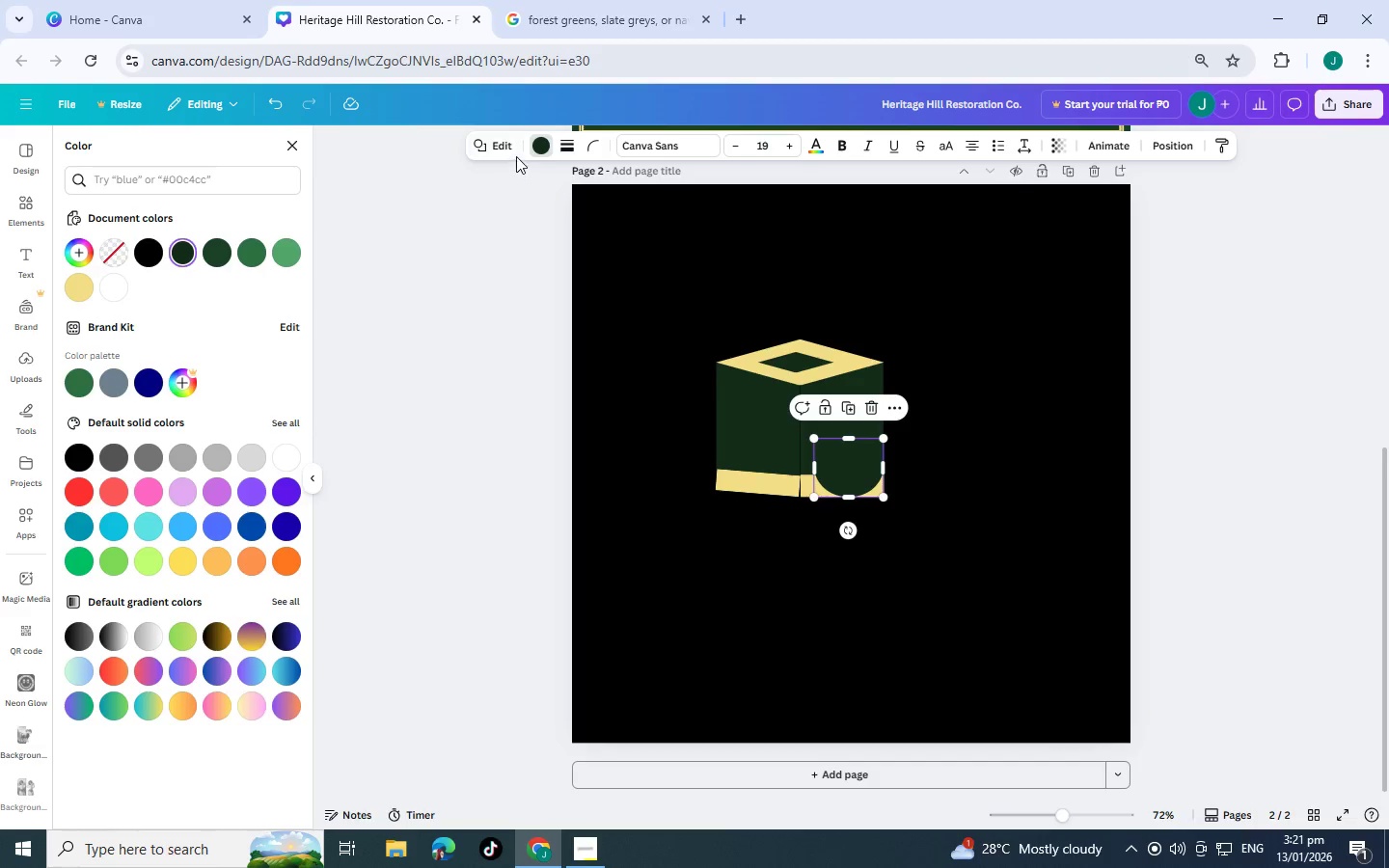 
left_click([504, 152])
 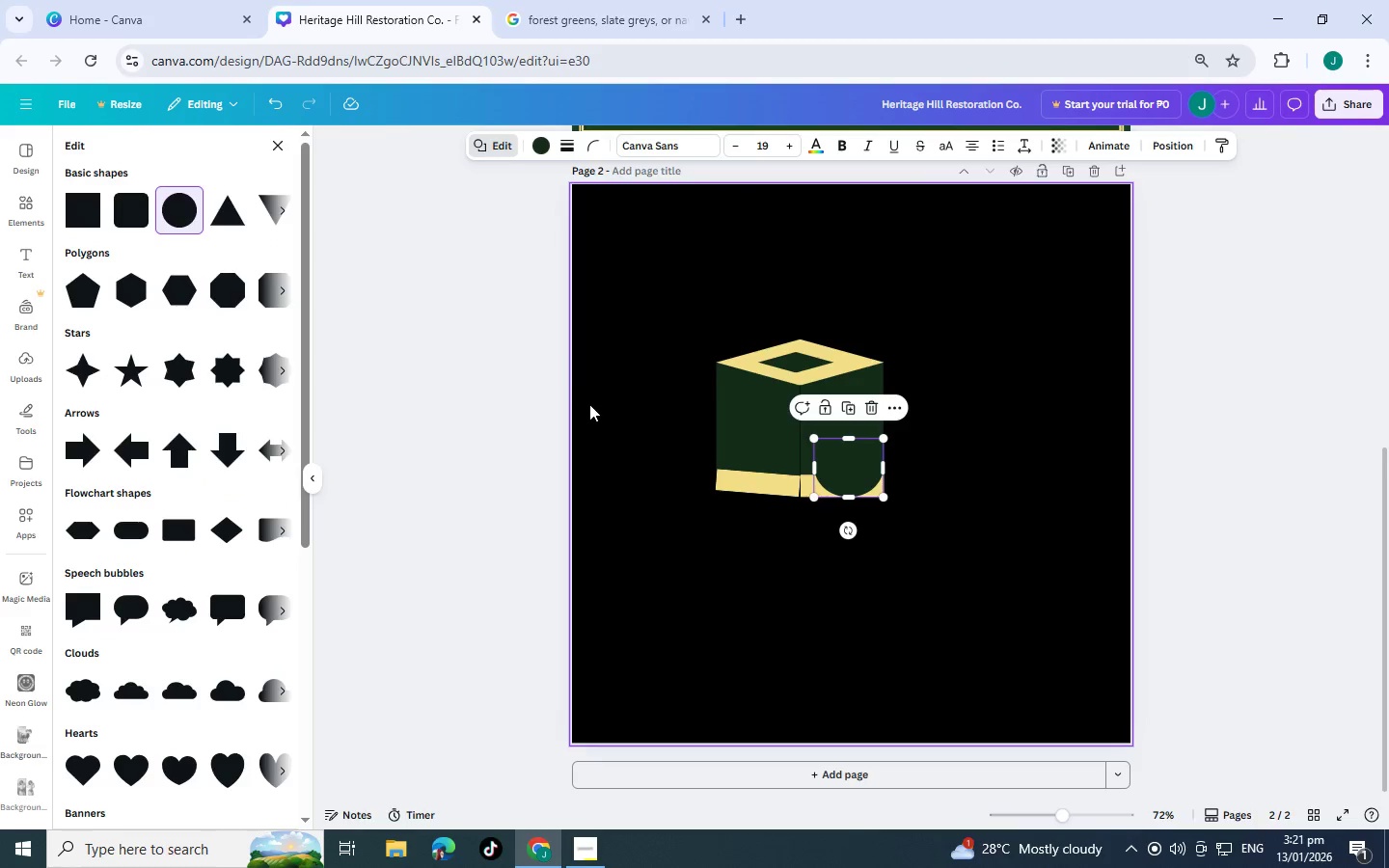 
left_click([611, 405])
 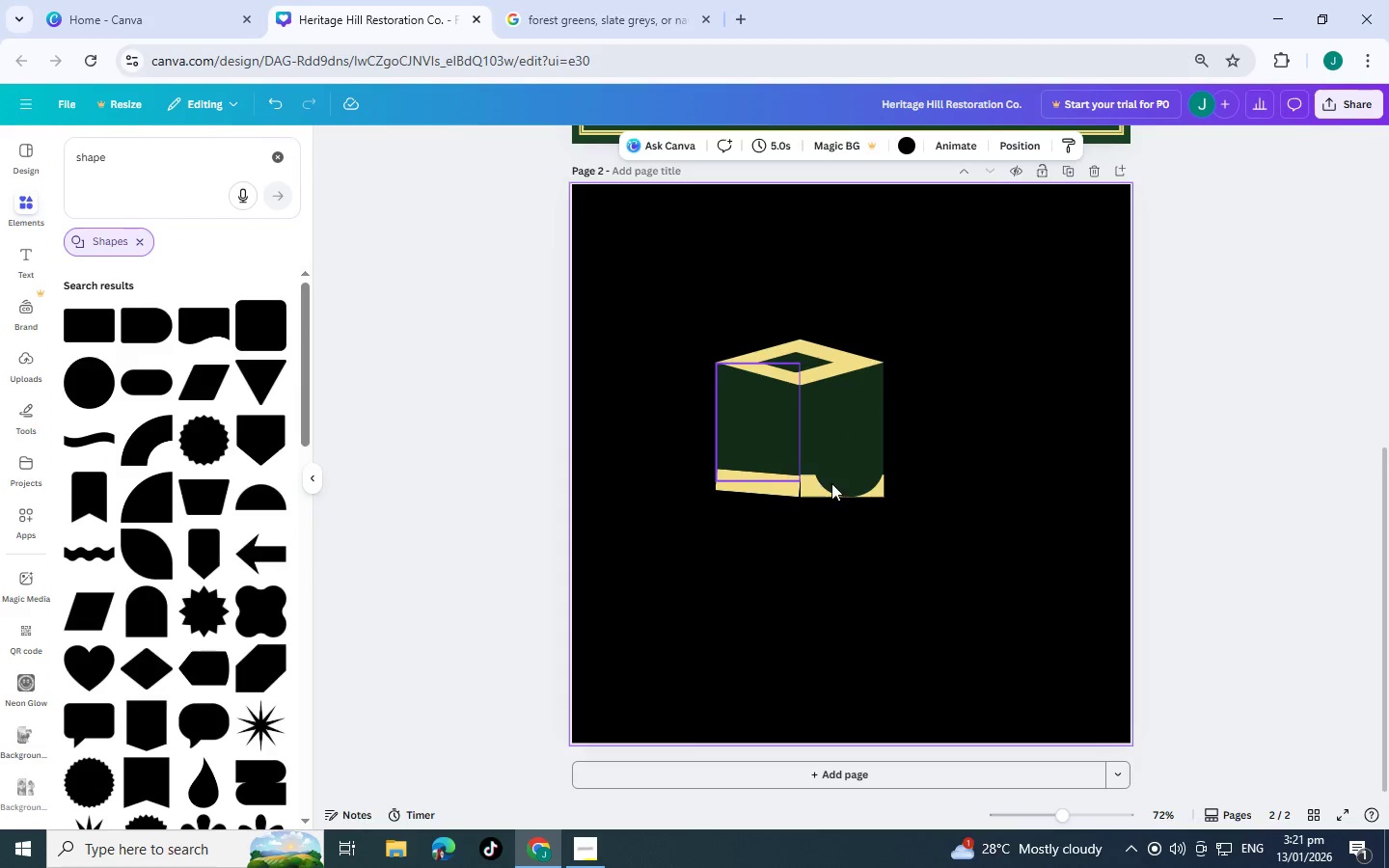 
left_click([843, 466])
 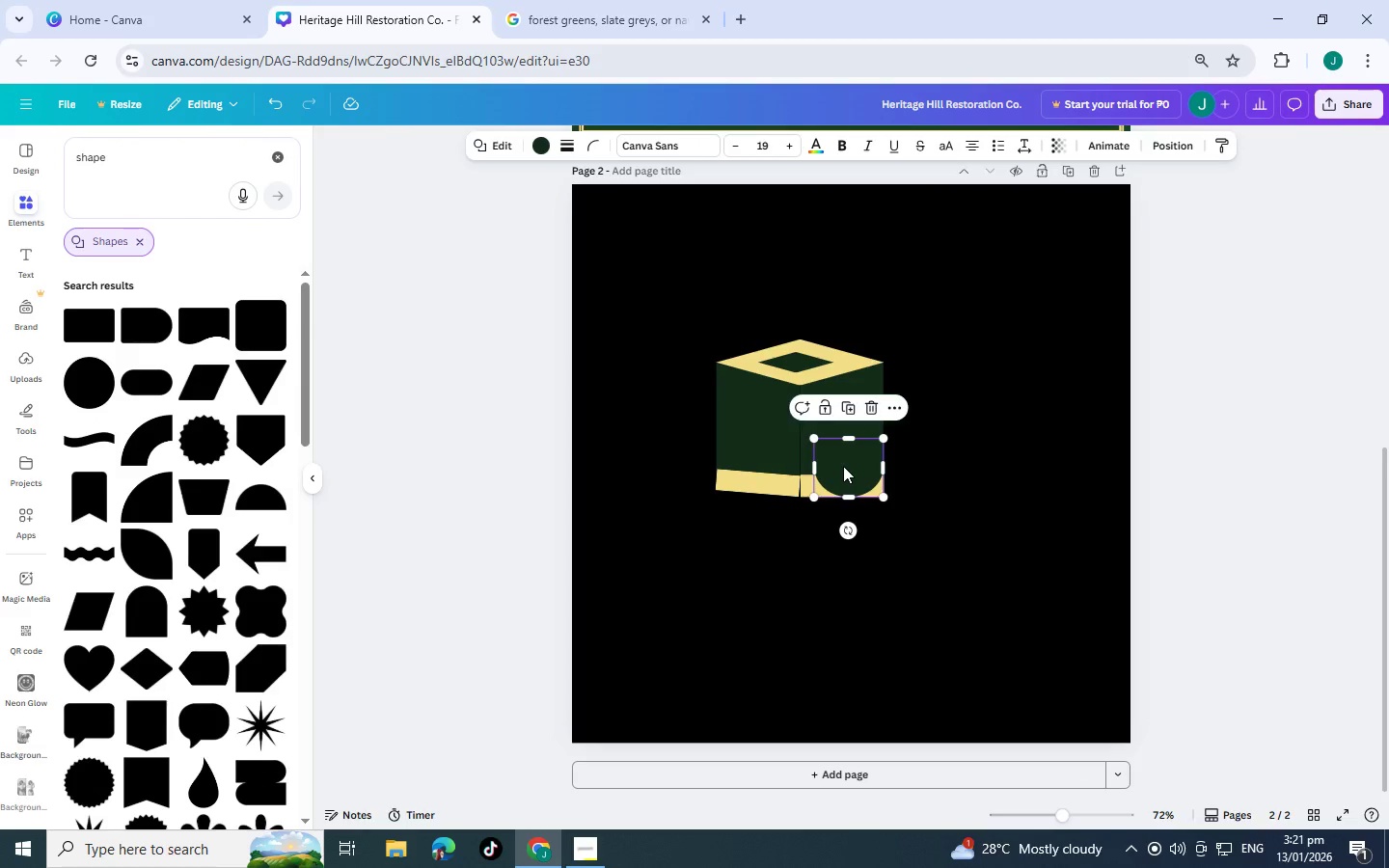 
key(Control+C)
 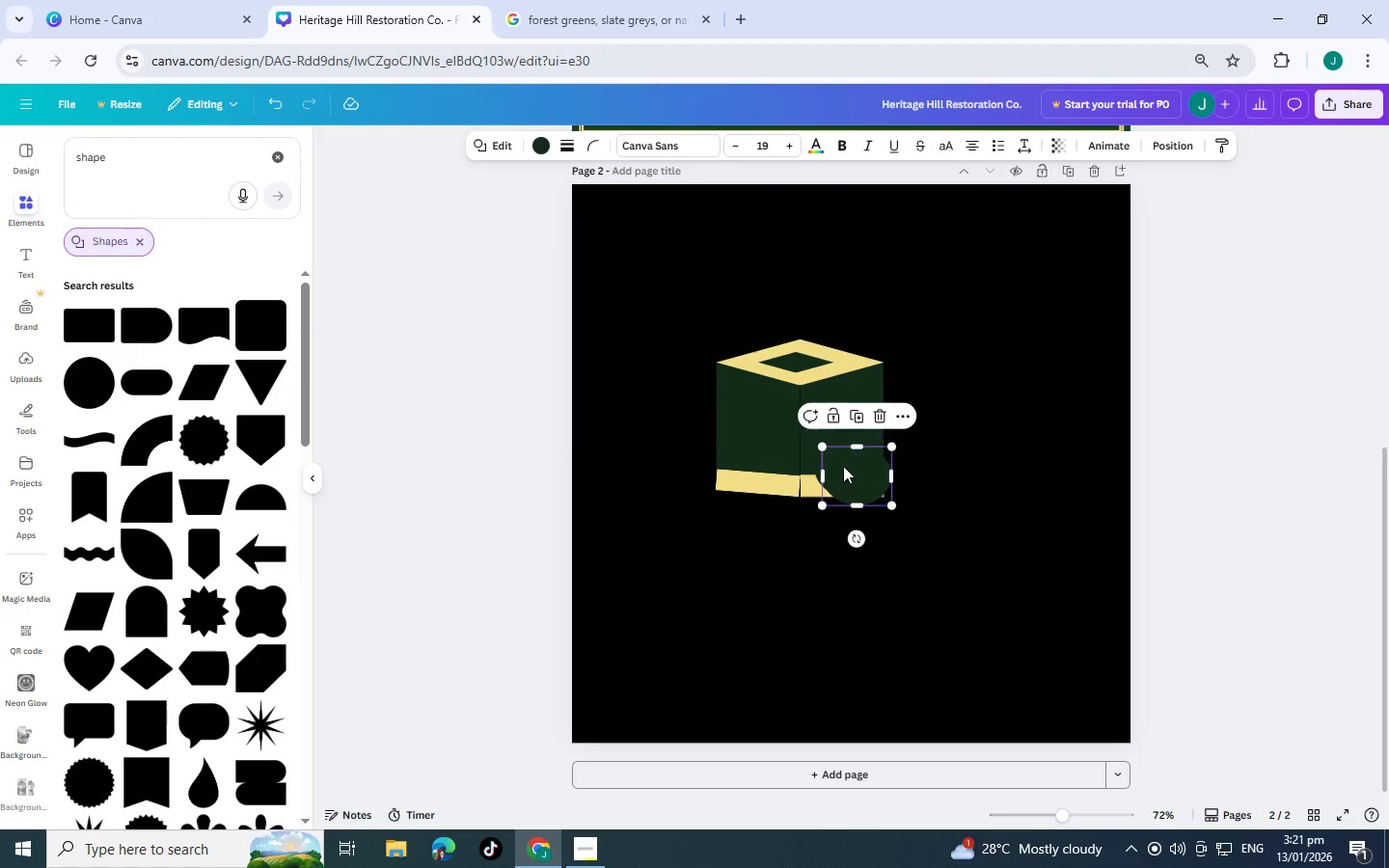 
key(Control+V)
 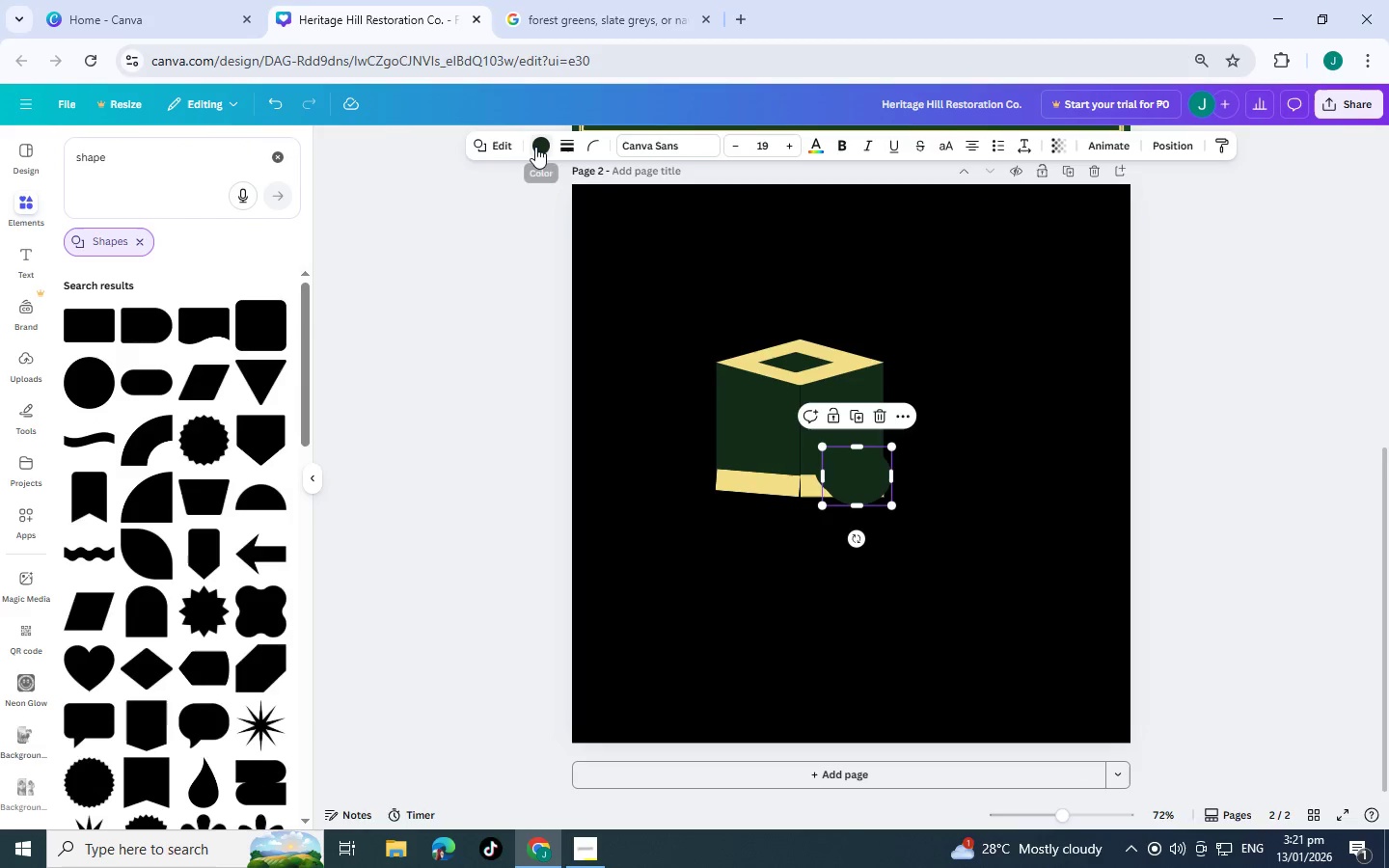 
left_click([500, 142])
 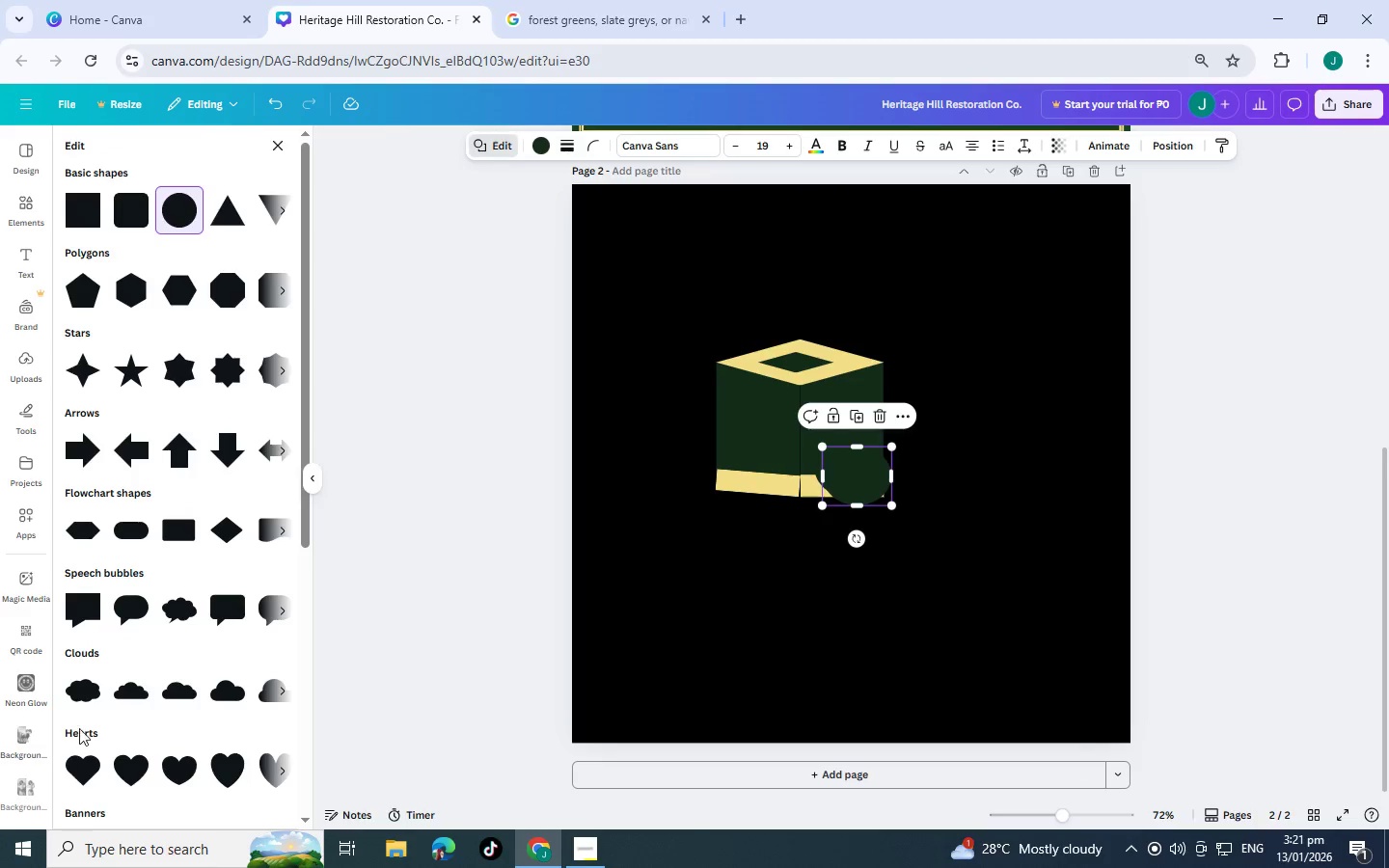 
scroll: coordinate [163, 672], scroll_direction: down, amount: 8.0
 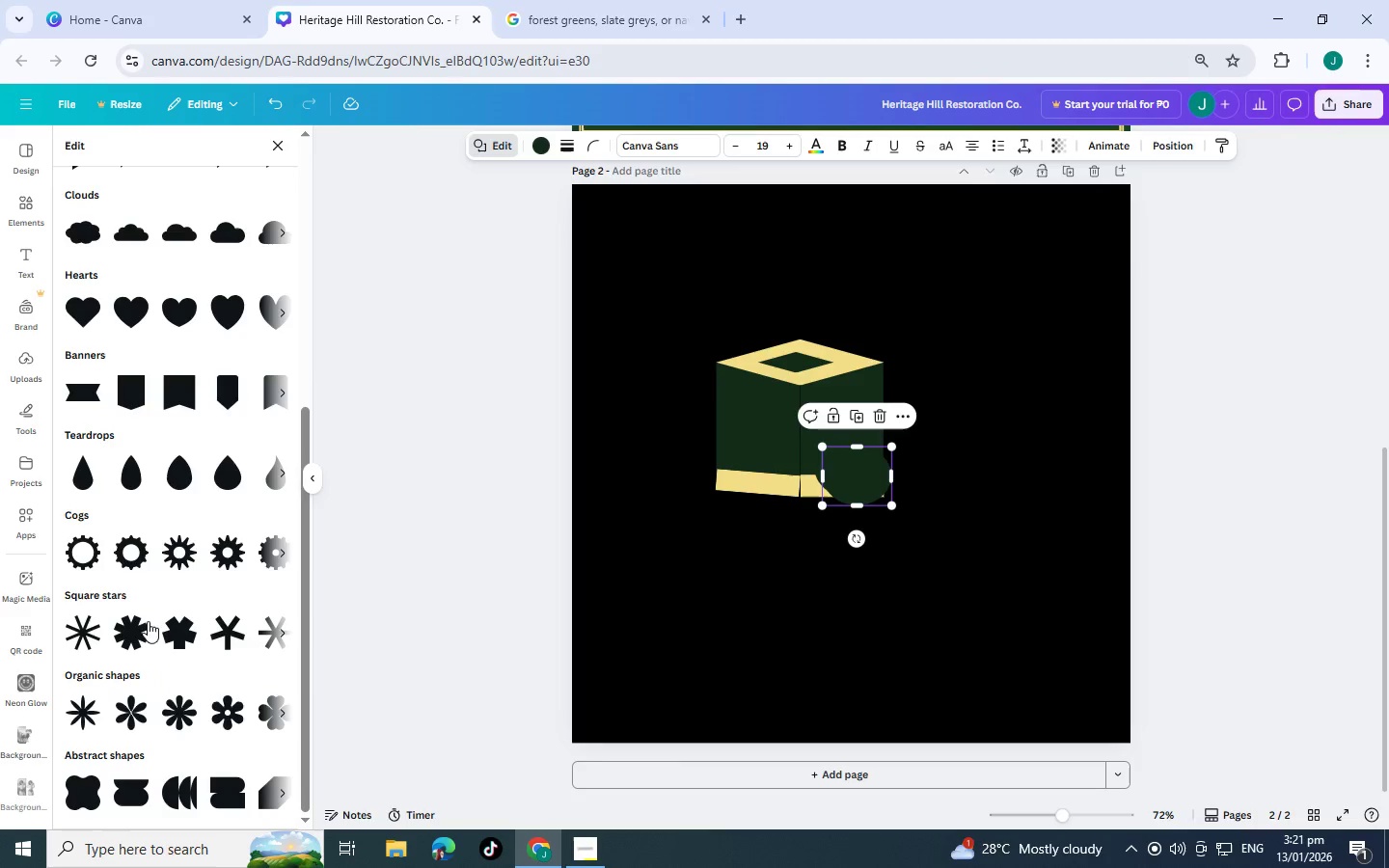 
left_click([132, 627])
 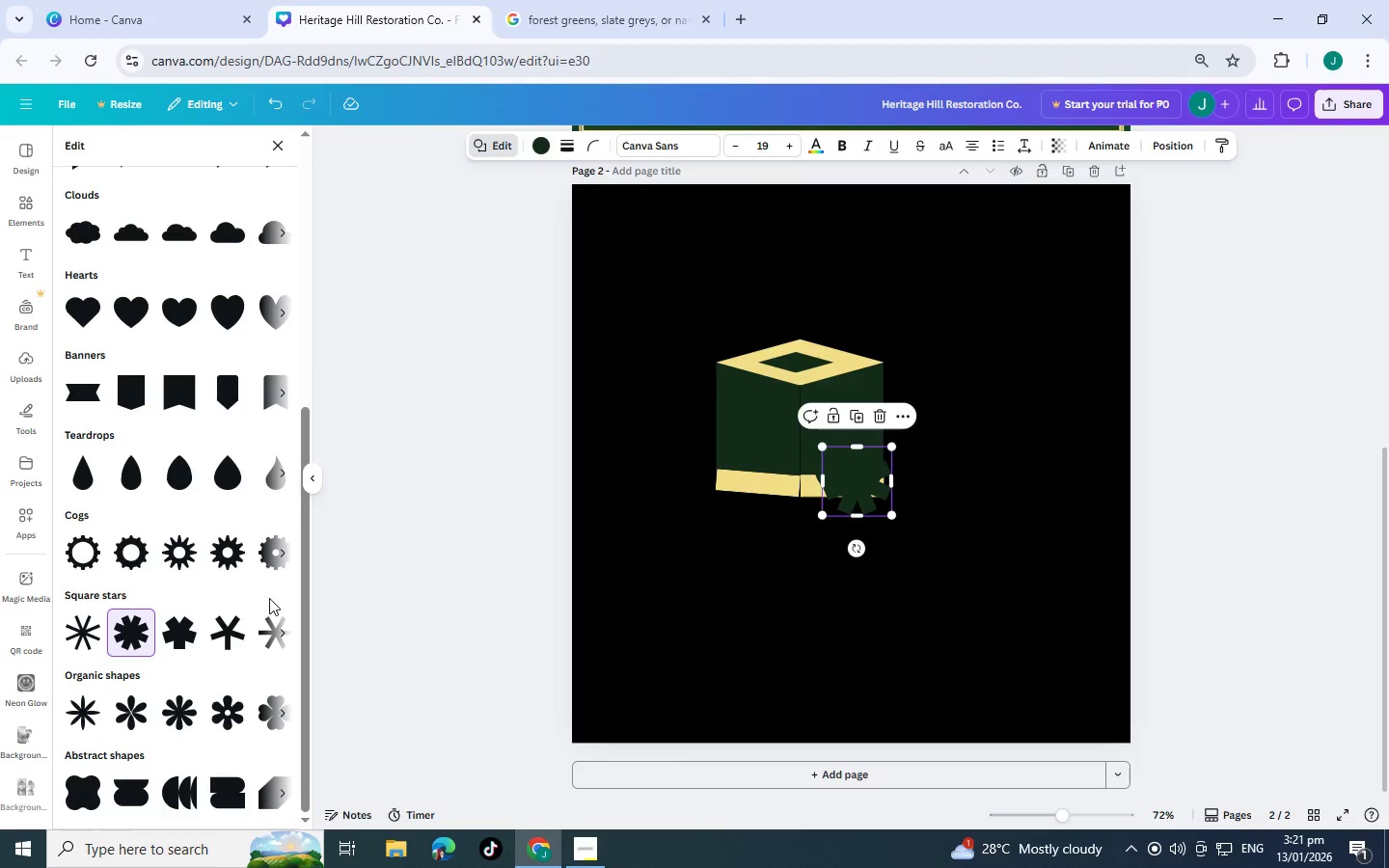 
left_click([282, 623])
 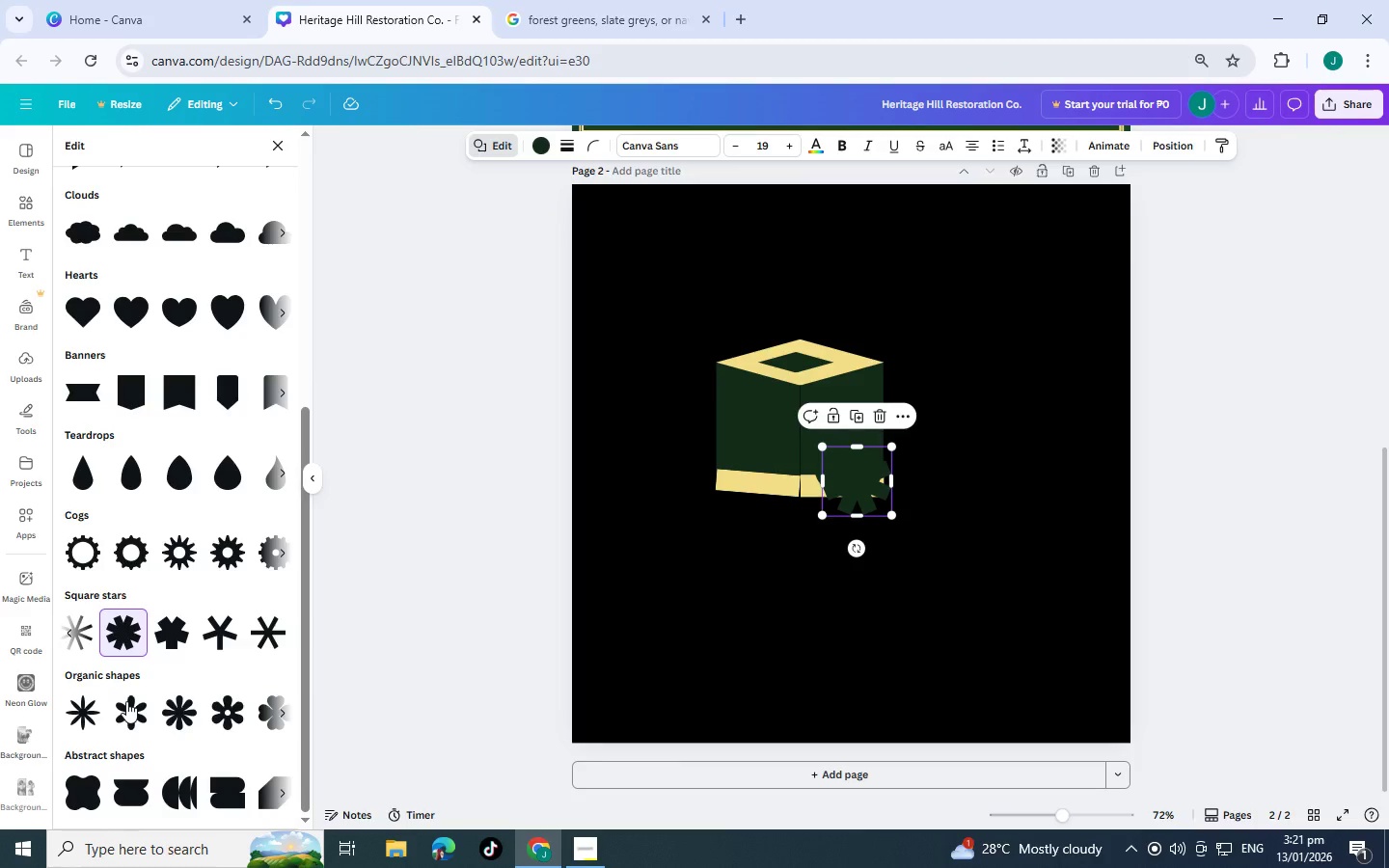 
wait(6.22)
 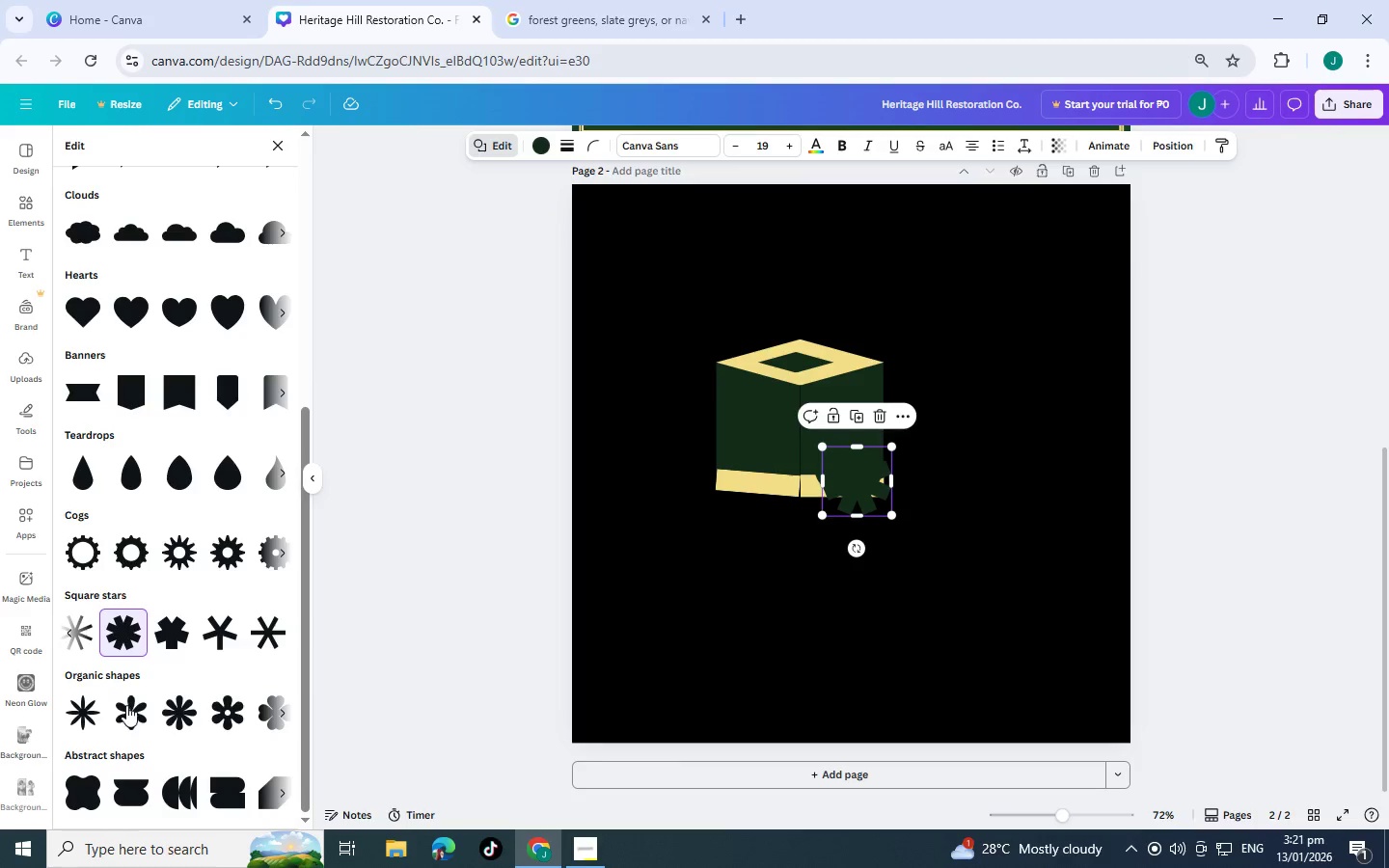 
left_click([223, 712])
 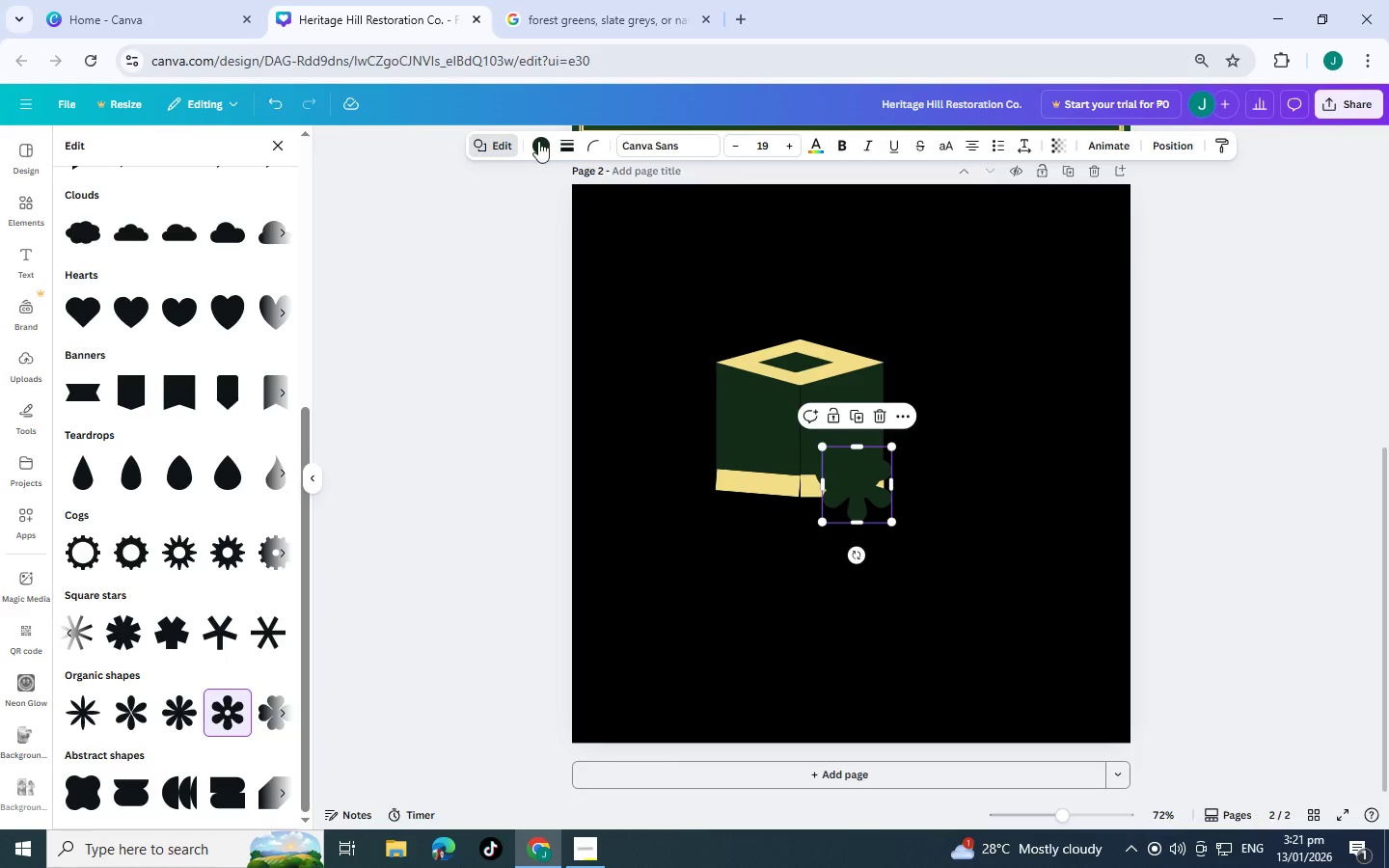 
left_click([541, 139])
 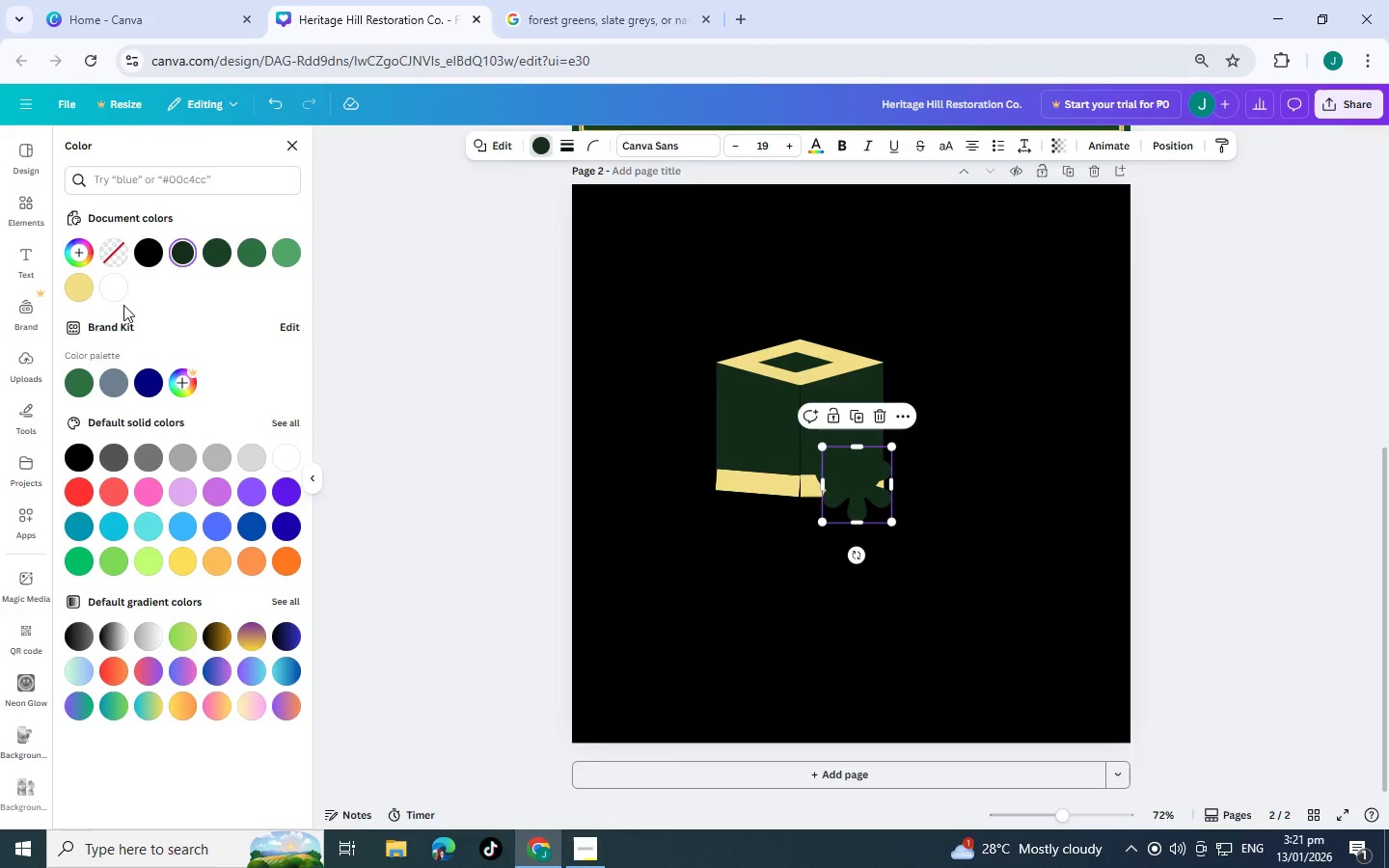 
left_click([75, 294])
 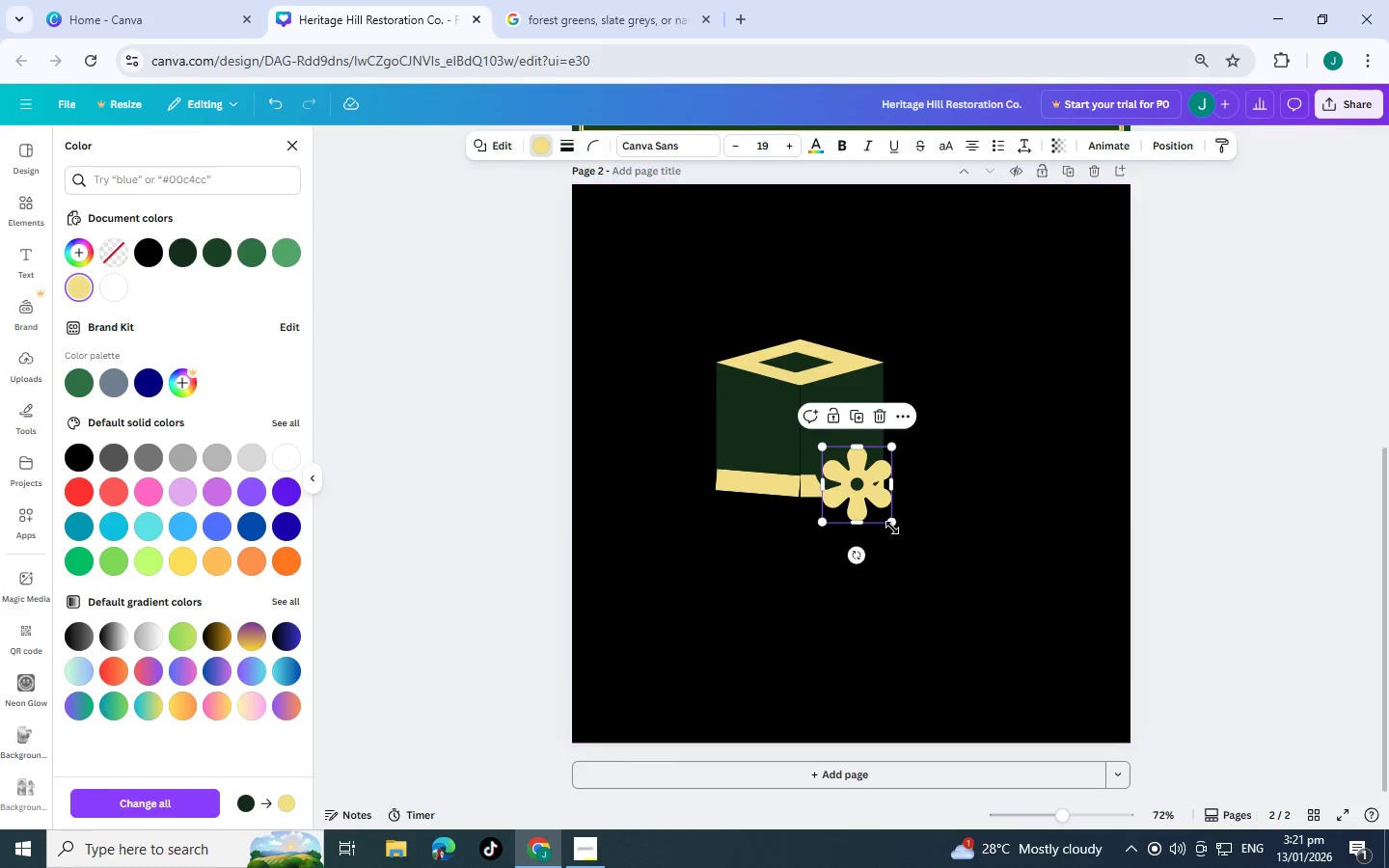 
left_click_drag(start_coordinate=[893, 525], to_coordinate=[861, 503])
 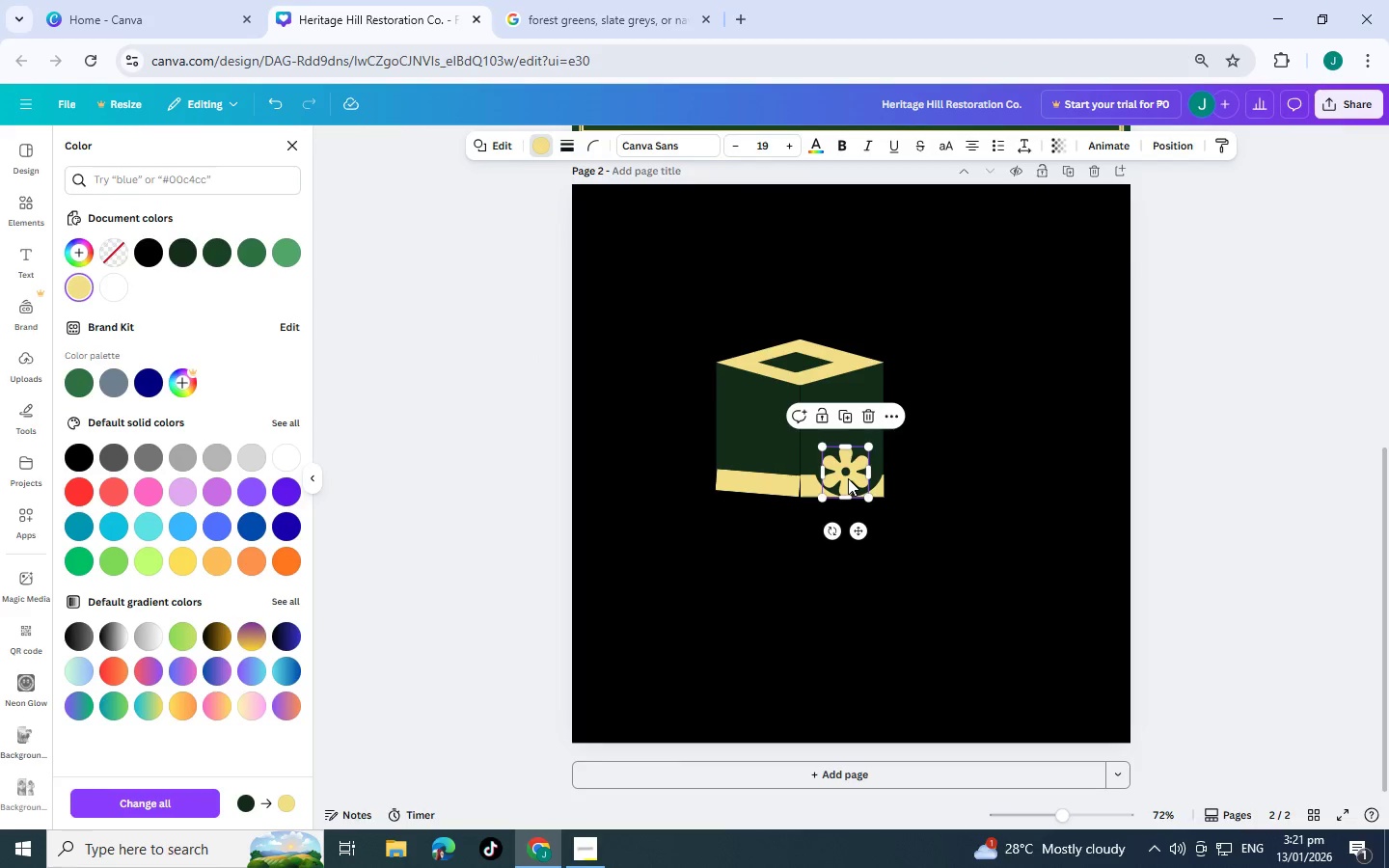 
left_click_drag(start_coordinate=[848, 476], to_coordinate=[855, 473])
 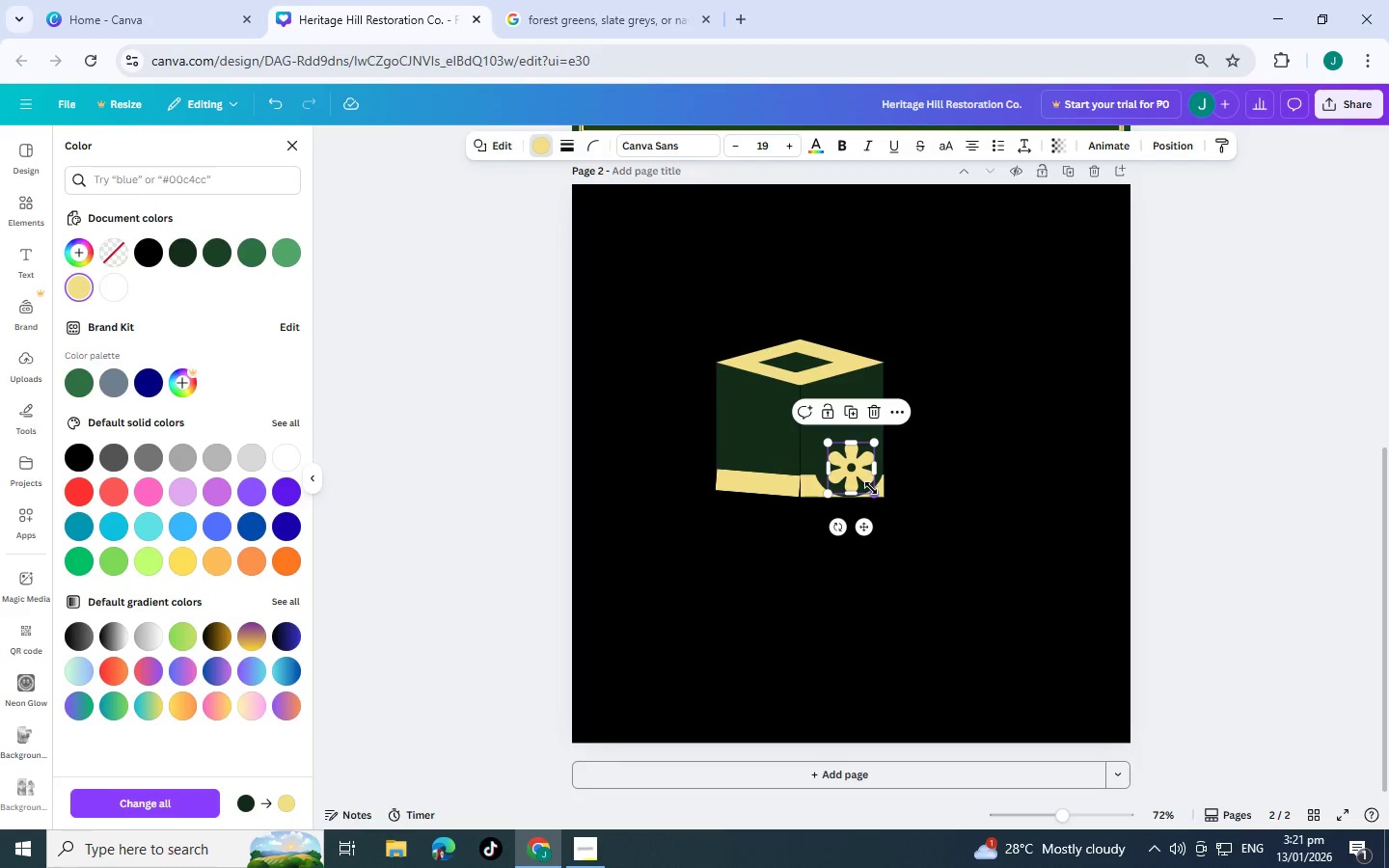 
left_click_drag(start_coordinate=[871, 488], to_coordinate=[866, 487])
 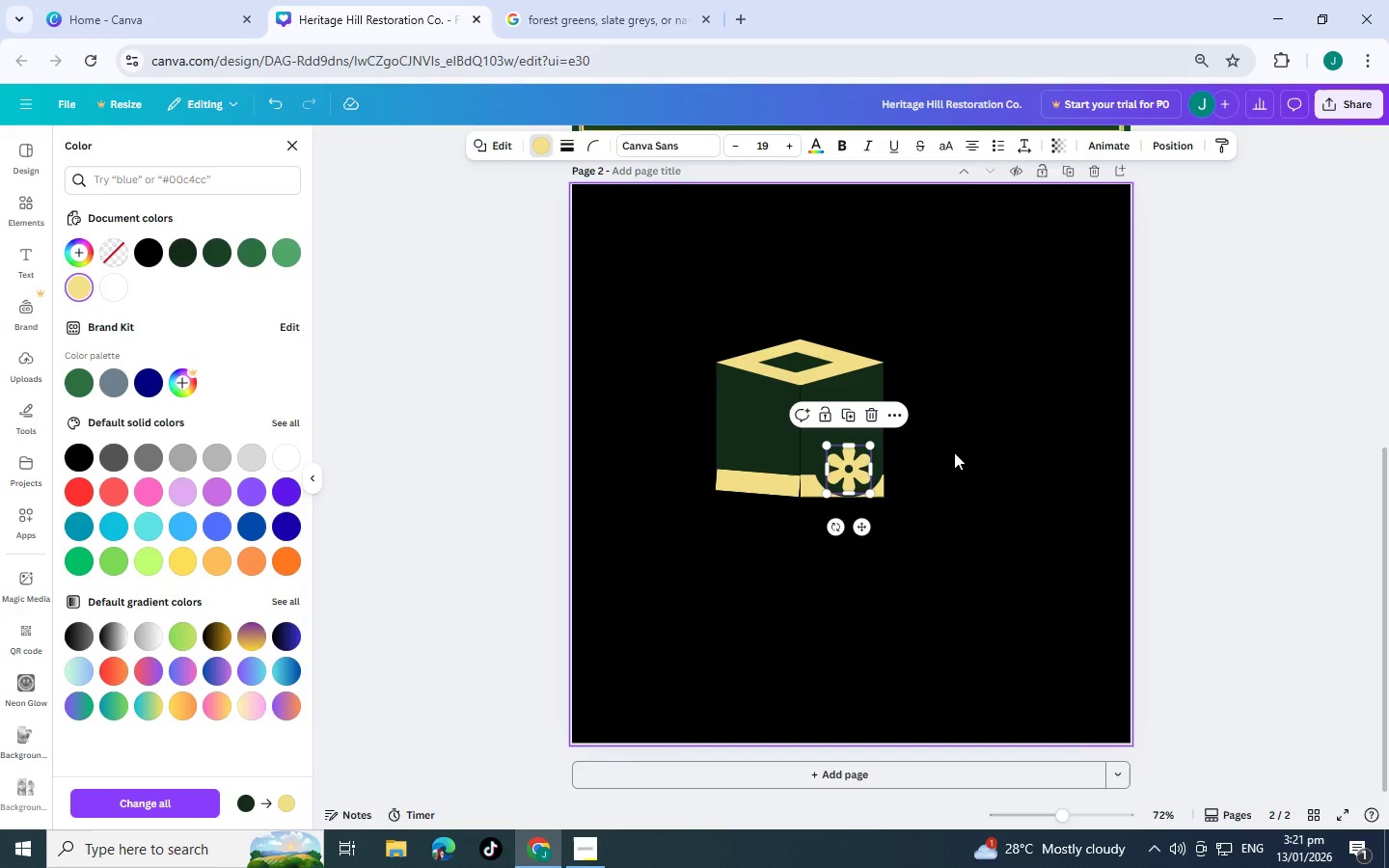 
left_click([965, 483])
 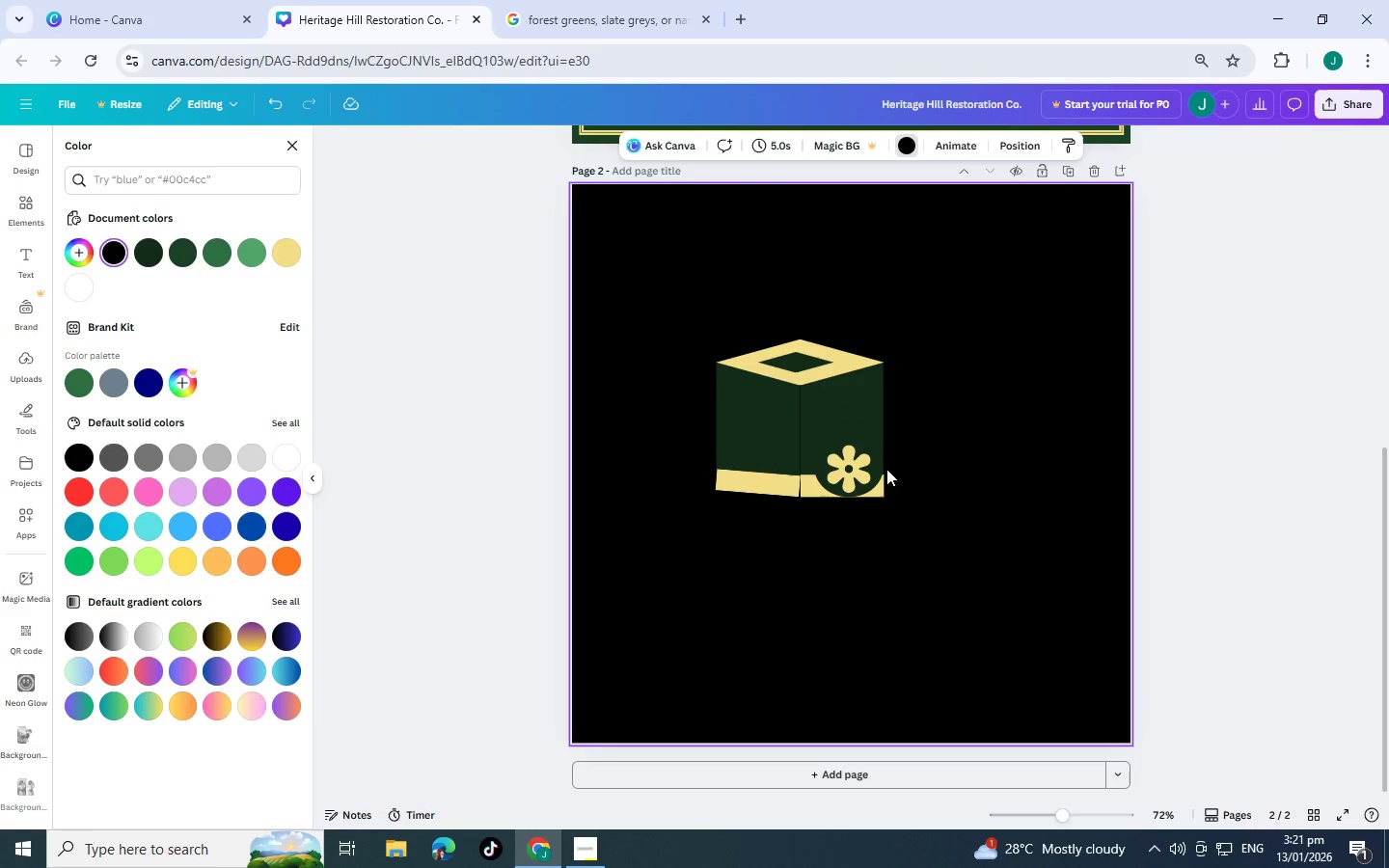 
left_click([881, 469])
 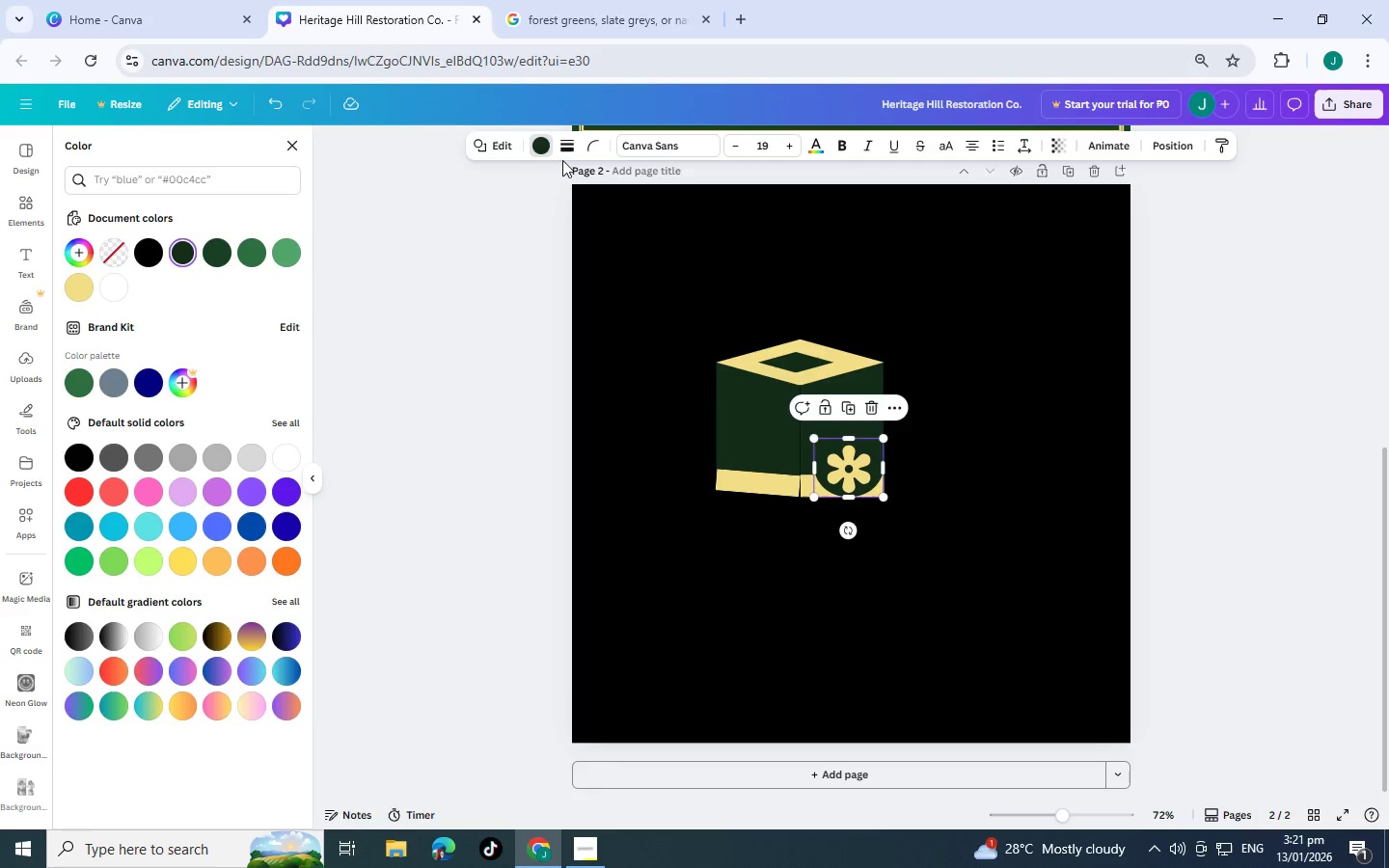 
left_click([540, 150])
 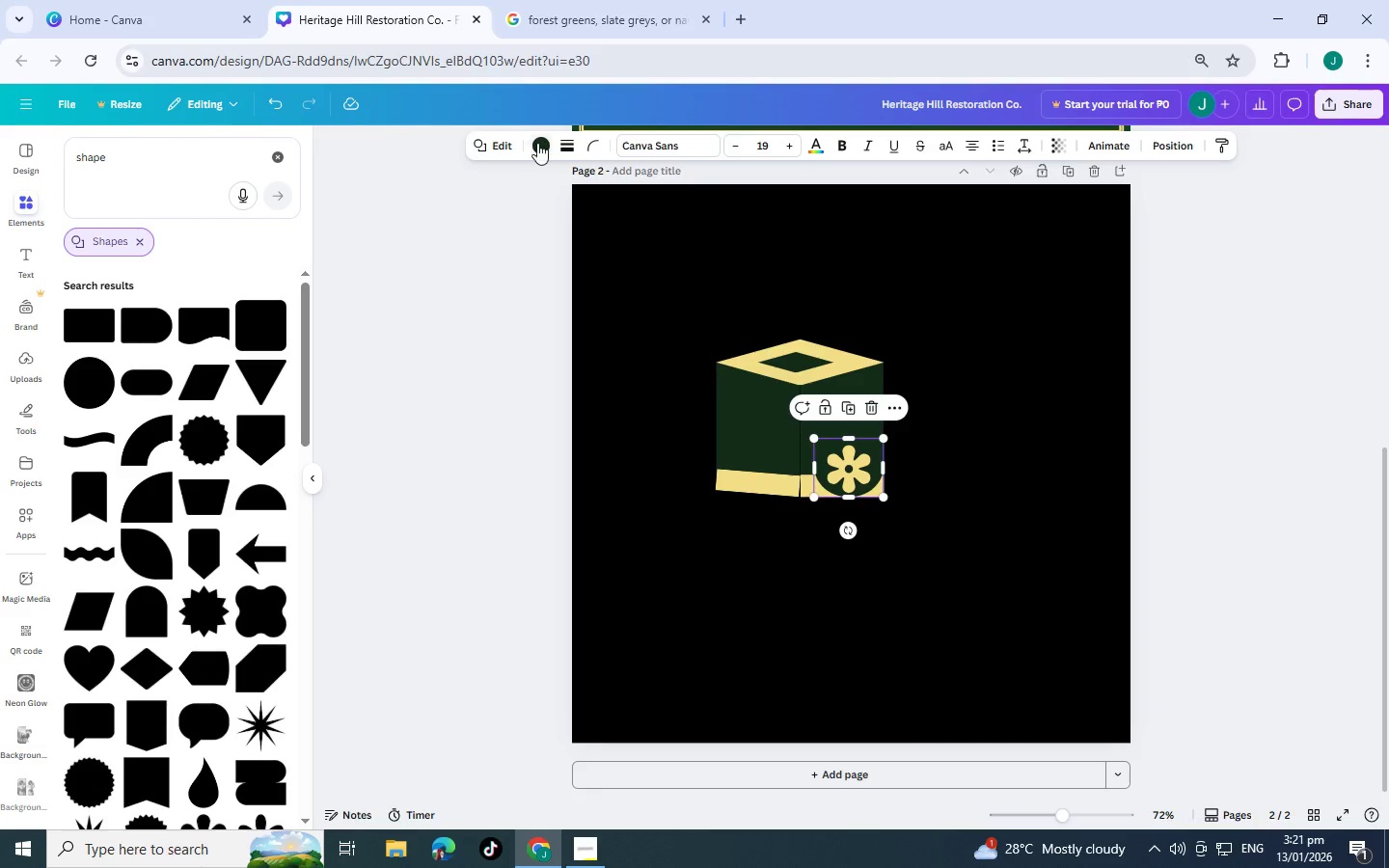 
left_click([537, 143])
 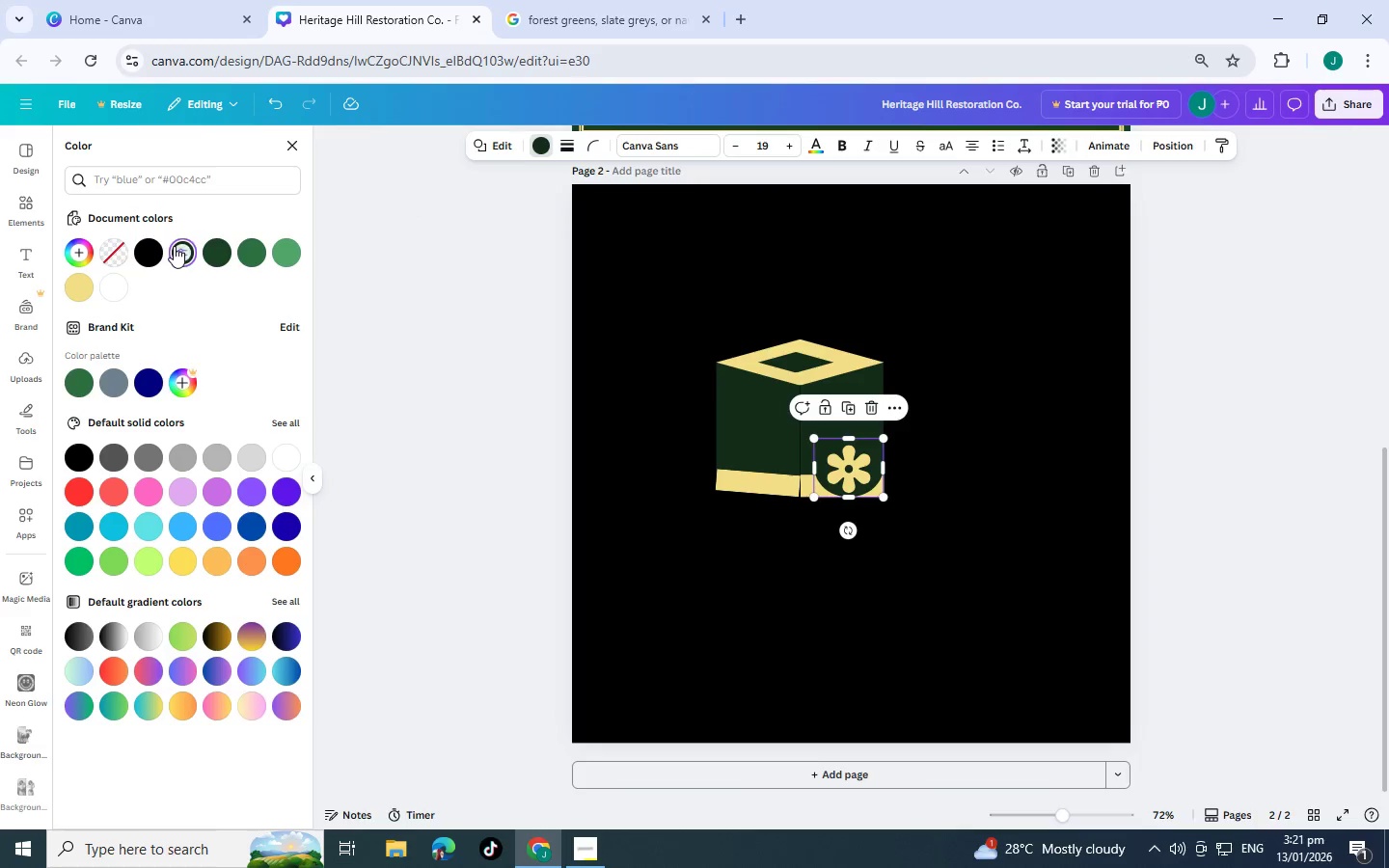 
left_click([187, 247])
 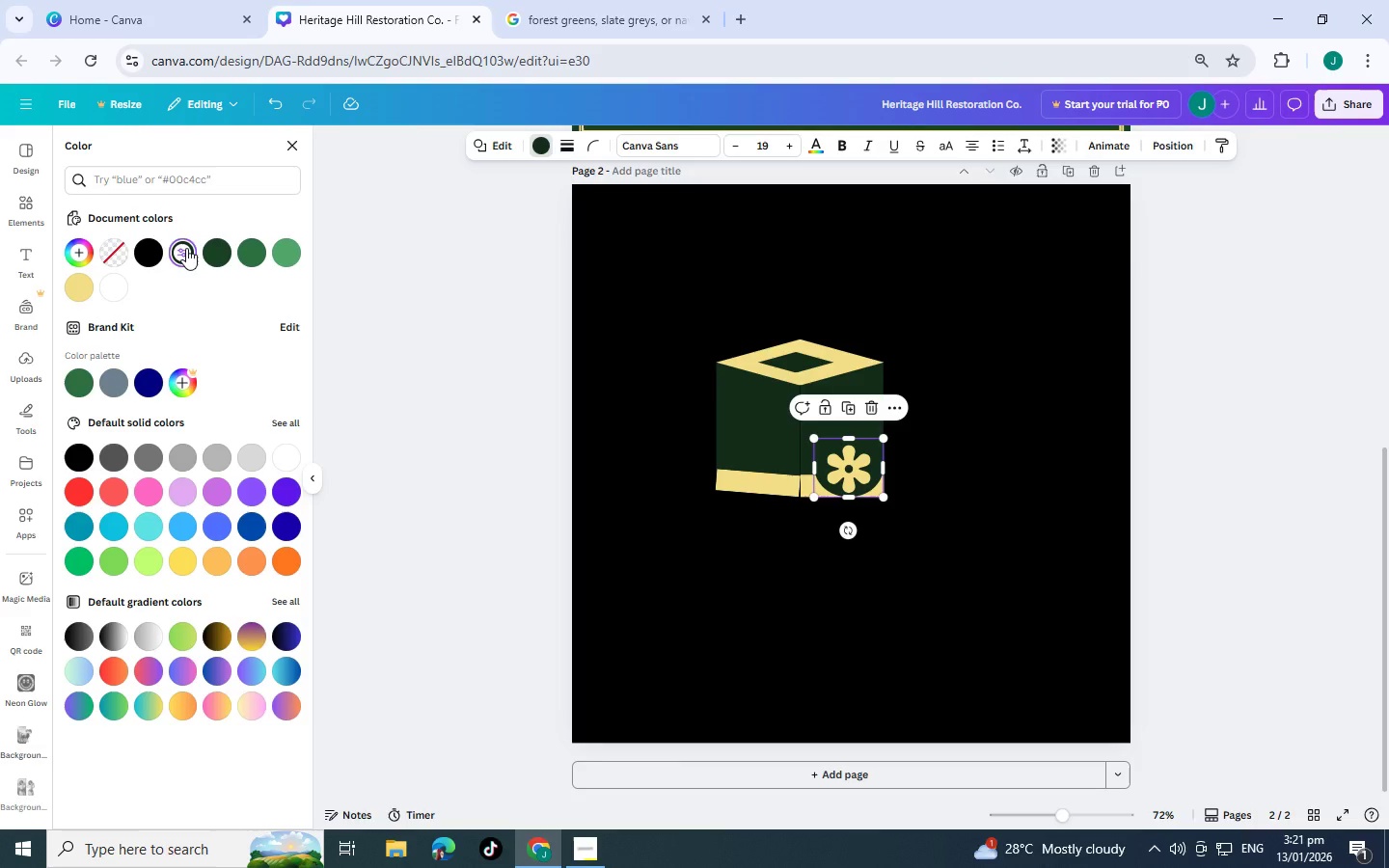 
left_click([186, 248])
 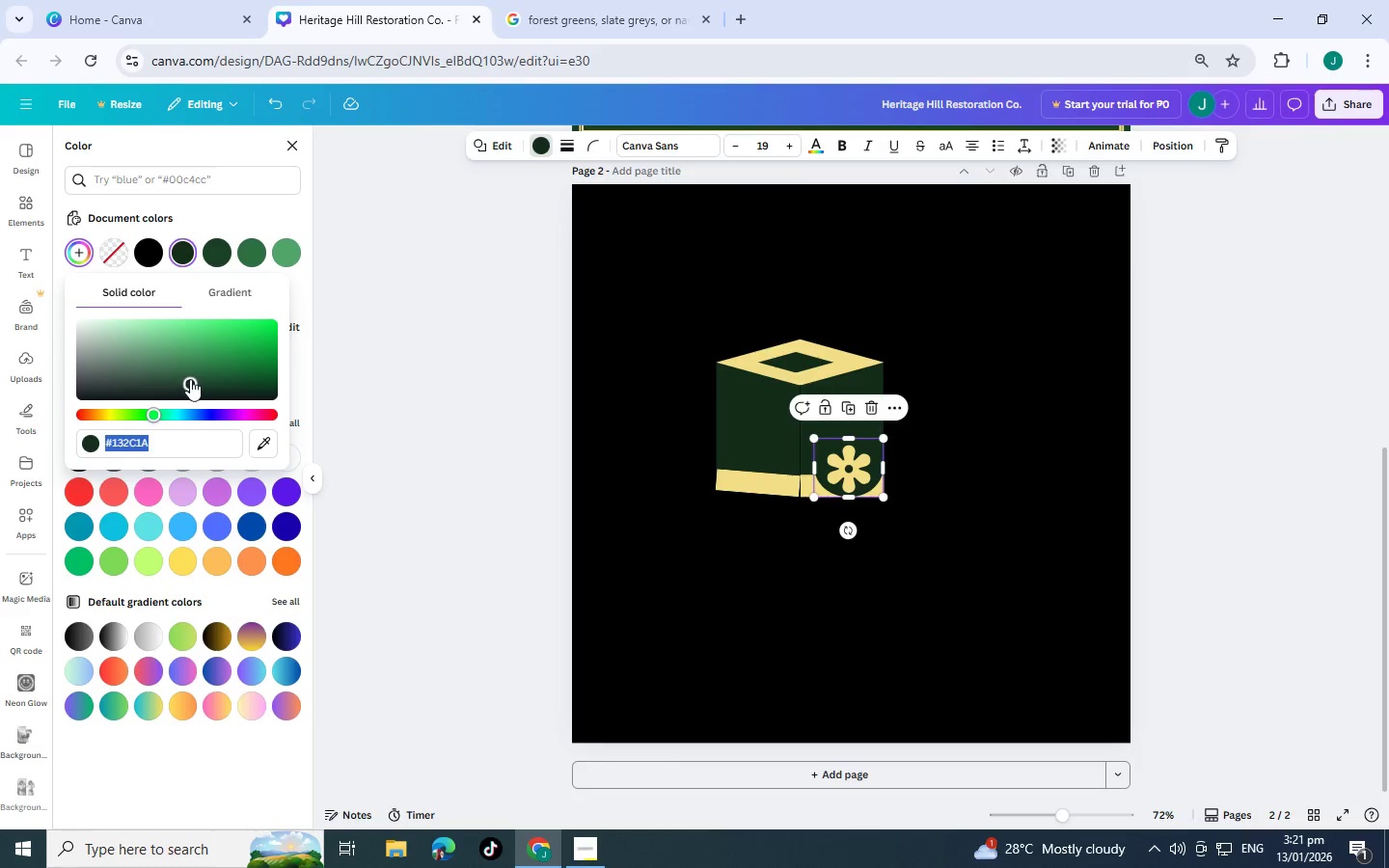 
left_click_drag(start_coordinate=[192, 380], to_coordinate=[194, 391])
 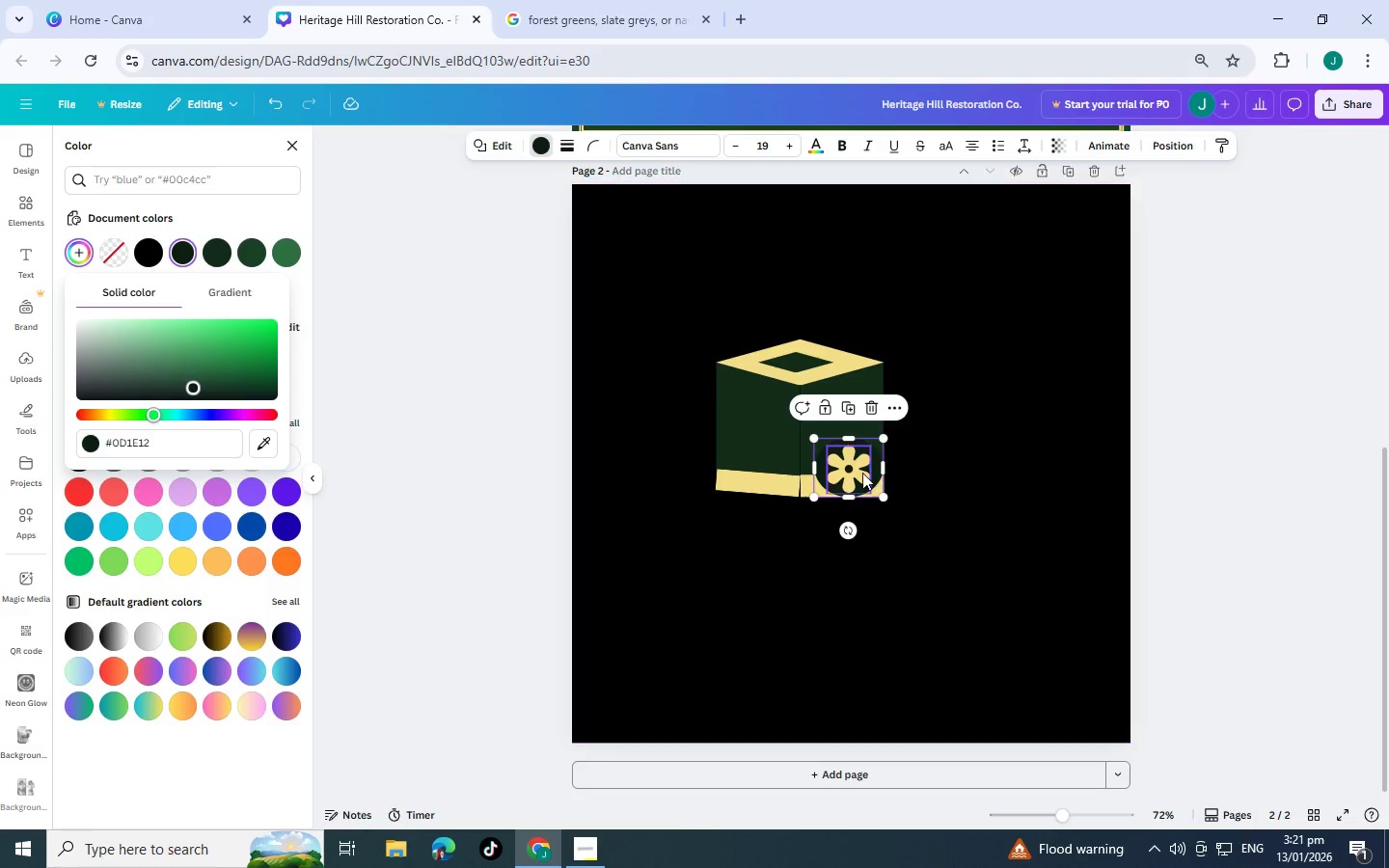 
left_click([860, 473])
 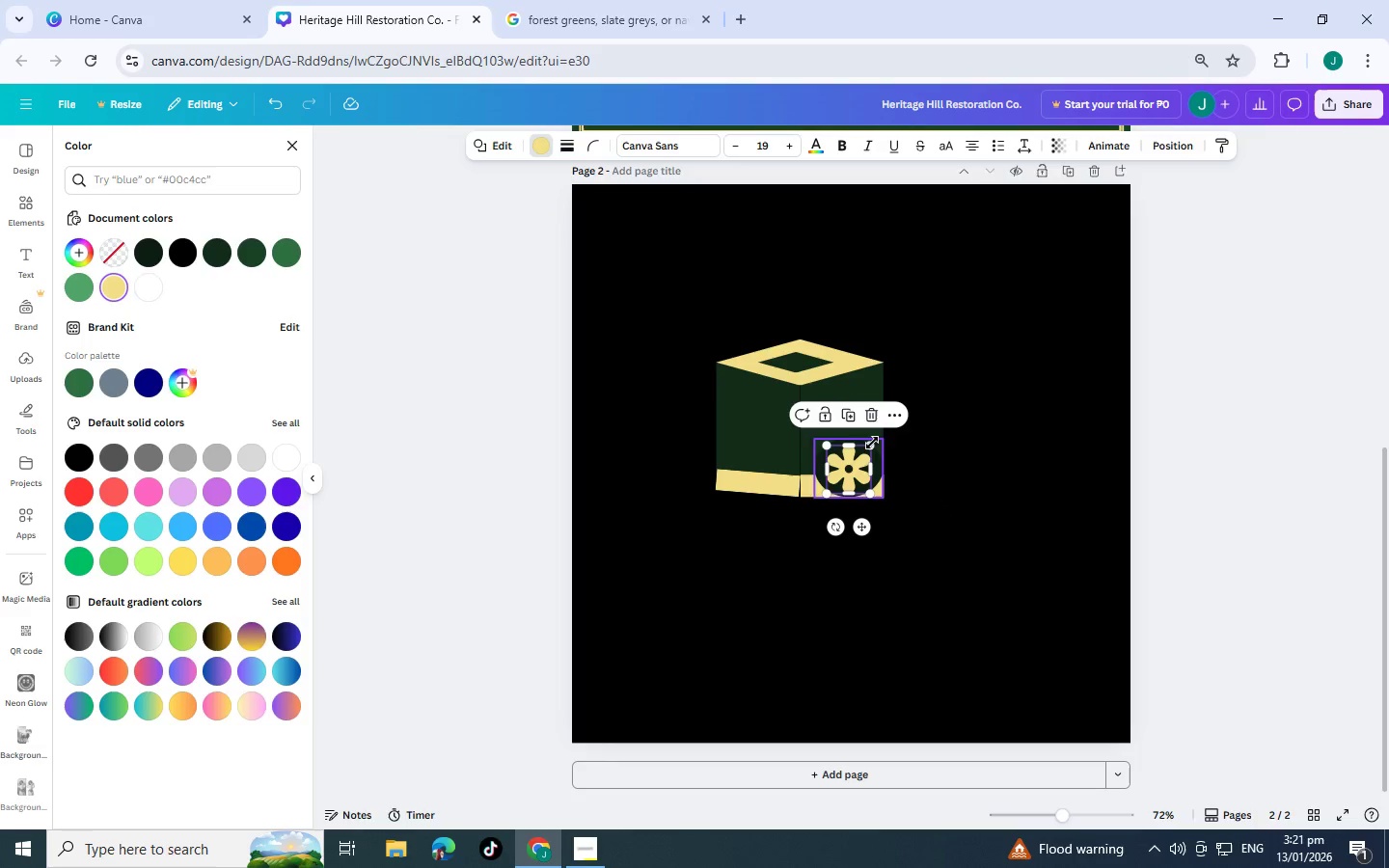 
left_click_drag(start_coordinate=[872, 443], to_coordinate=[879, 438])
 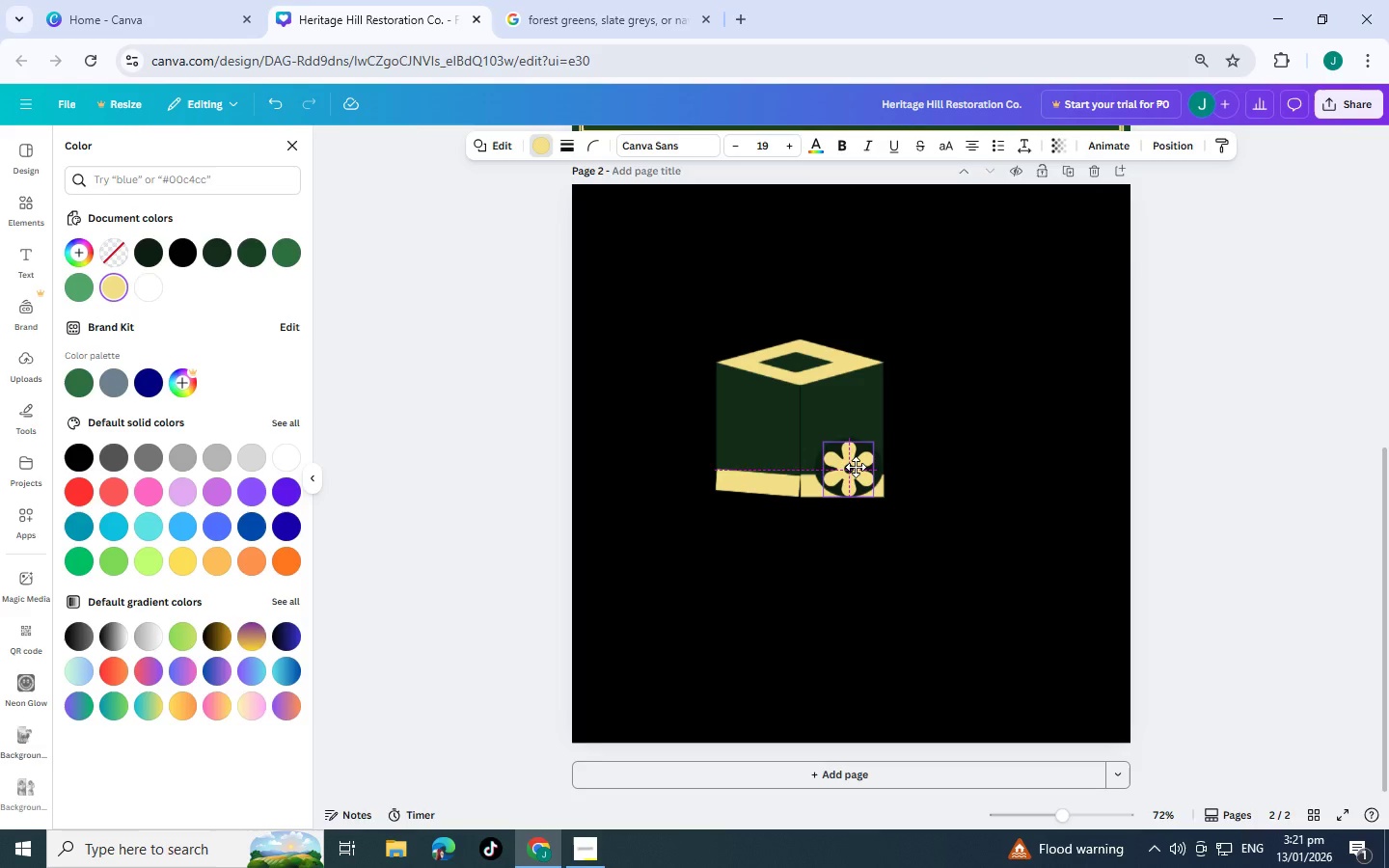 
left_click([999, 463])
 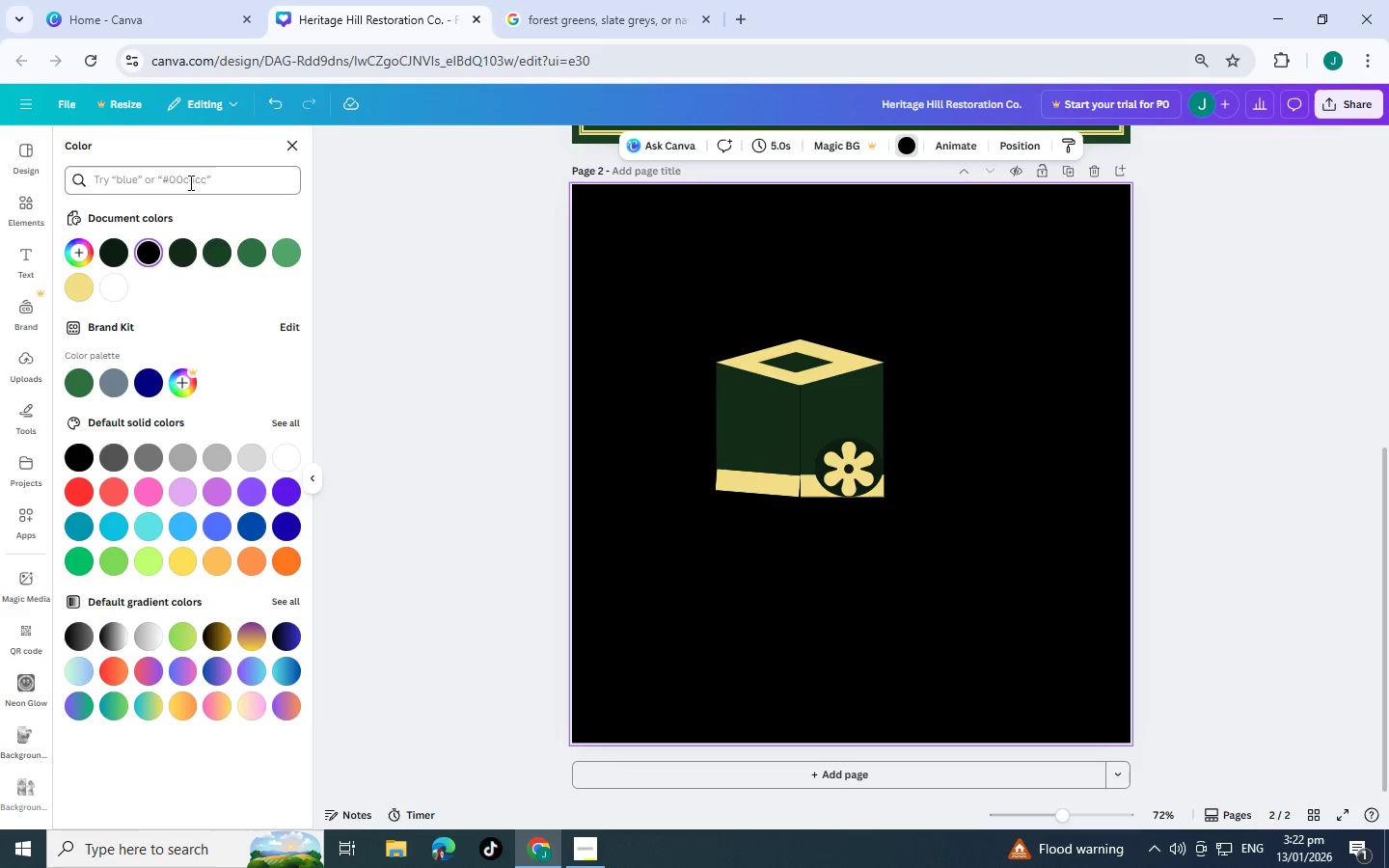 
left_click([299, 137])
 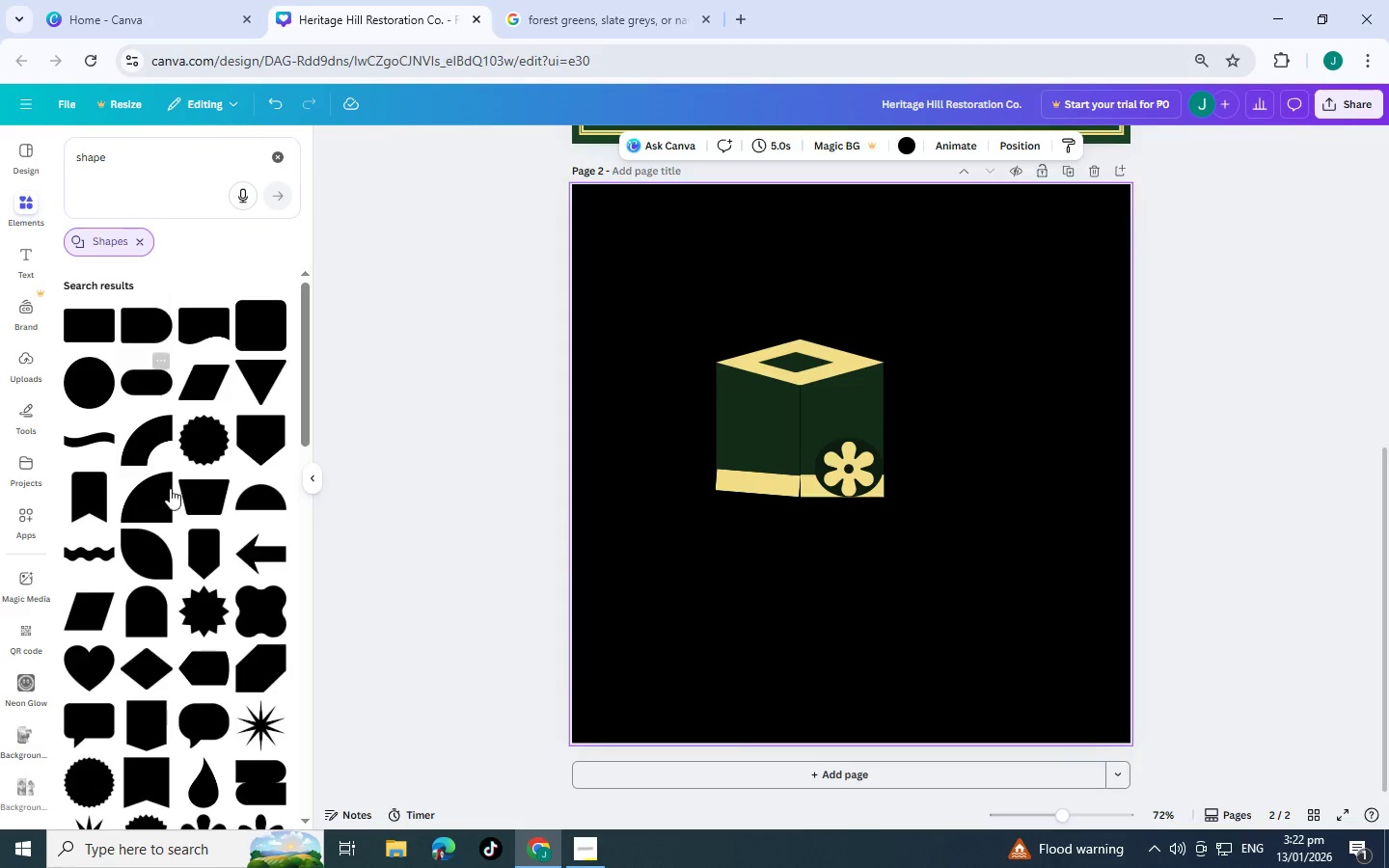 
scroll: coordinate [113, 544], scroll_direction: down, amount: 3.0
 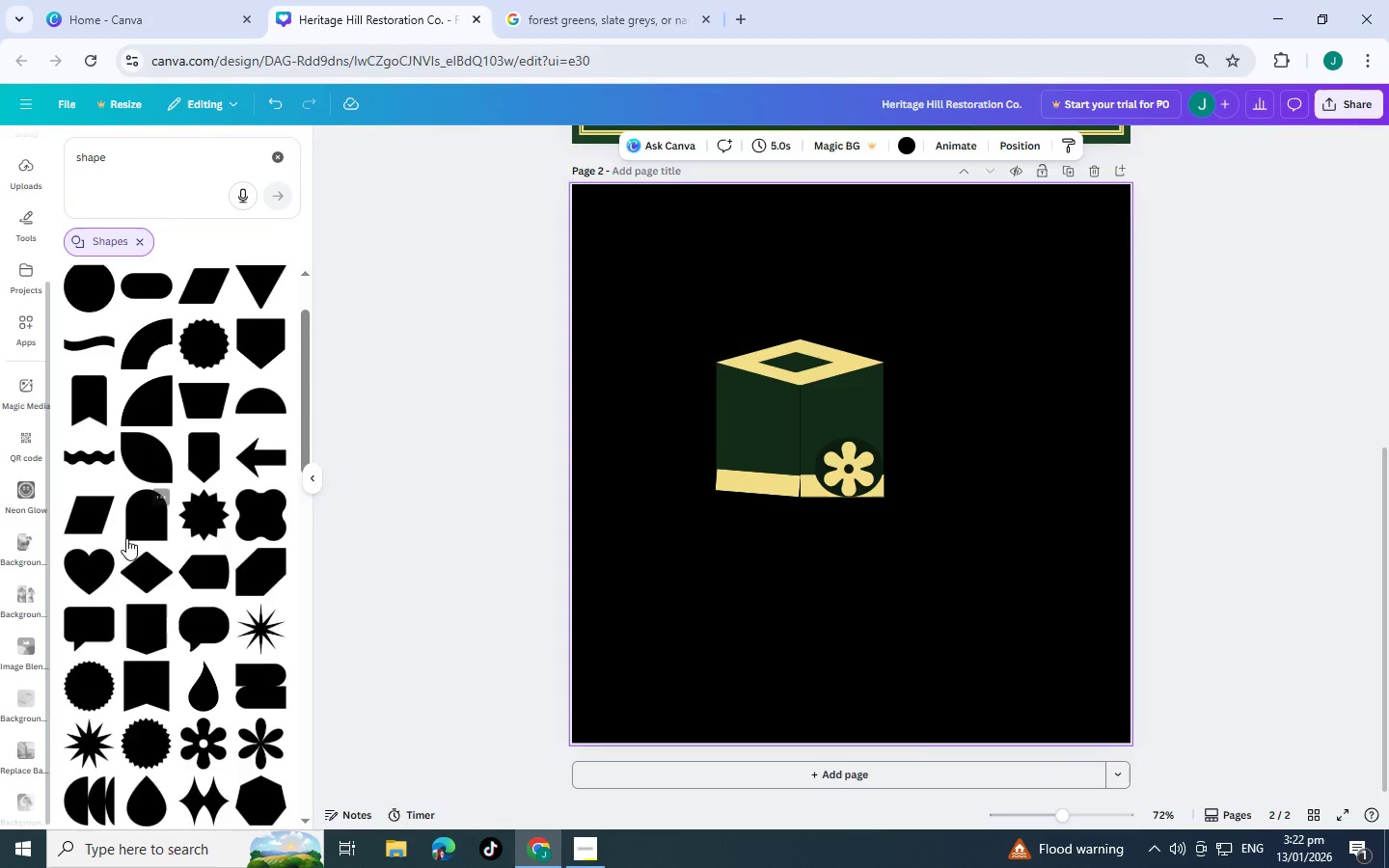 
scroll: coordinate [125, 534], scroll_direction: up, amount: 1.0
 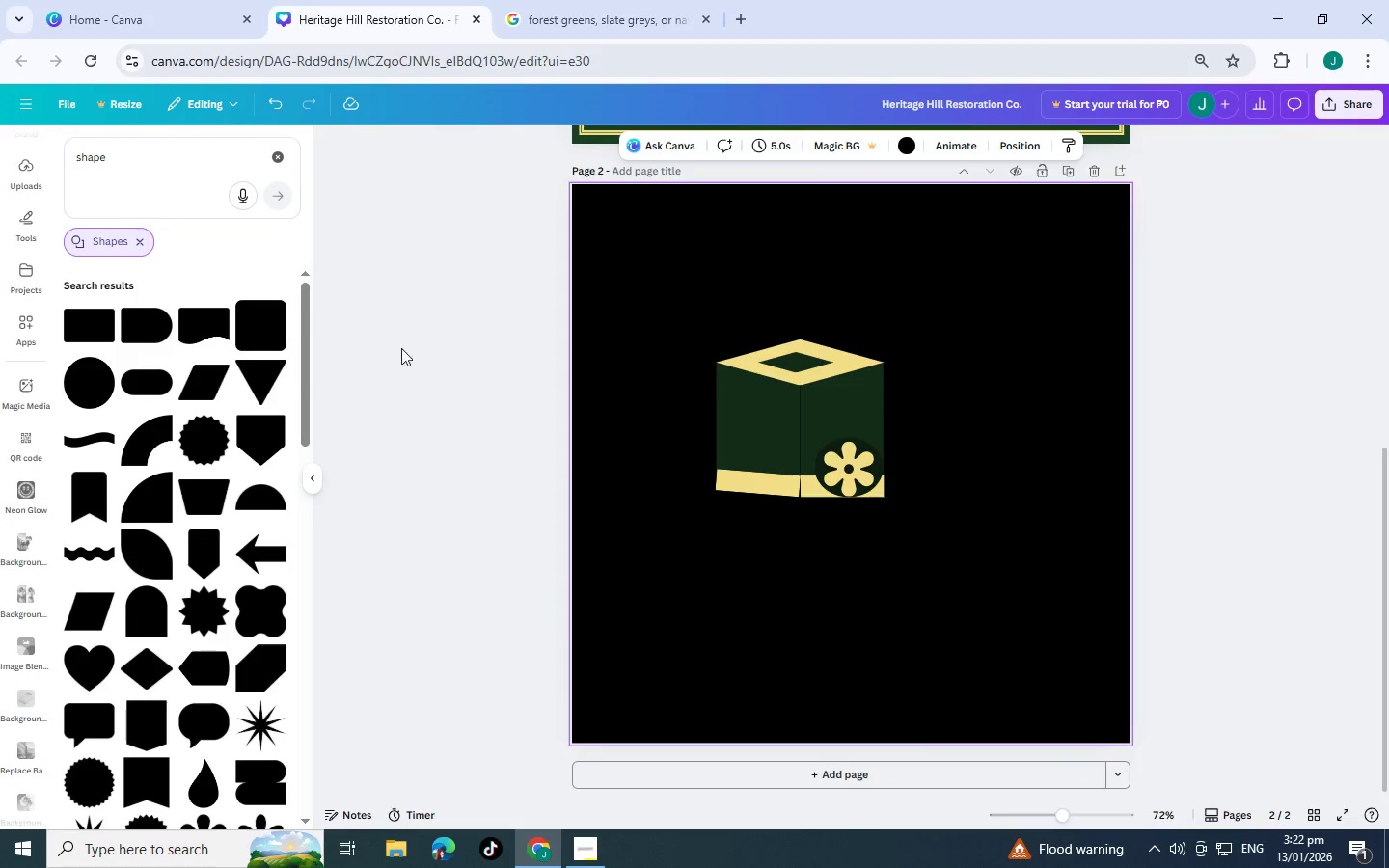 
left_click_drag(start_coordinate=[684, 570], to_coordinate=[693, 561])
 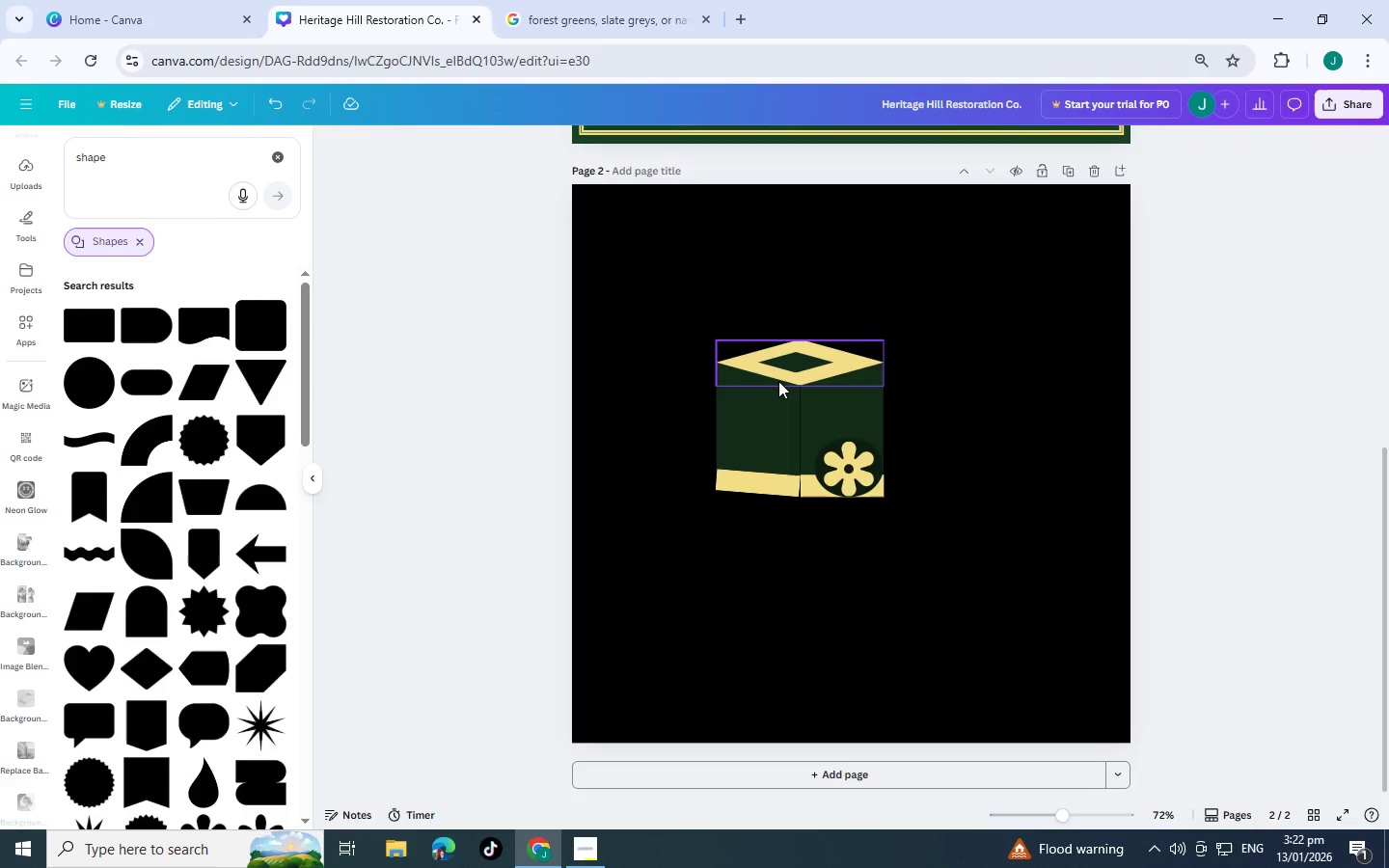 
scroll: coordinate [701, 435], scroll_direction: up, amount: 10.0
 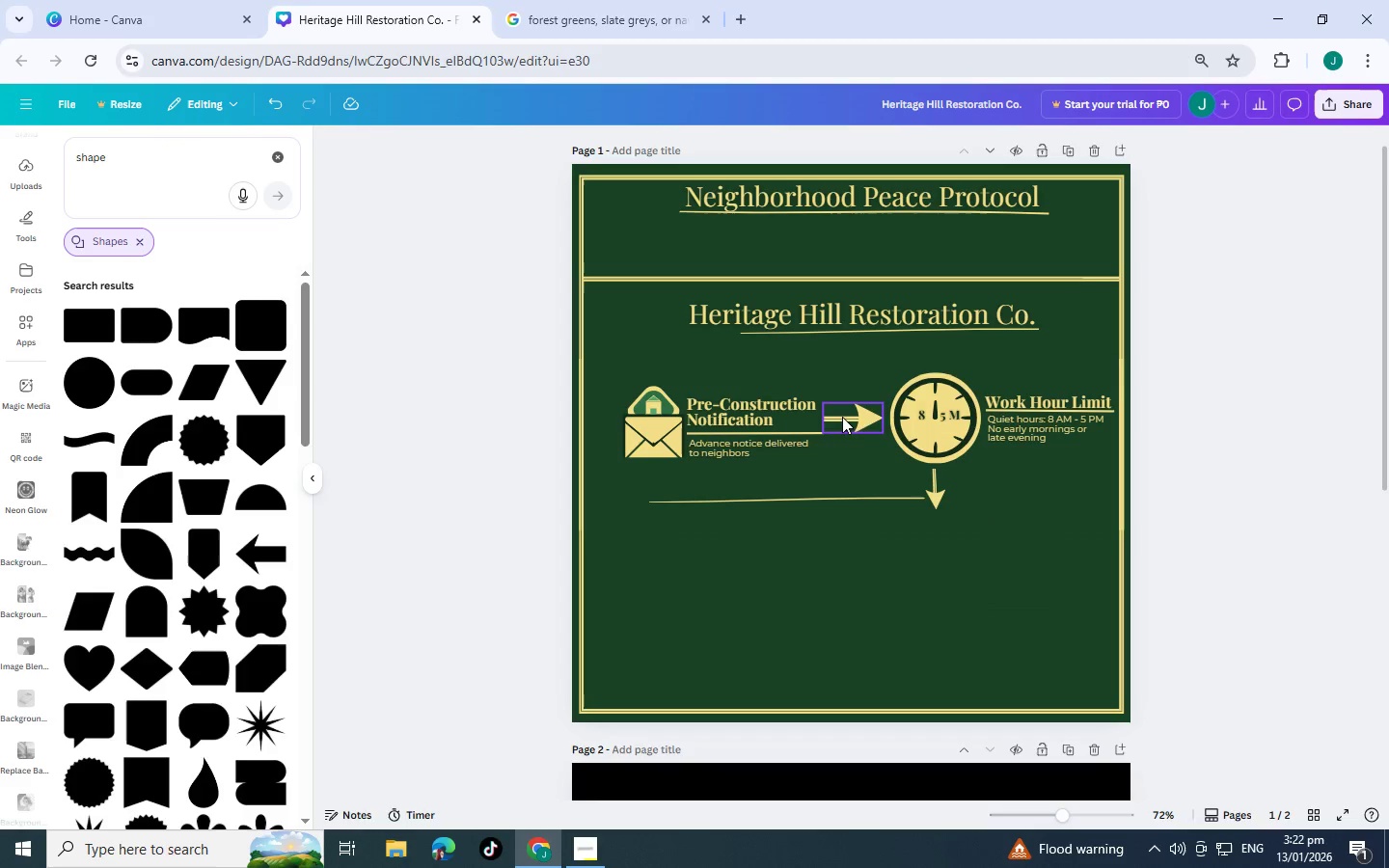 
left_click([838, 417])
 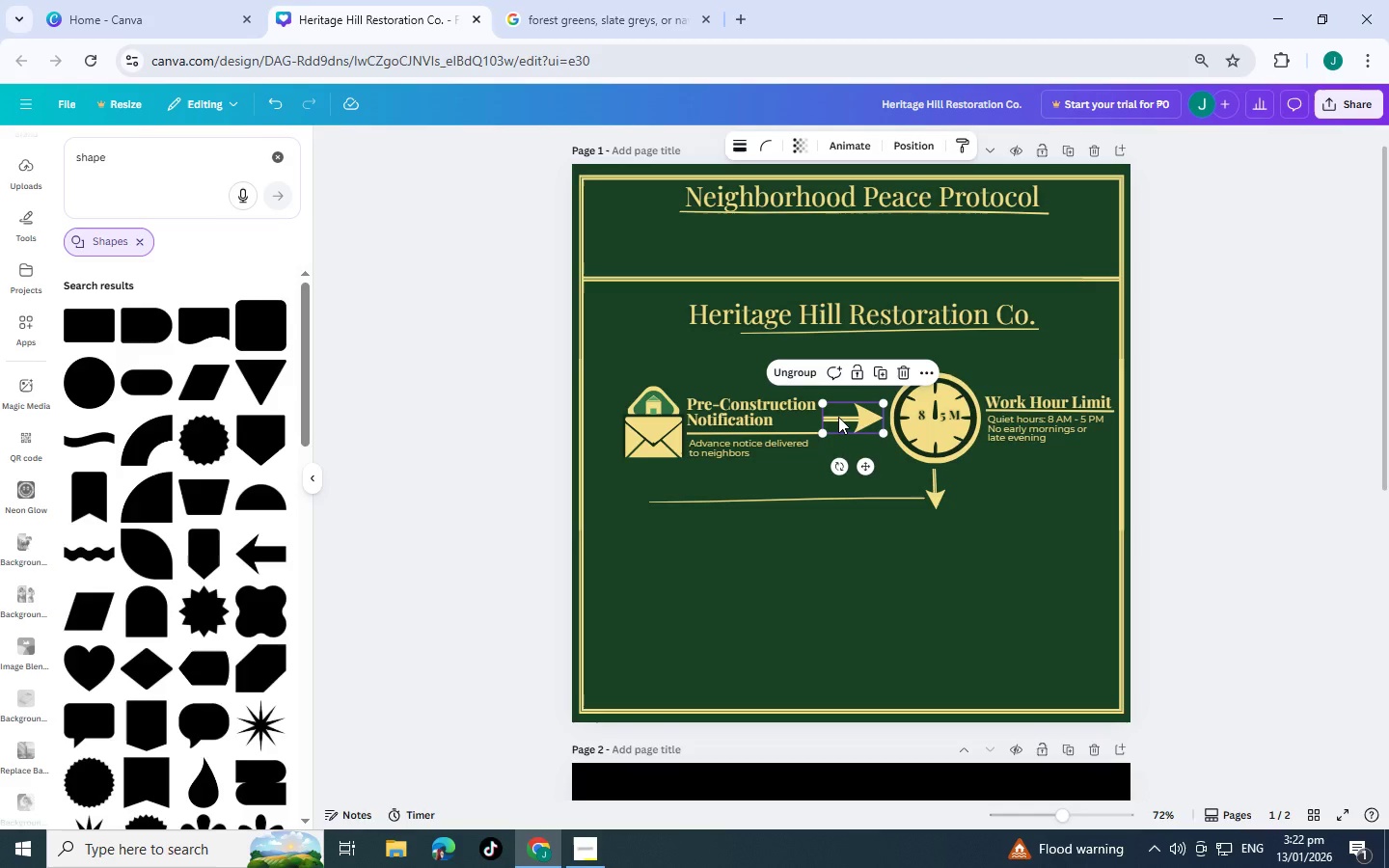 
key(Control+C)
 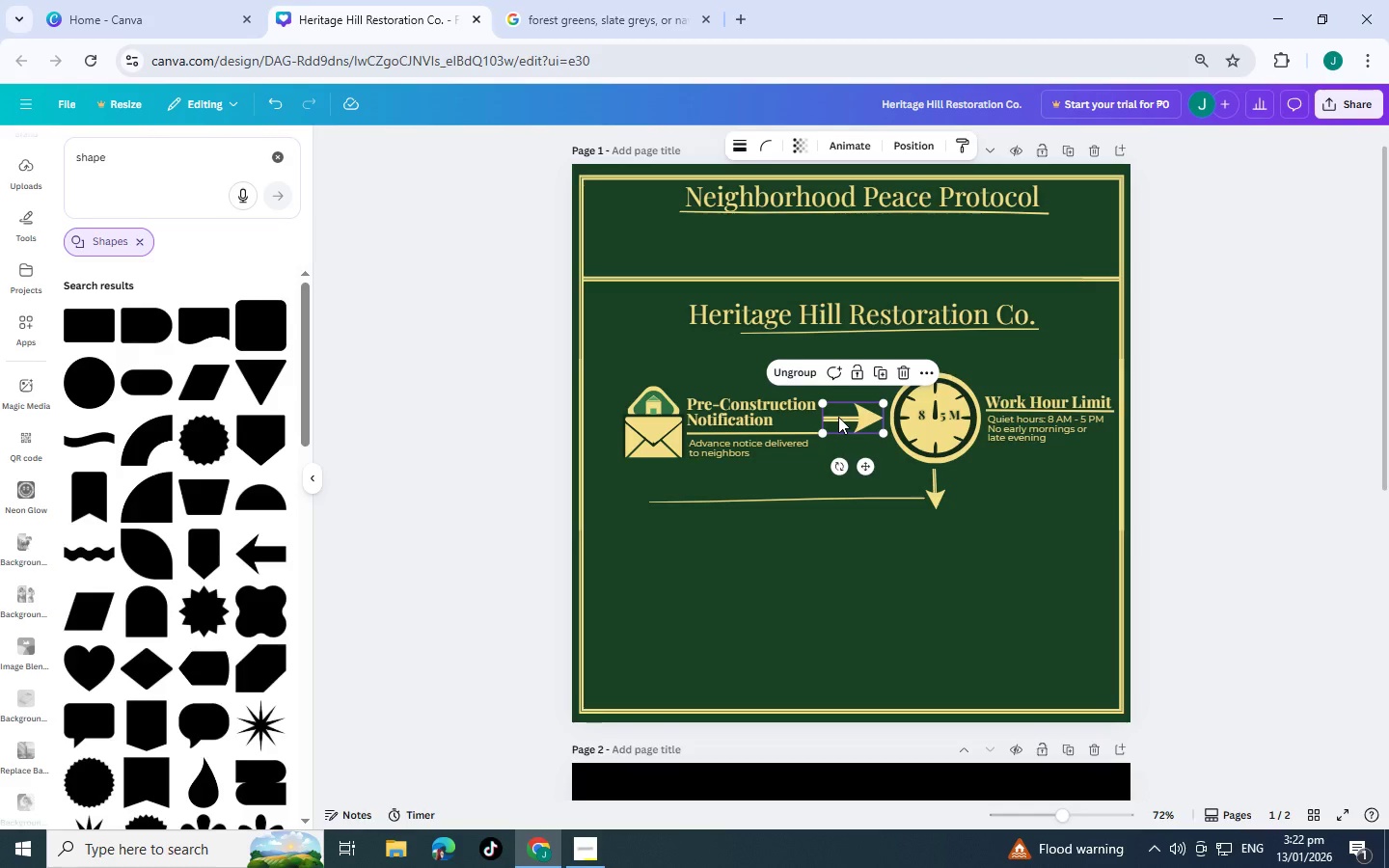 
key(Control+V)
 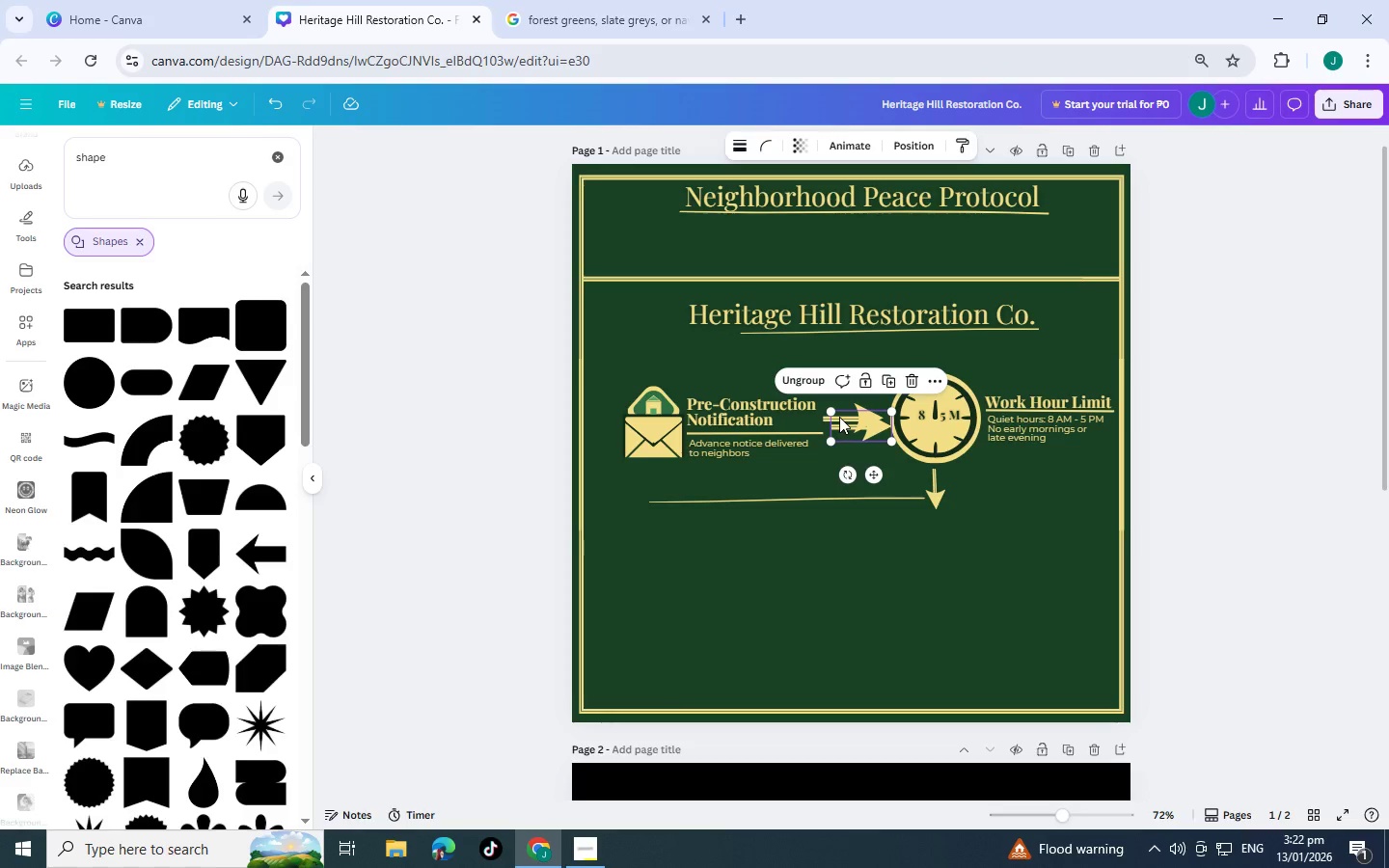 
left_click_drag(start_coordinate=[840, 431], to_coordinate=[921, 585])
 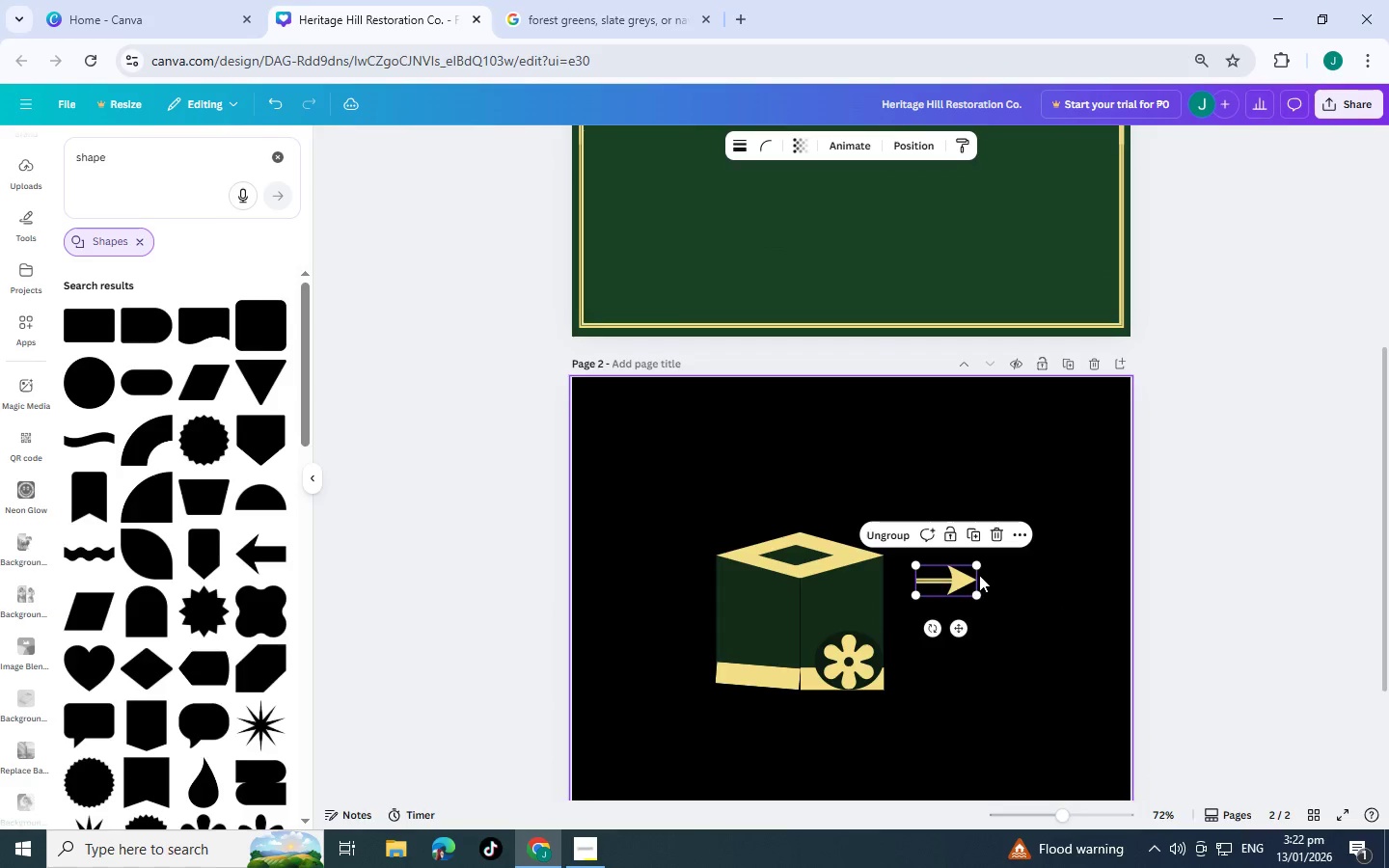 
scroll: coordinate [836, 588], scroll_direction: down, amount: 4.0
 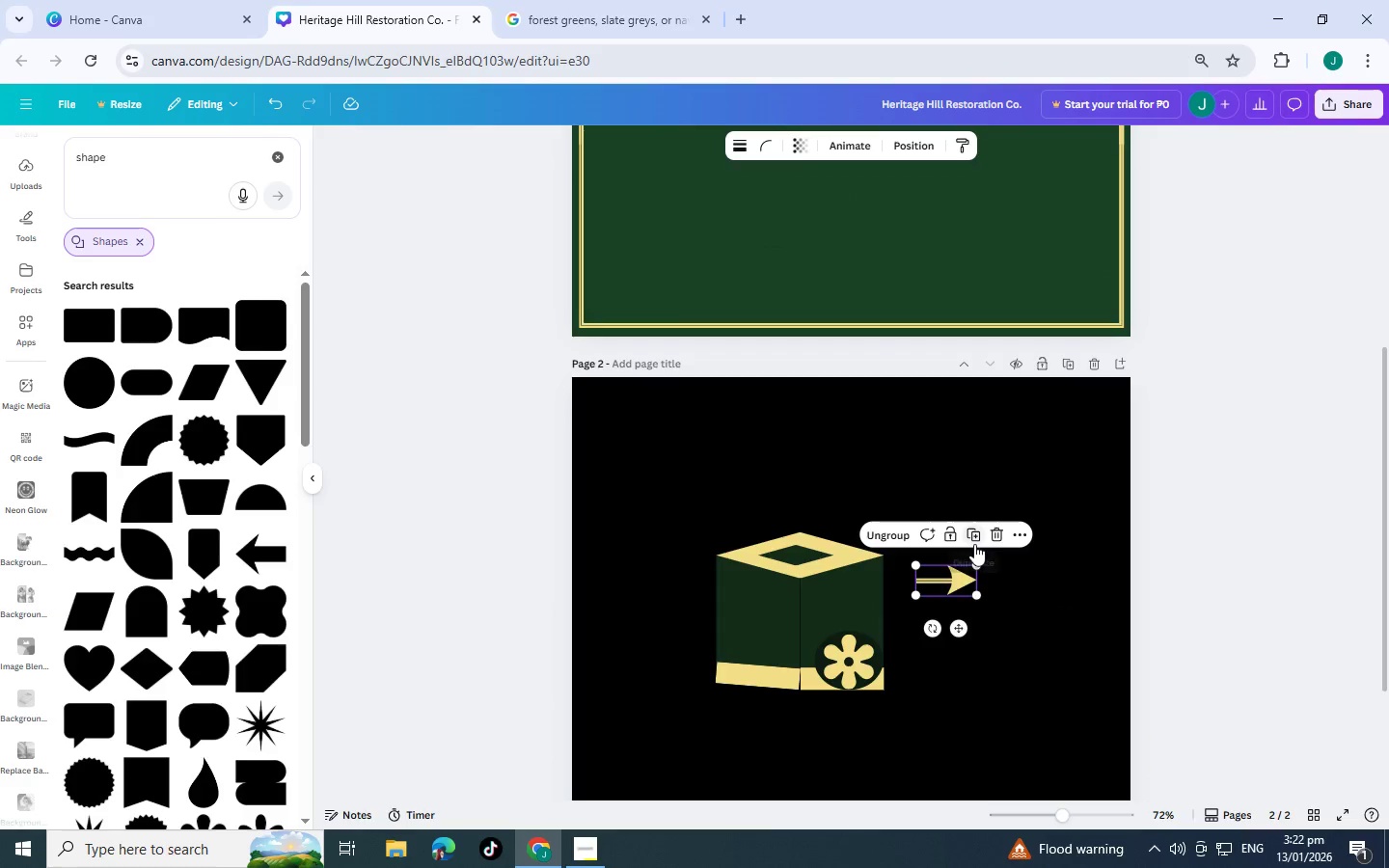 
left_click([880, 530])
 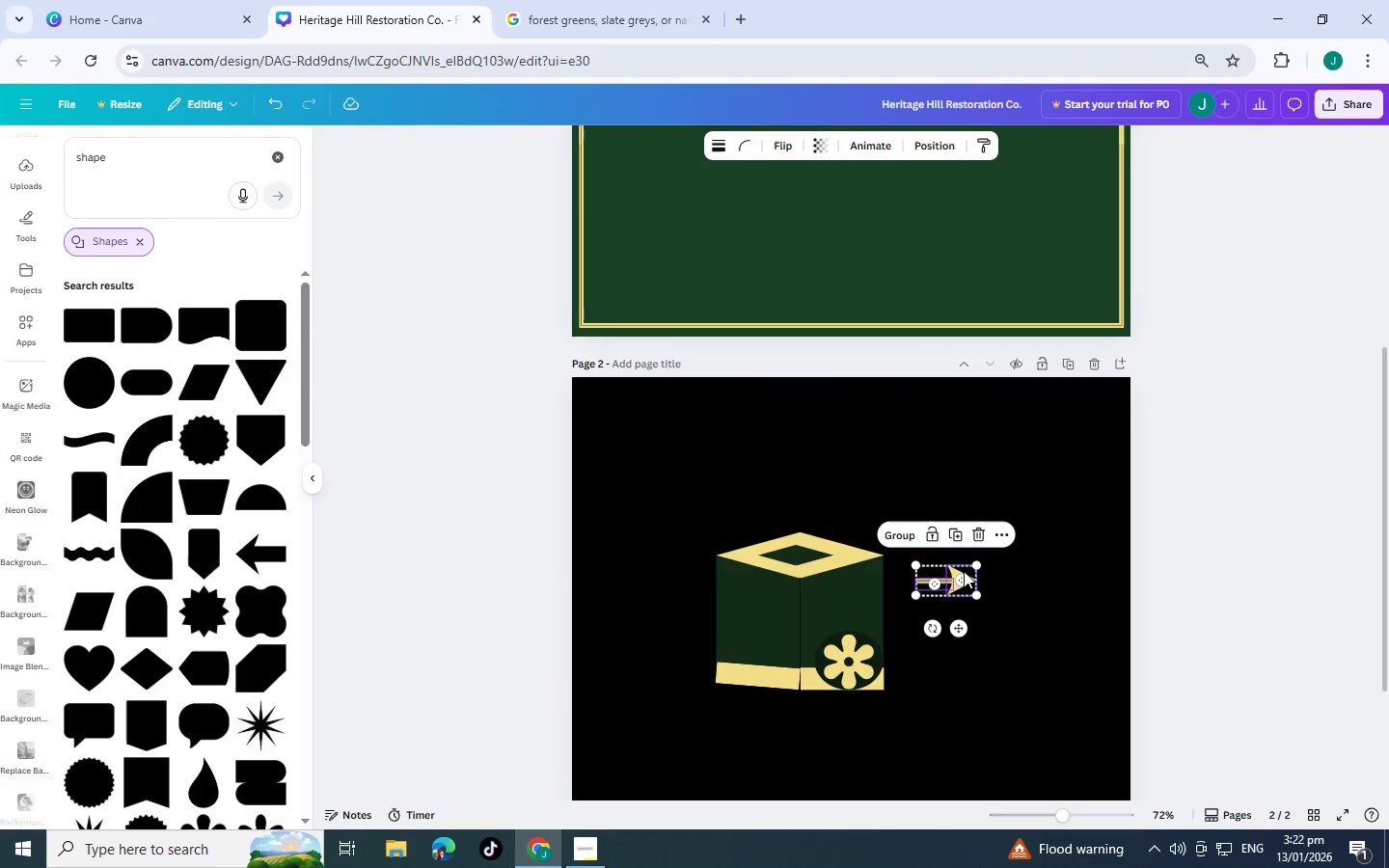 
left_click([967, 578])
 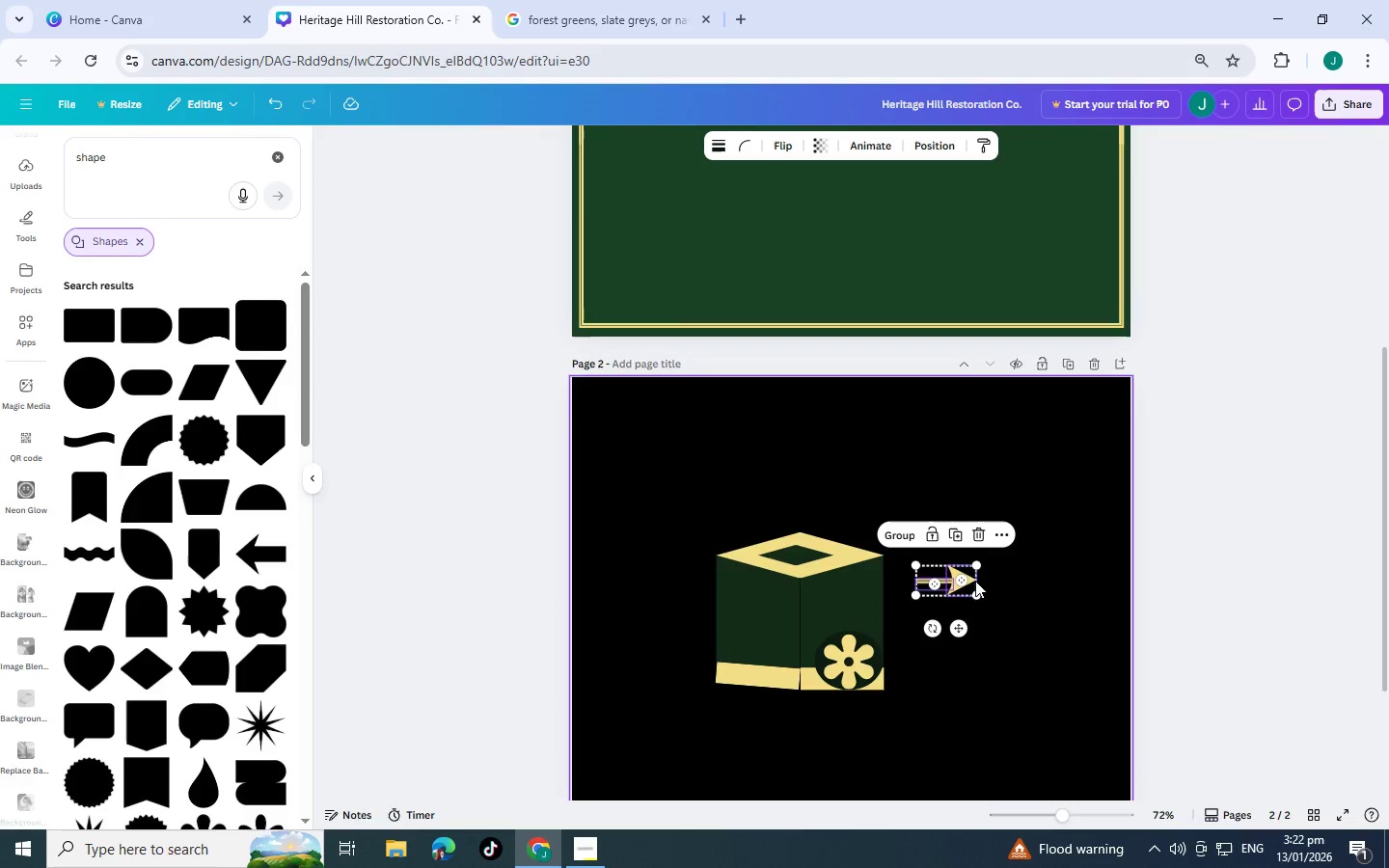 
left_click([970, 579])
 